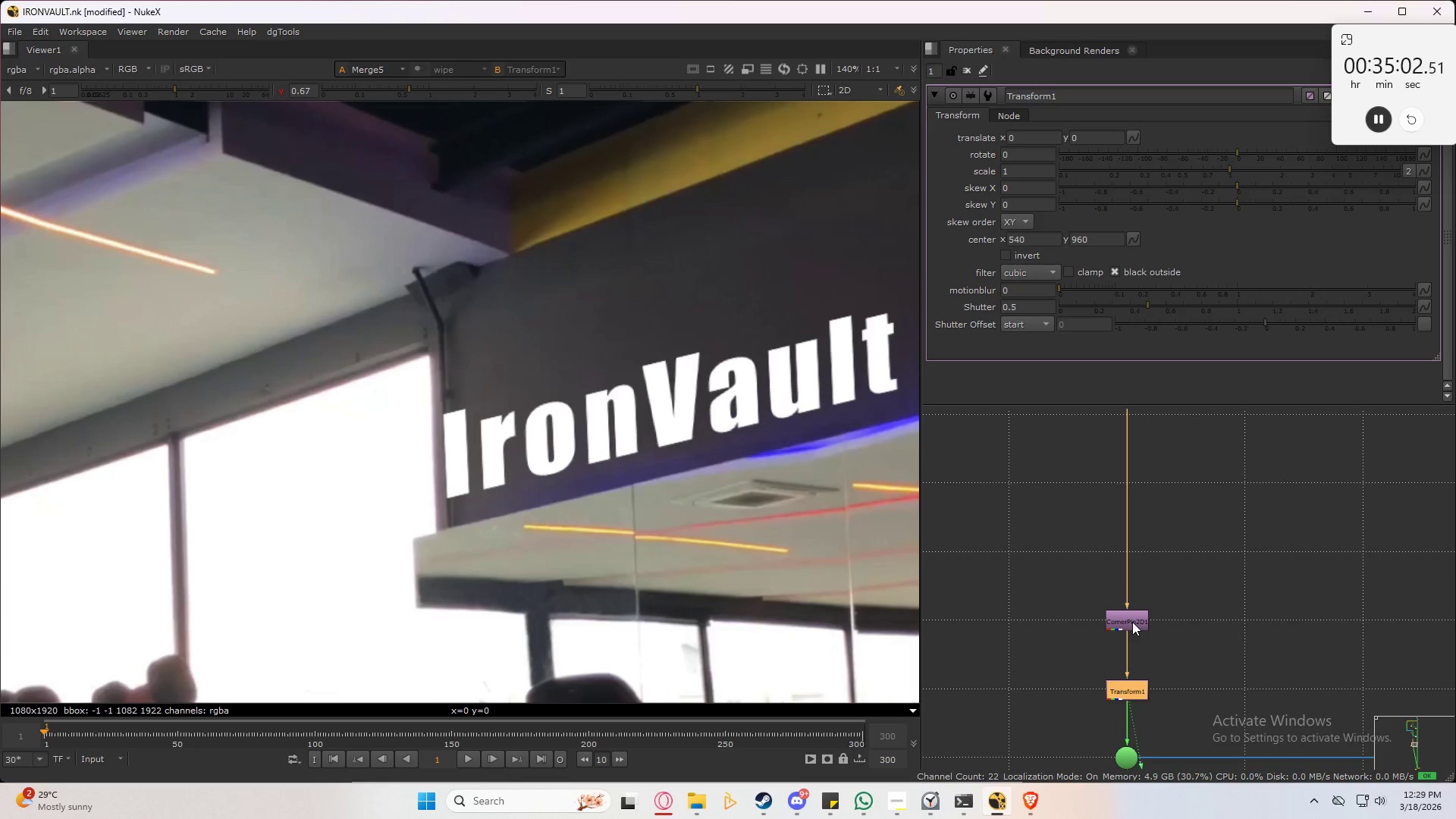 
key(Control+ControlLeft)
 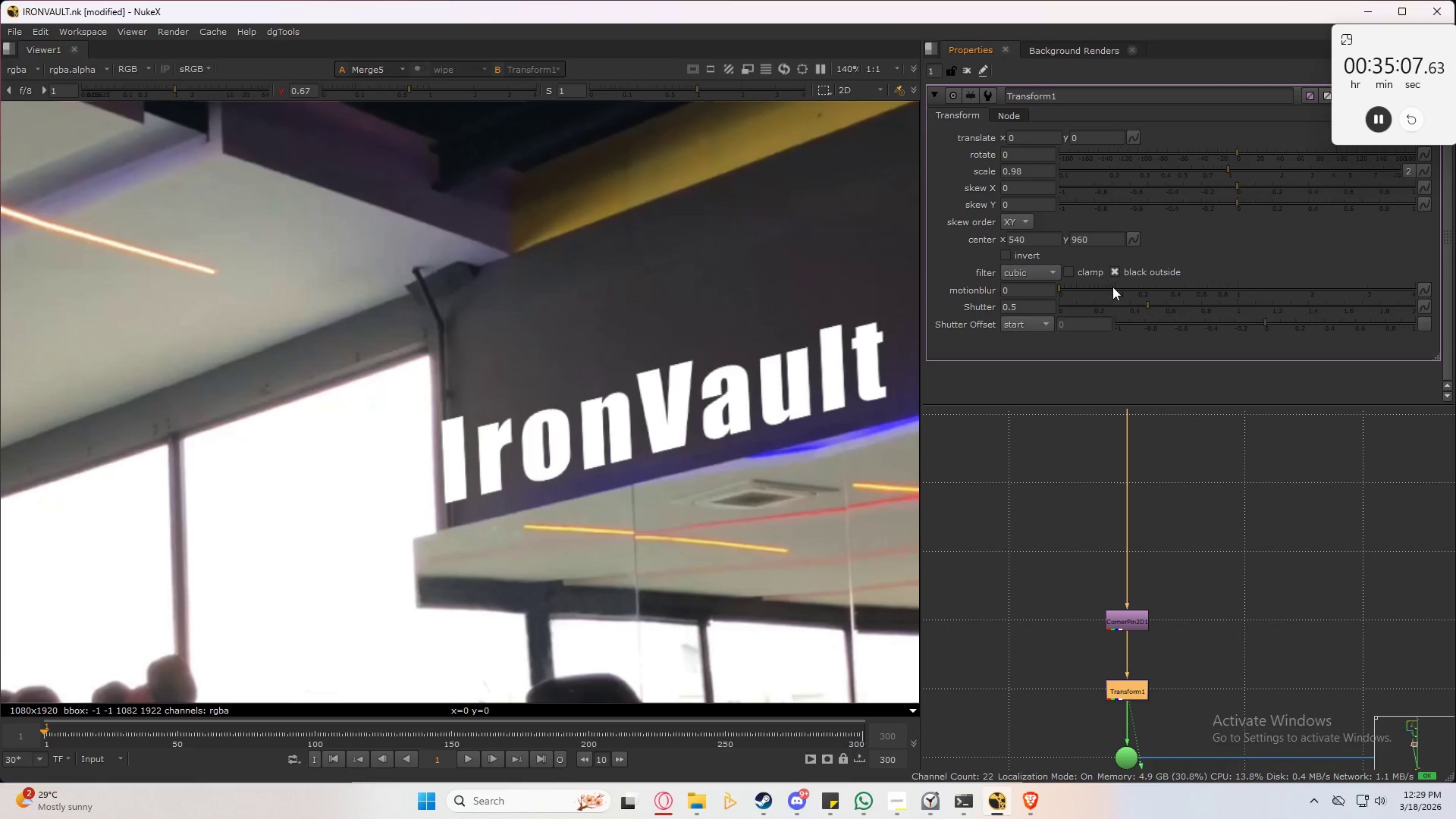 
key(Control+Z)
 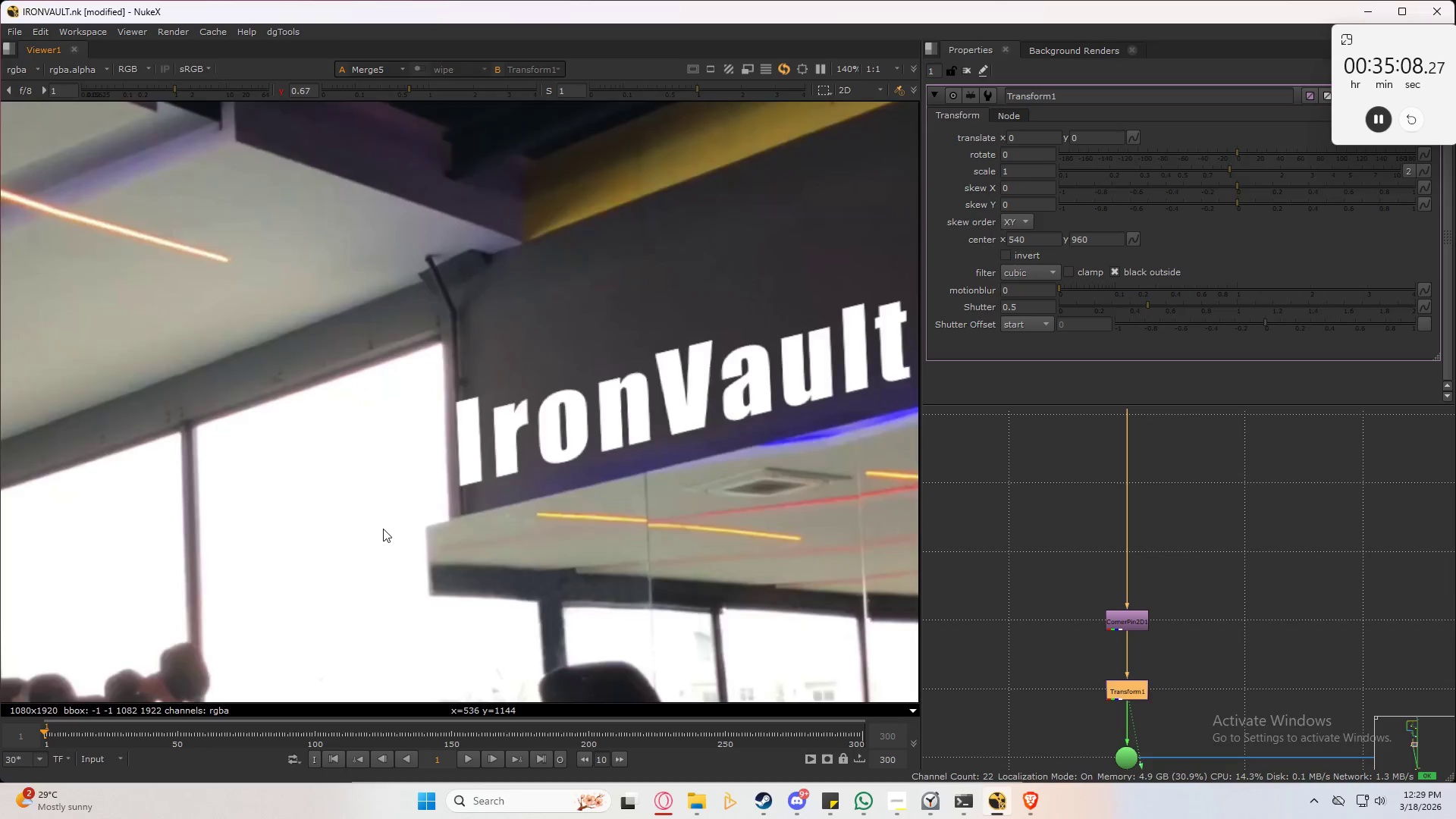 
hold_key(key=ControlLeft, duration=1.31)
 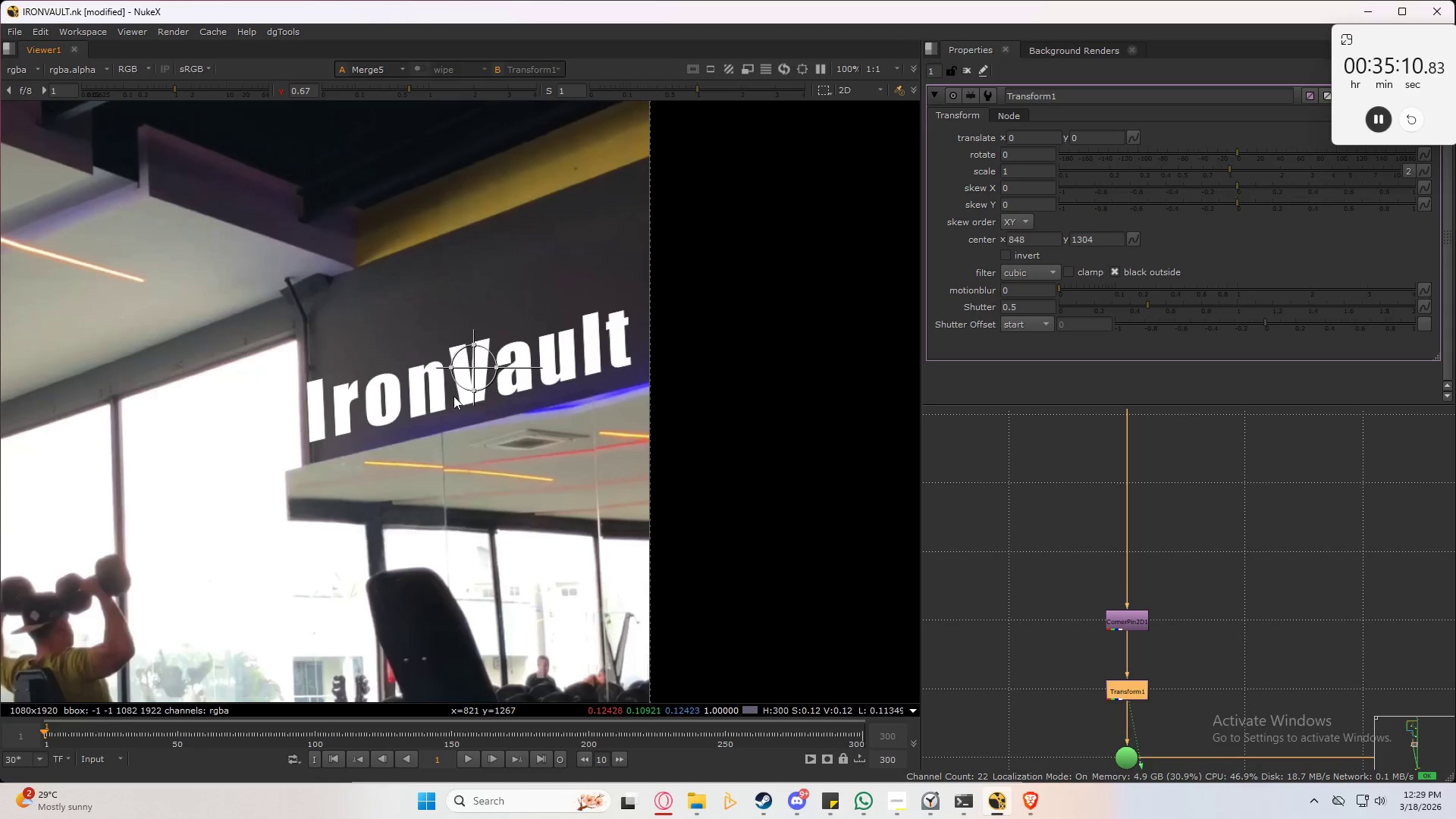 
scroll: coordinate [600, 402], scroll_direction: down, amount: 2.0
 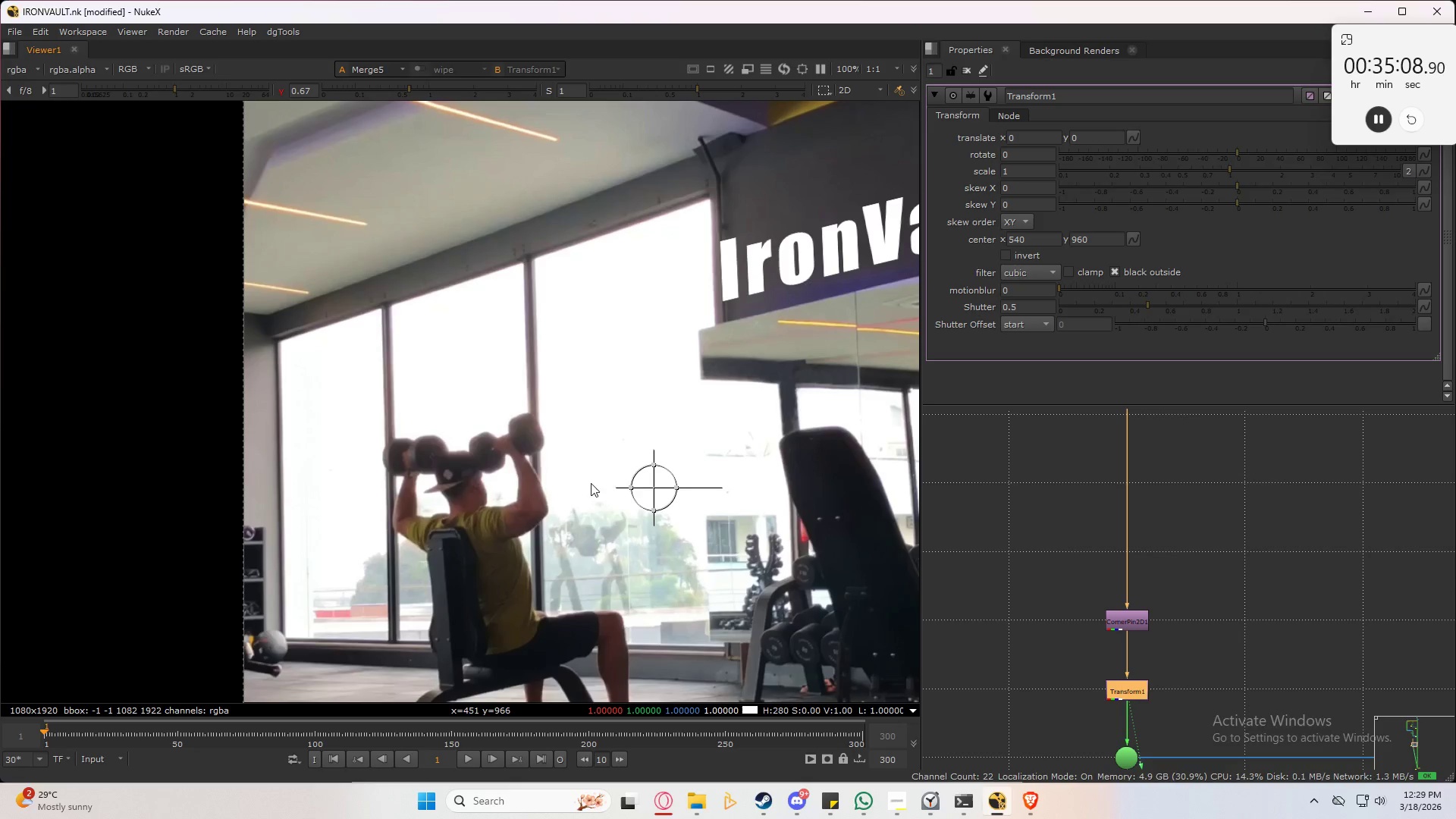 
left_click_drag(start_coordinate=[656, 495], to_coordinate=[890, 234])
 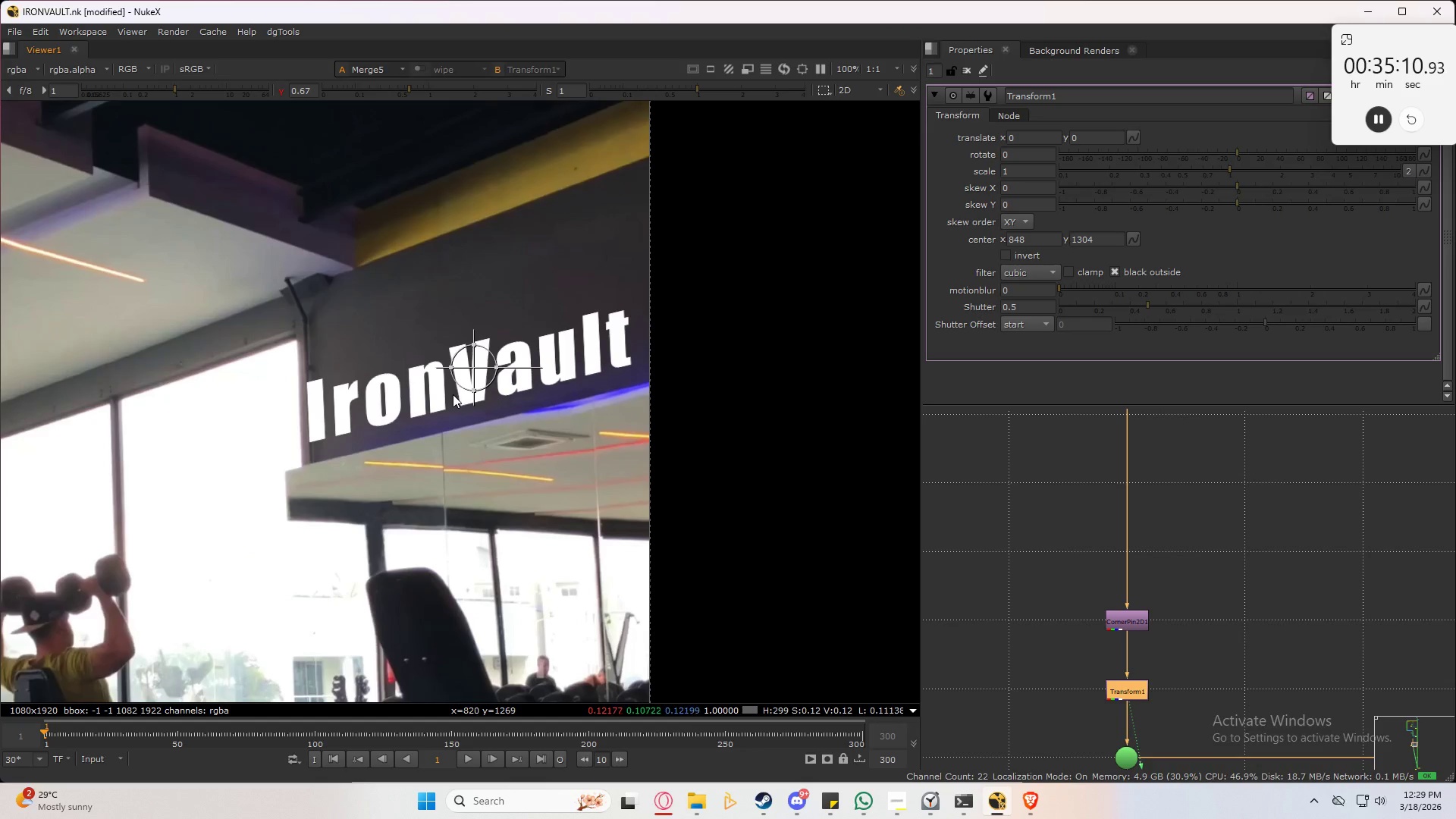 
scroll: coordinate [459, 372], scroll_direction: up, amount: 2.0
 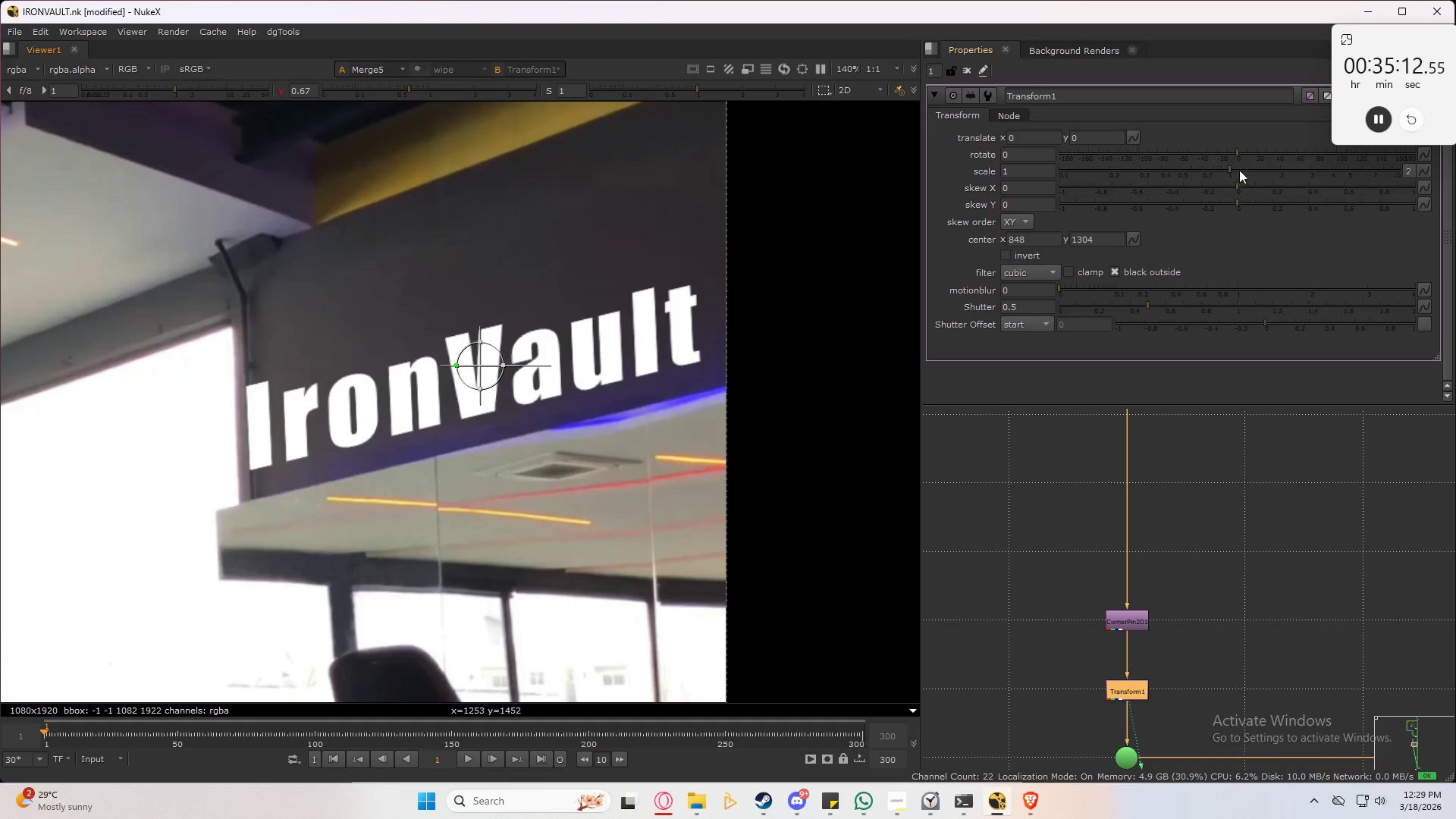 
left_click_drag(start_coordinate=[1231, 168], to_coordinate=[1226, 169])
 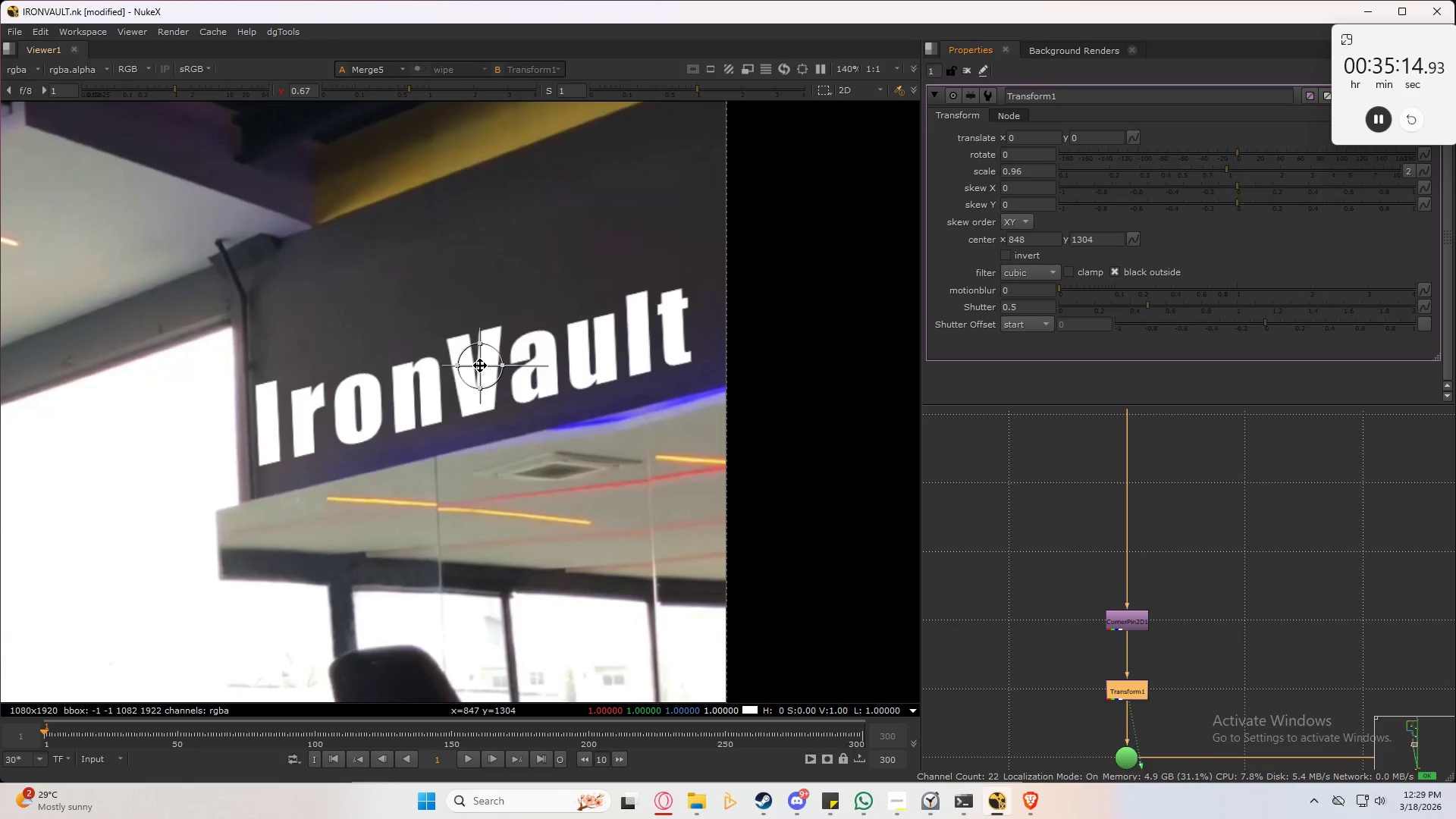 
left_click_drag(start_coordinate=[480, 369], to_coordinate=[505, 337])
 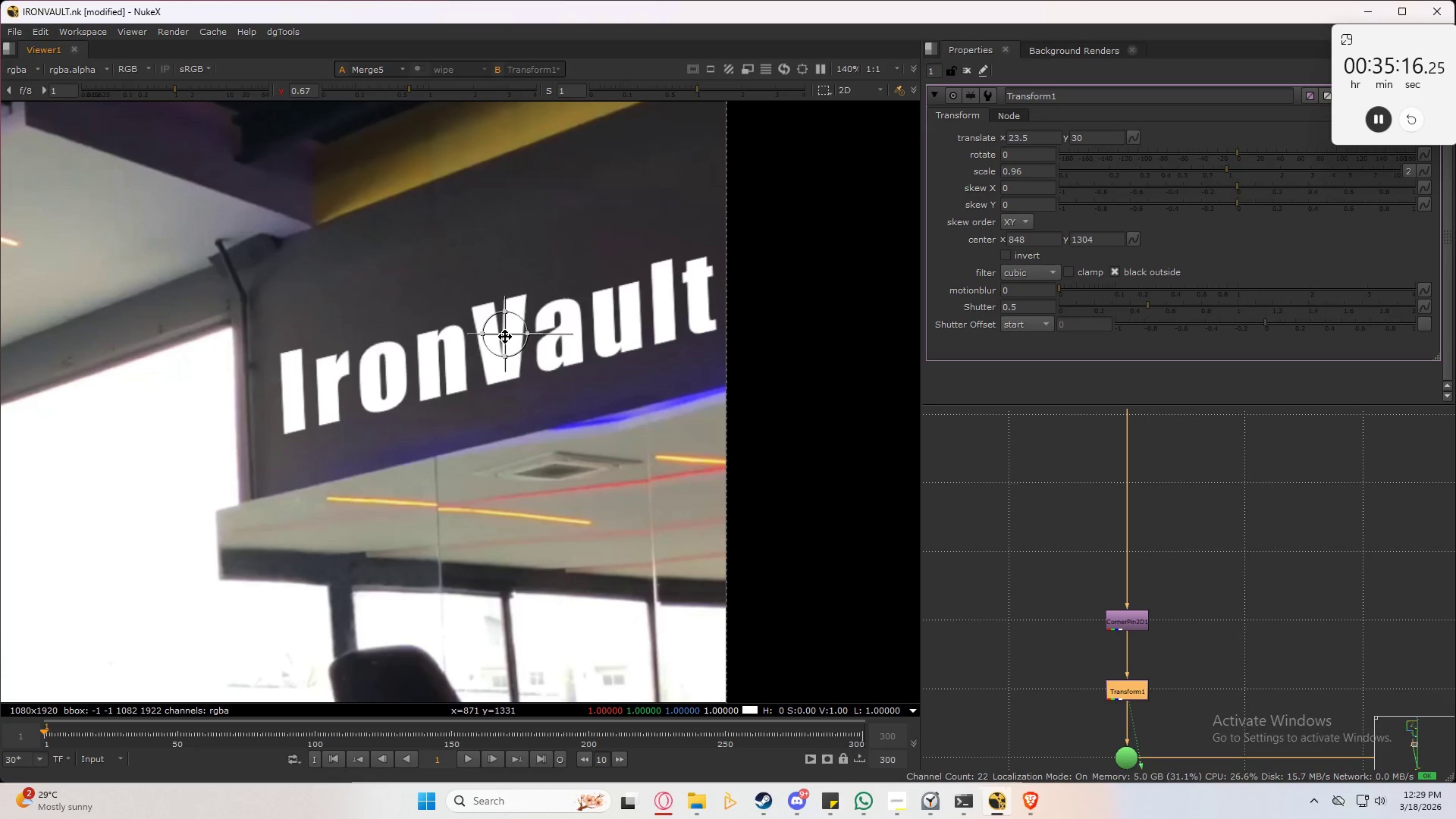 
left_click_drag(start_coordinate=[505, 337], to_coordinate=[493, 336])
 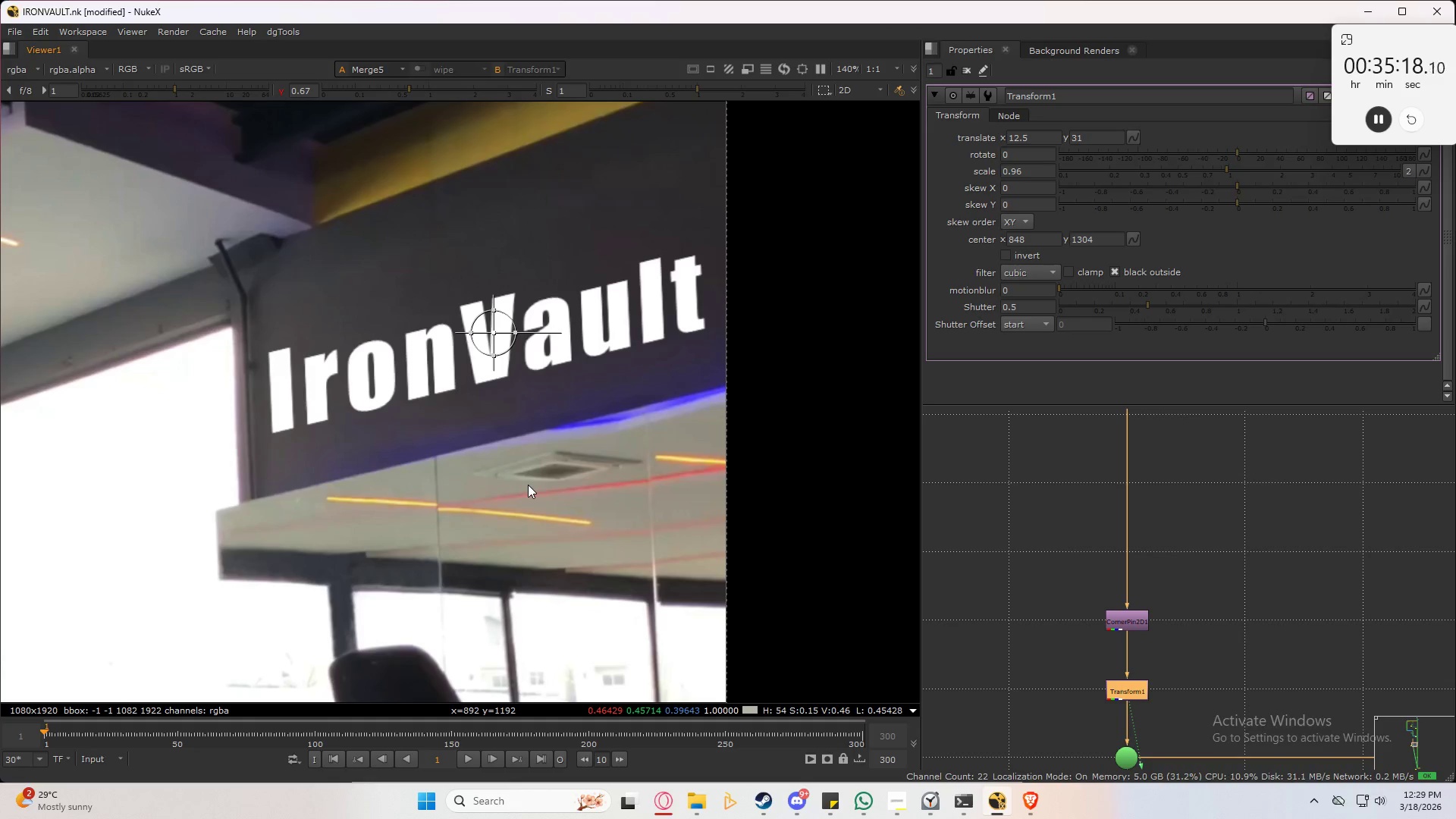 
left_click([528, 485])
 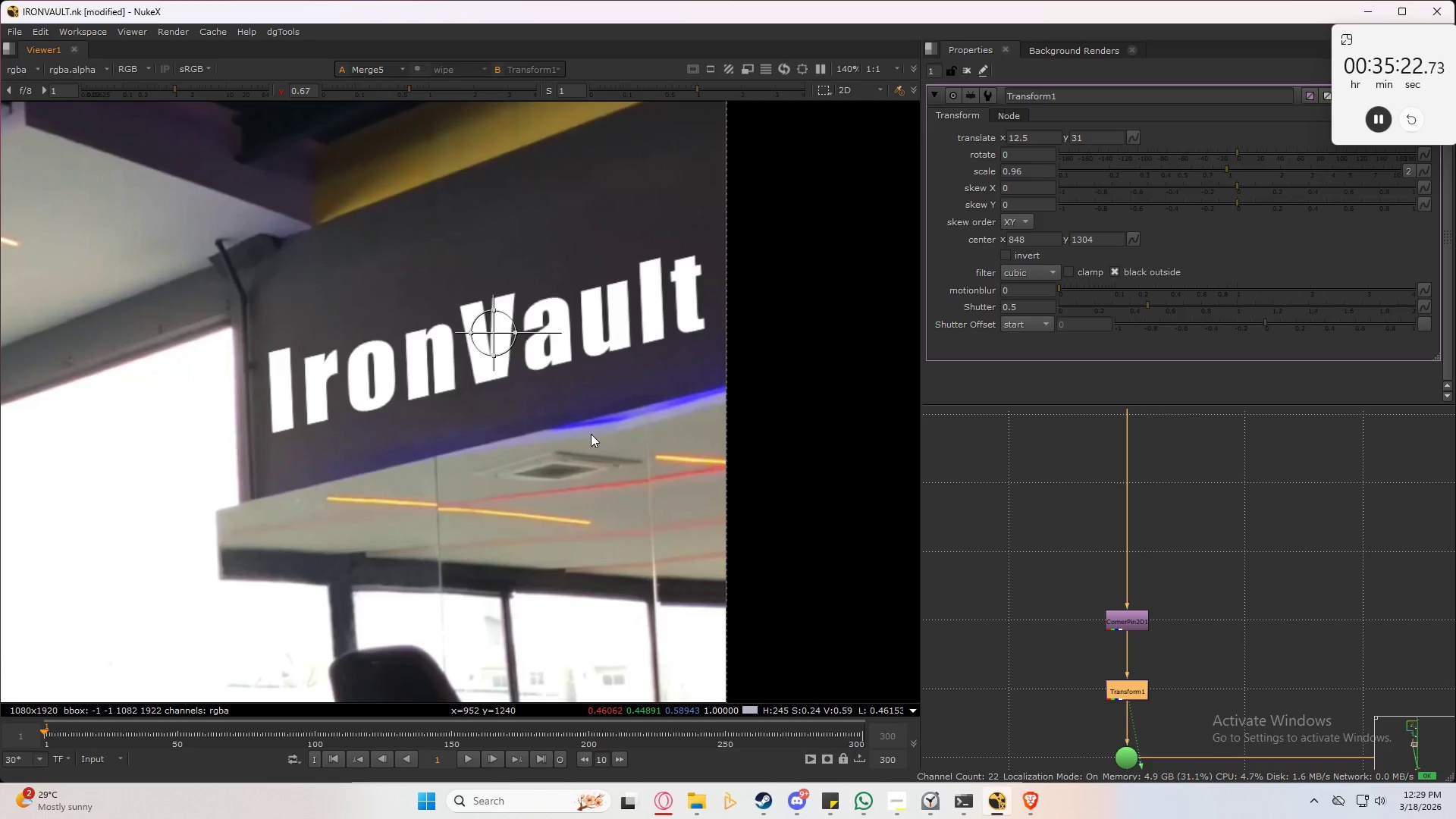 
wait(5.52)
 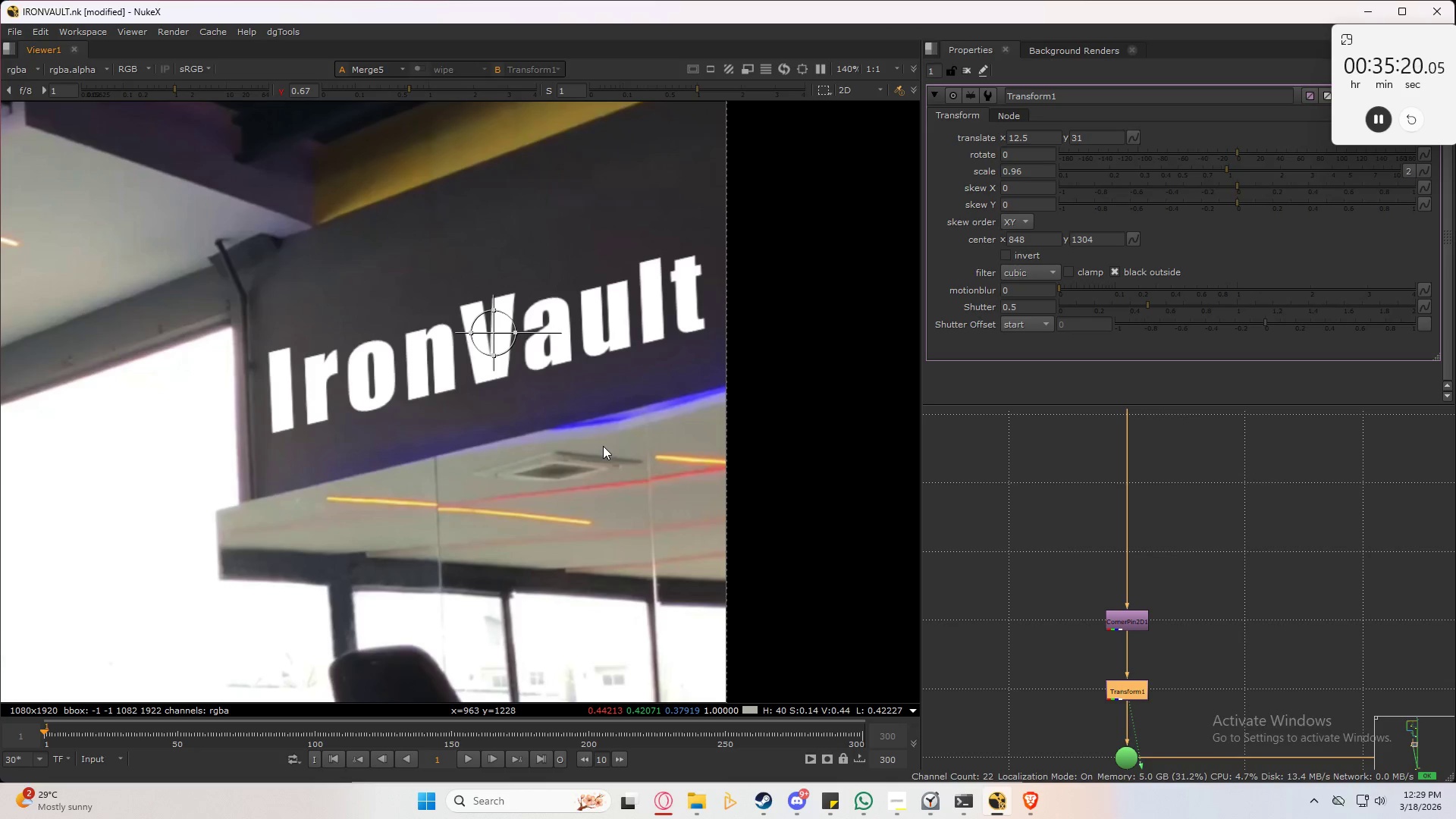 
scroll: coordinate [584, 424], scroll_direction: down, amount: 3.0
 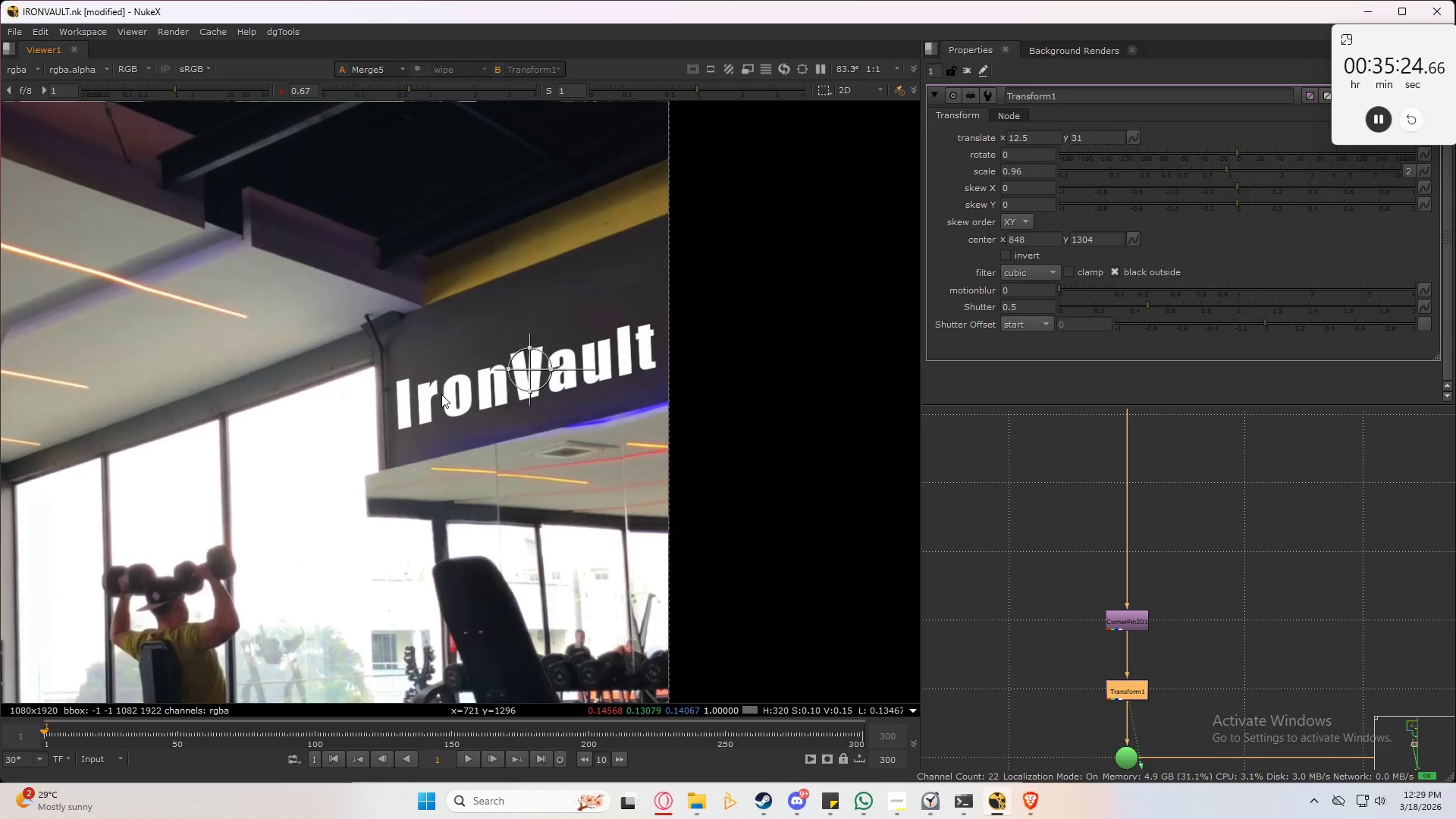 
scroll: coordinate [406, 389], scroll_direction: up, amount: 5.0
 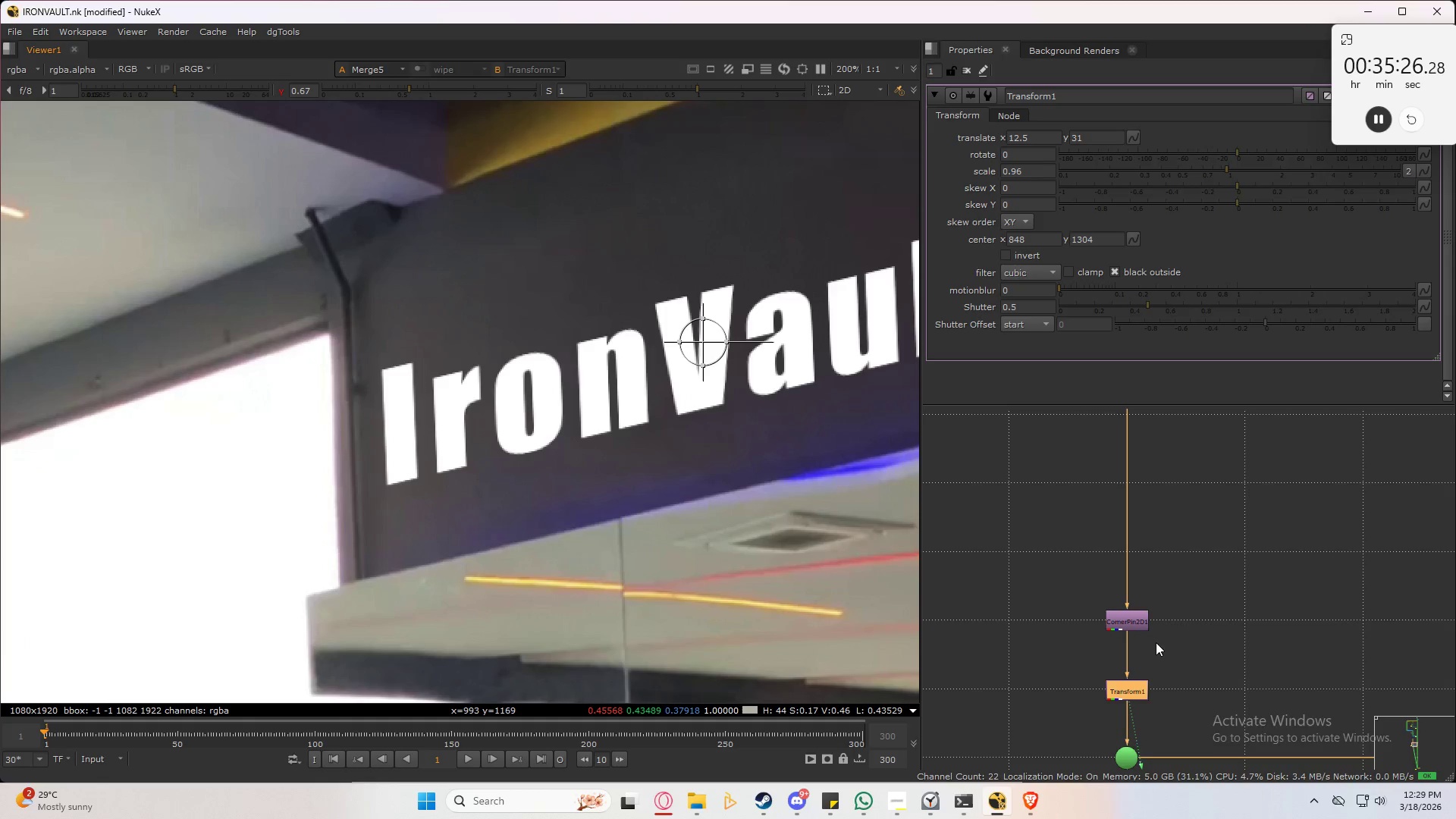 
scroll: coordinate [1107, 524], scroll_direction: down, amount: 4.0
 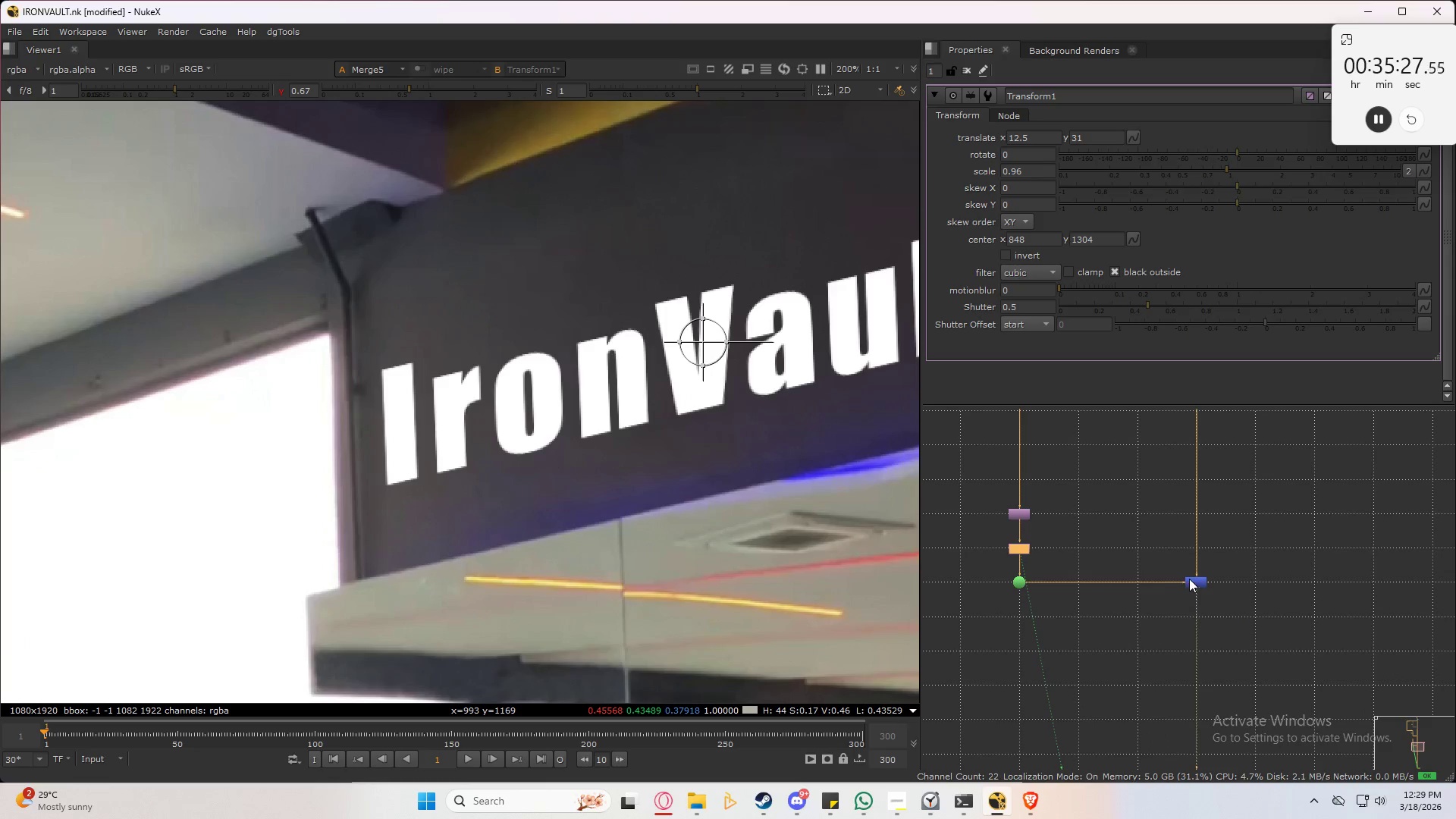 
double_click([1190, 579])
 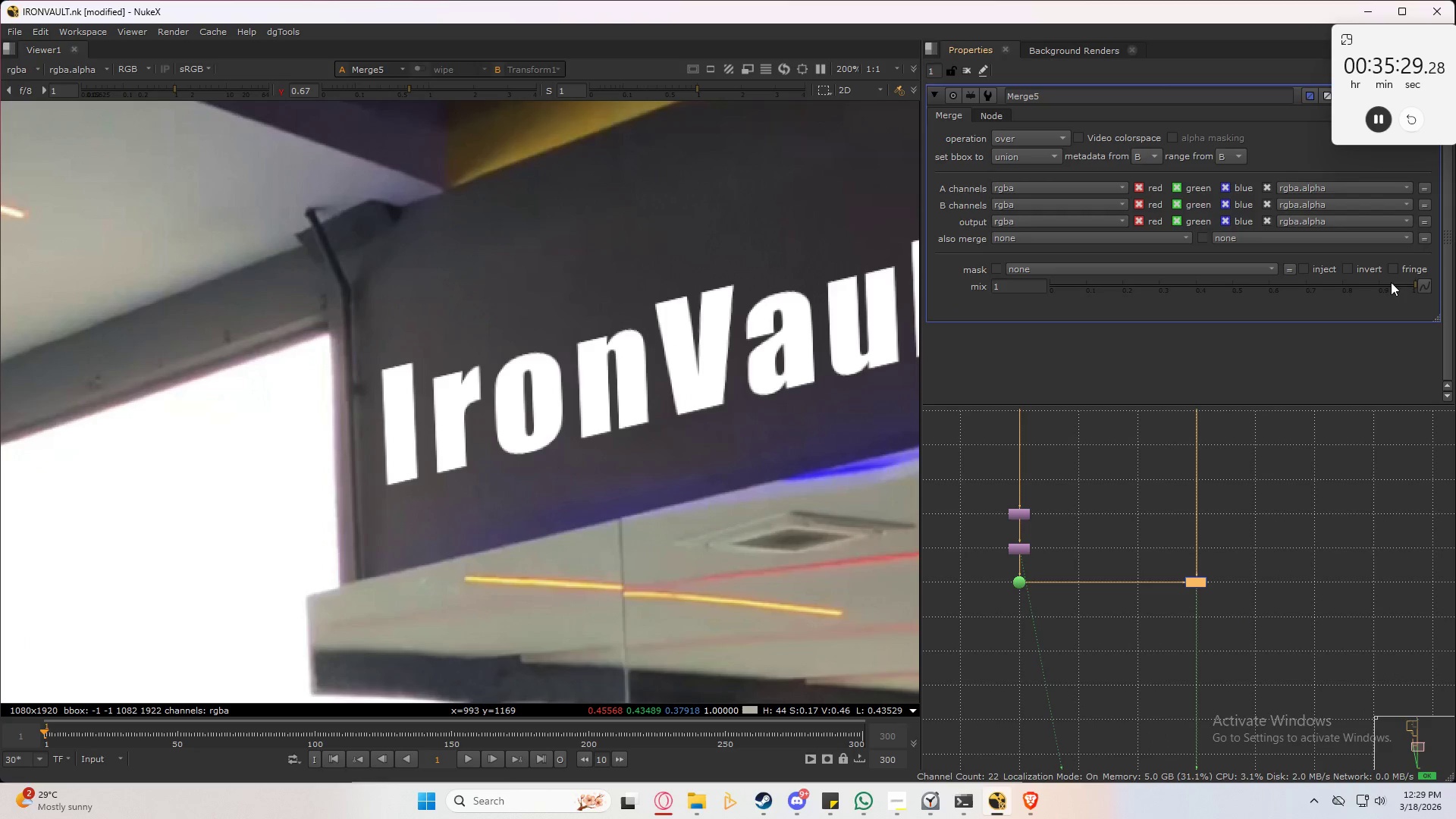 
mouse_move([1112, 287])
 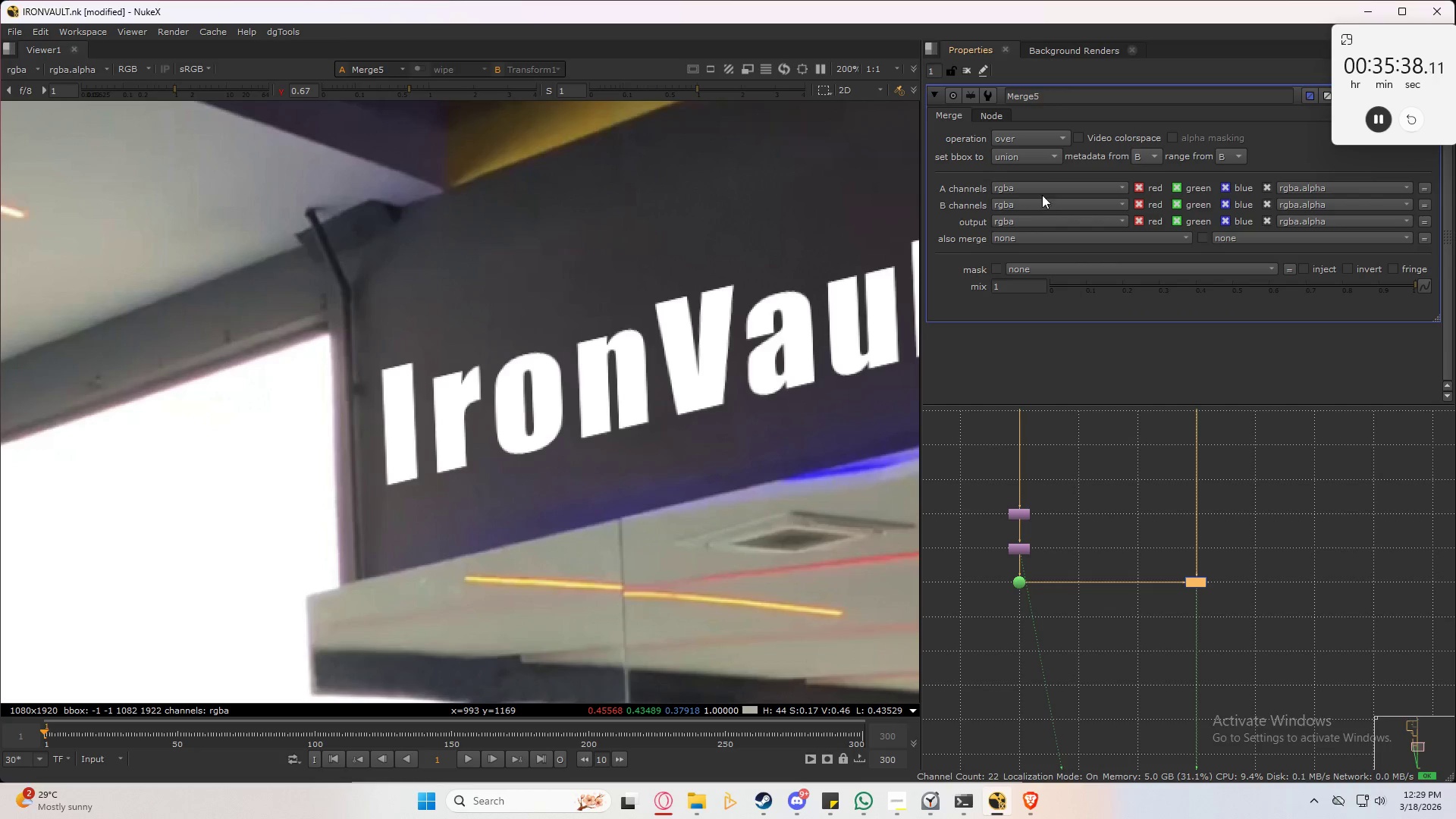 
double_click([1031, 136])
 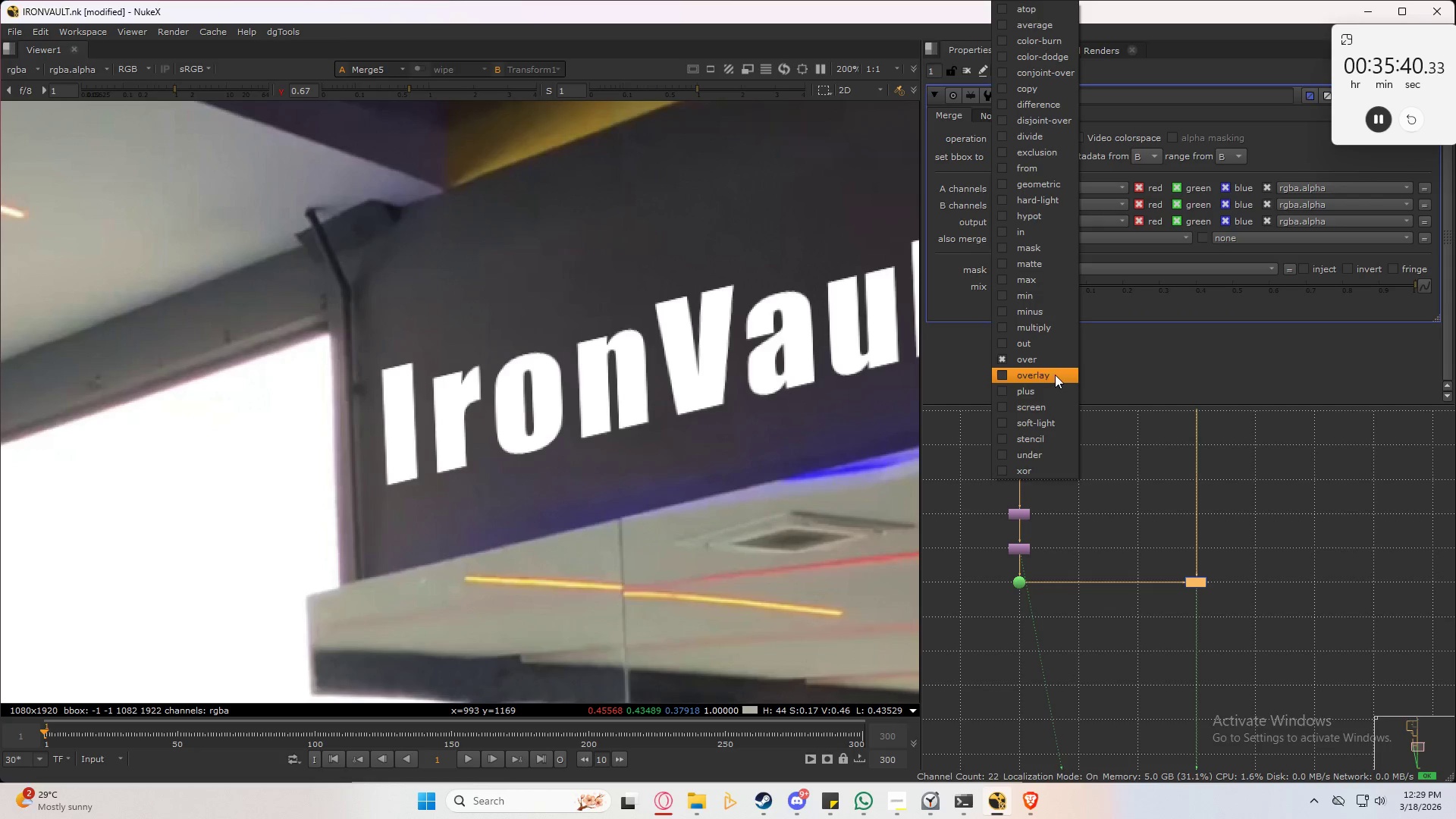 
left_click([1055, 331])
 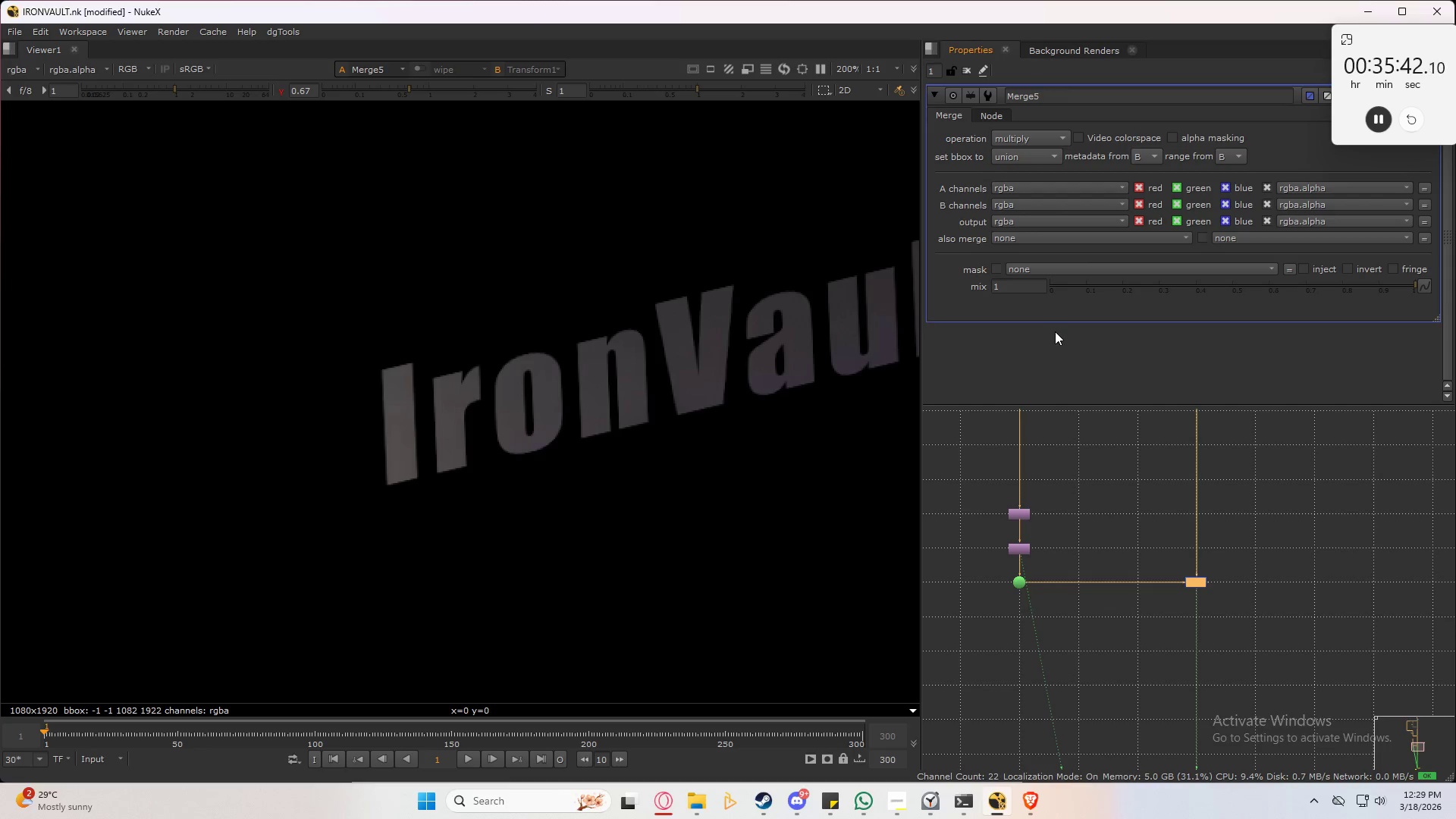 
scroll: coordinate [505, 496], scroll_direction: down, amount: 6.0
 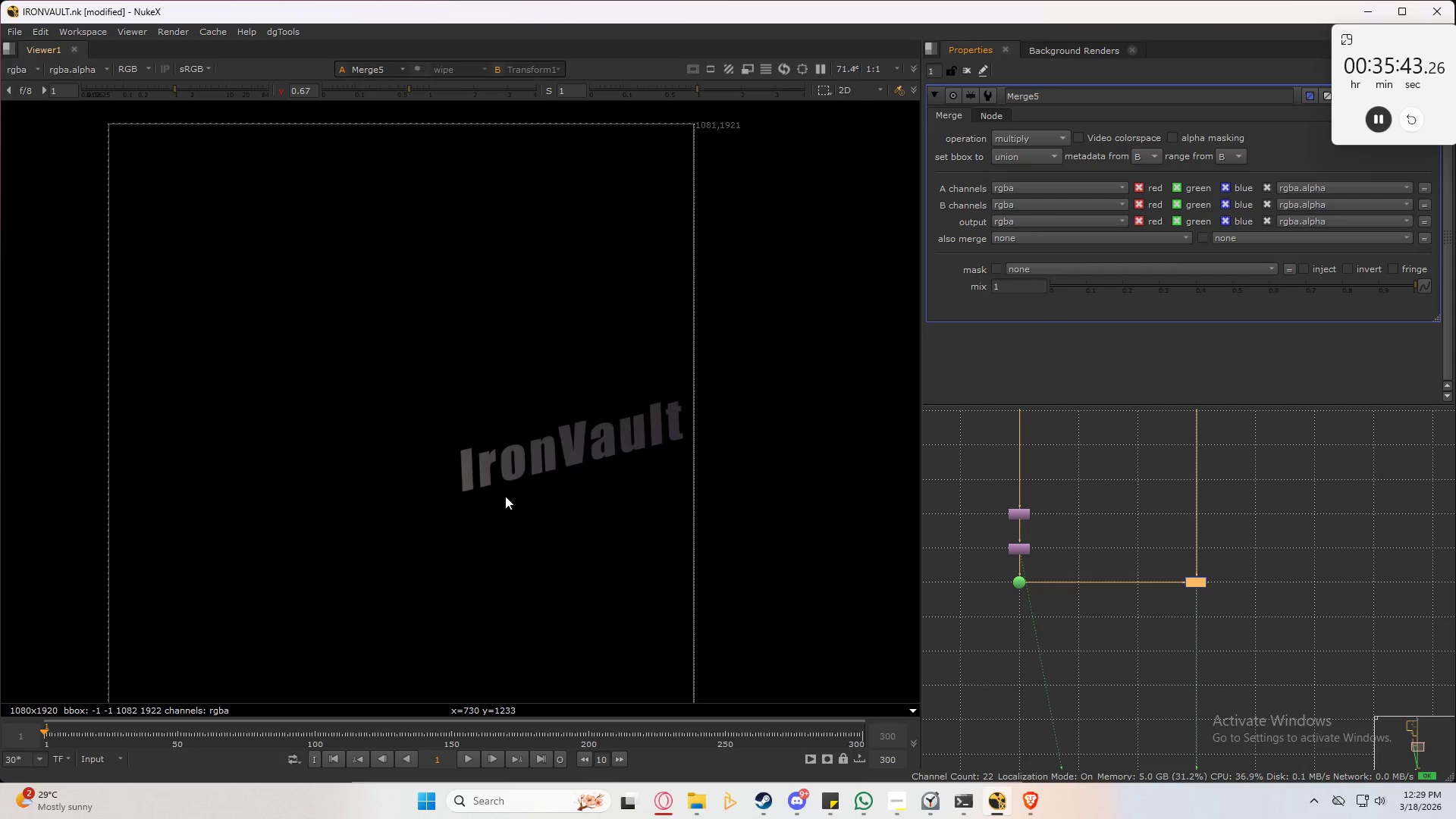 
scroll: coordinate [1095, 670], scroll_direction: up, amount: 6.0
 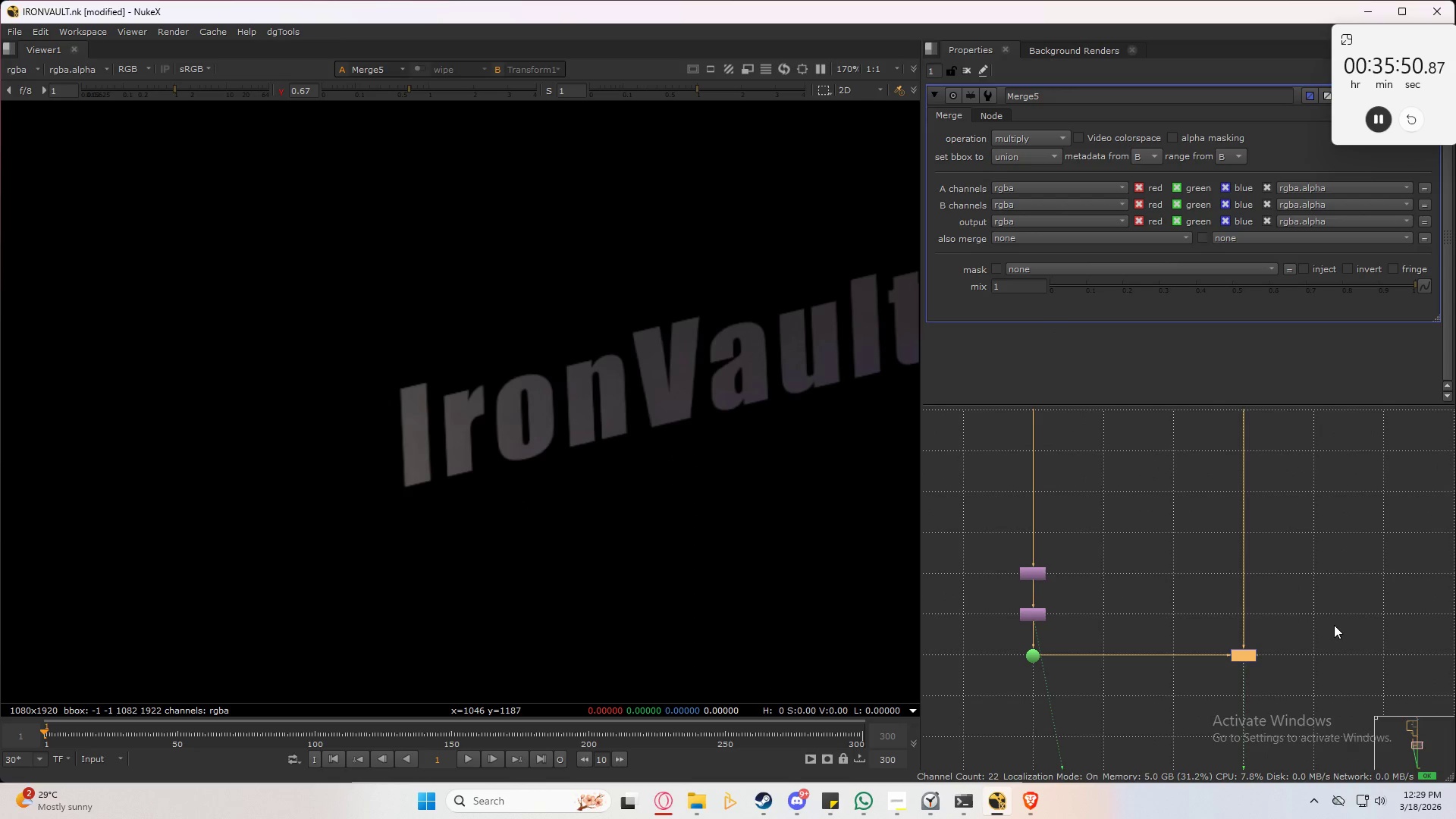 
left_click([1357, 596])
 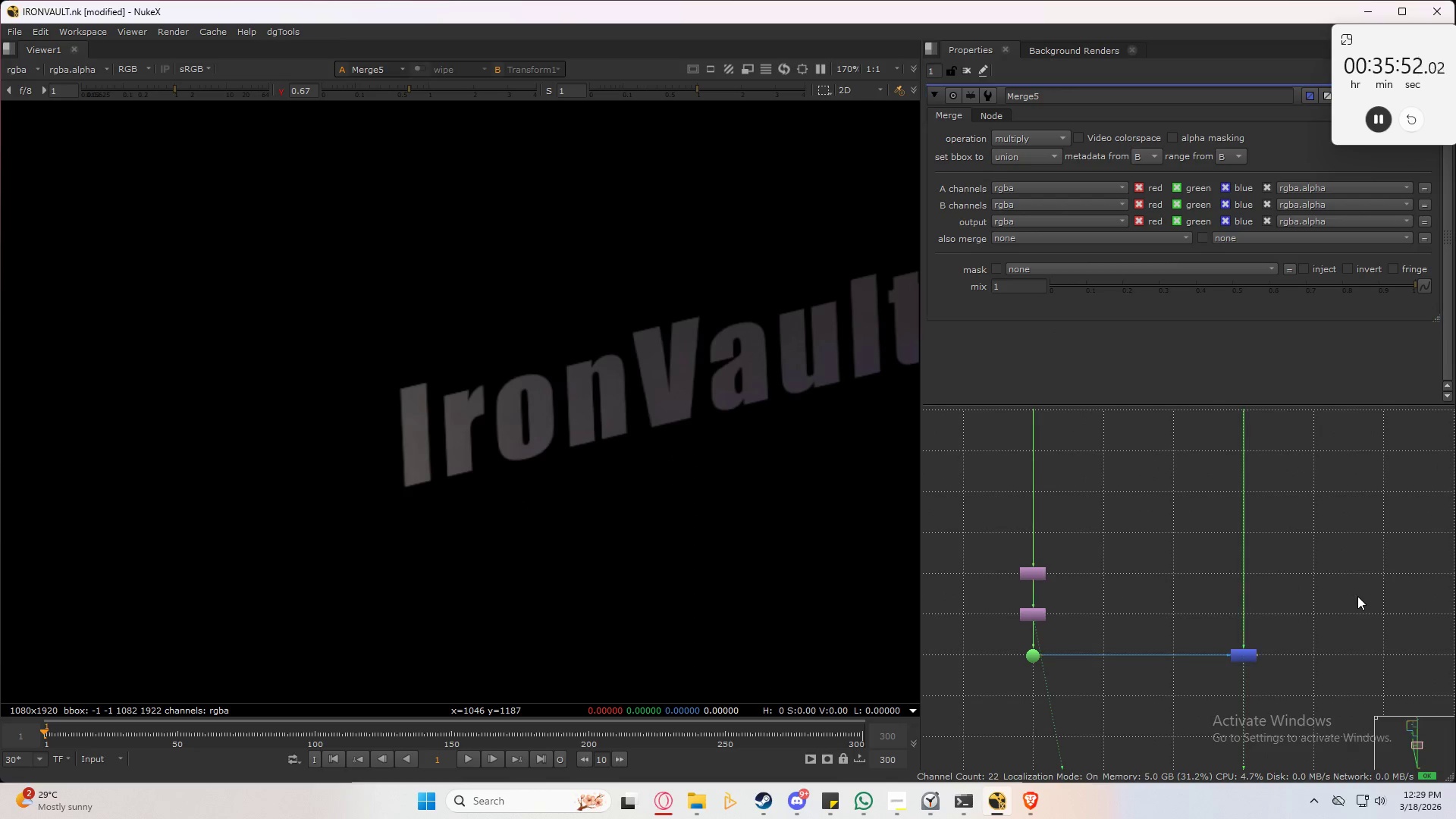 
key(Tab)
 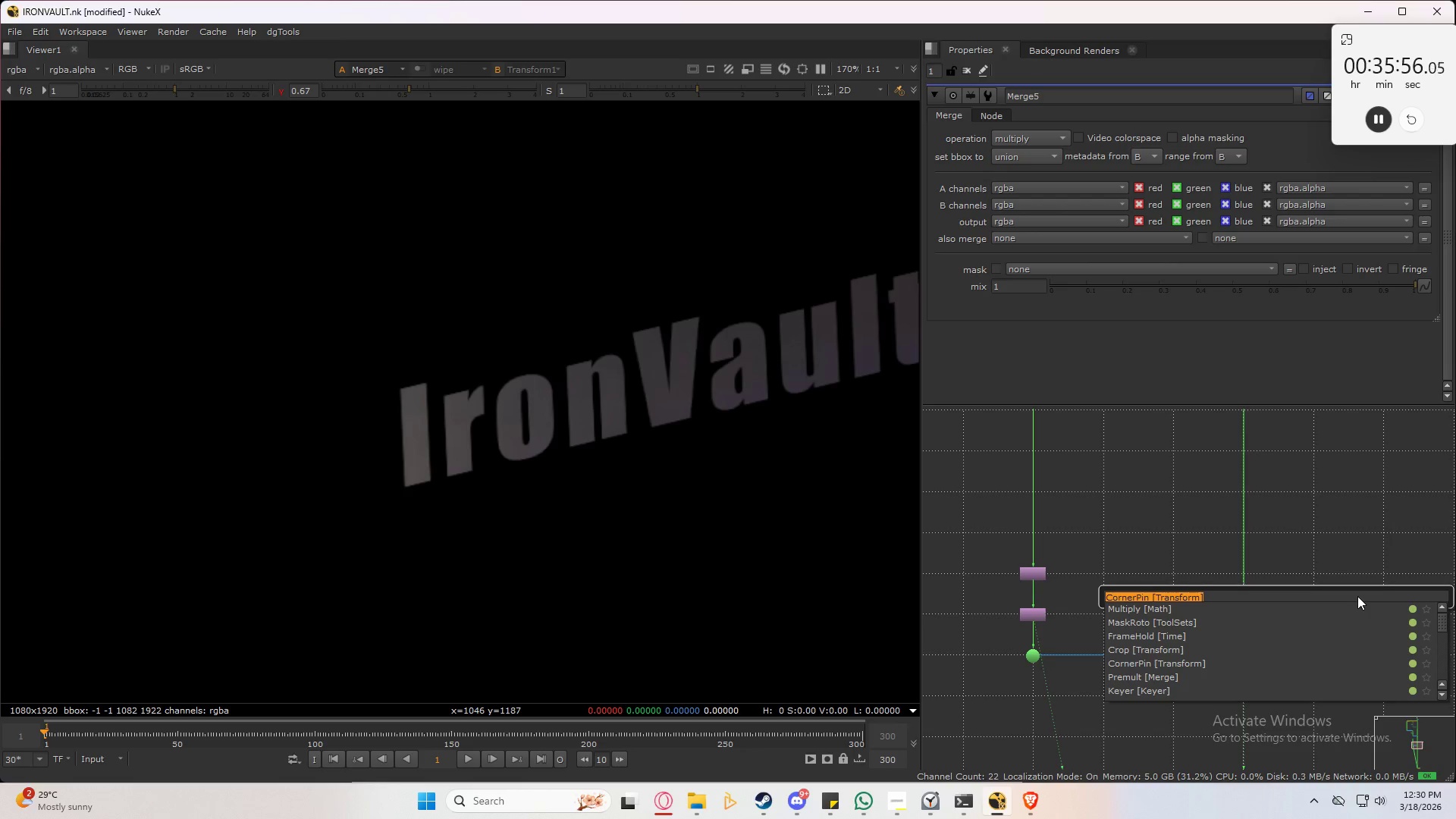 
wait(5.25)
 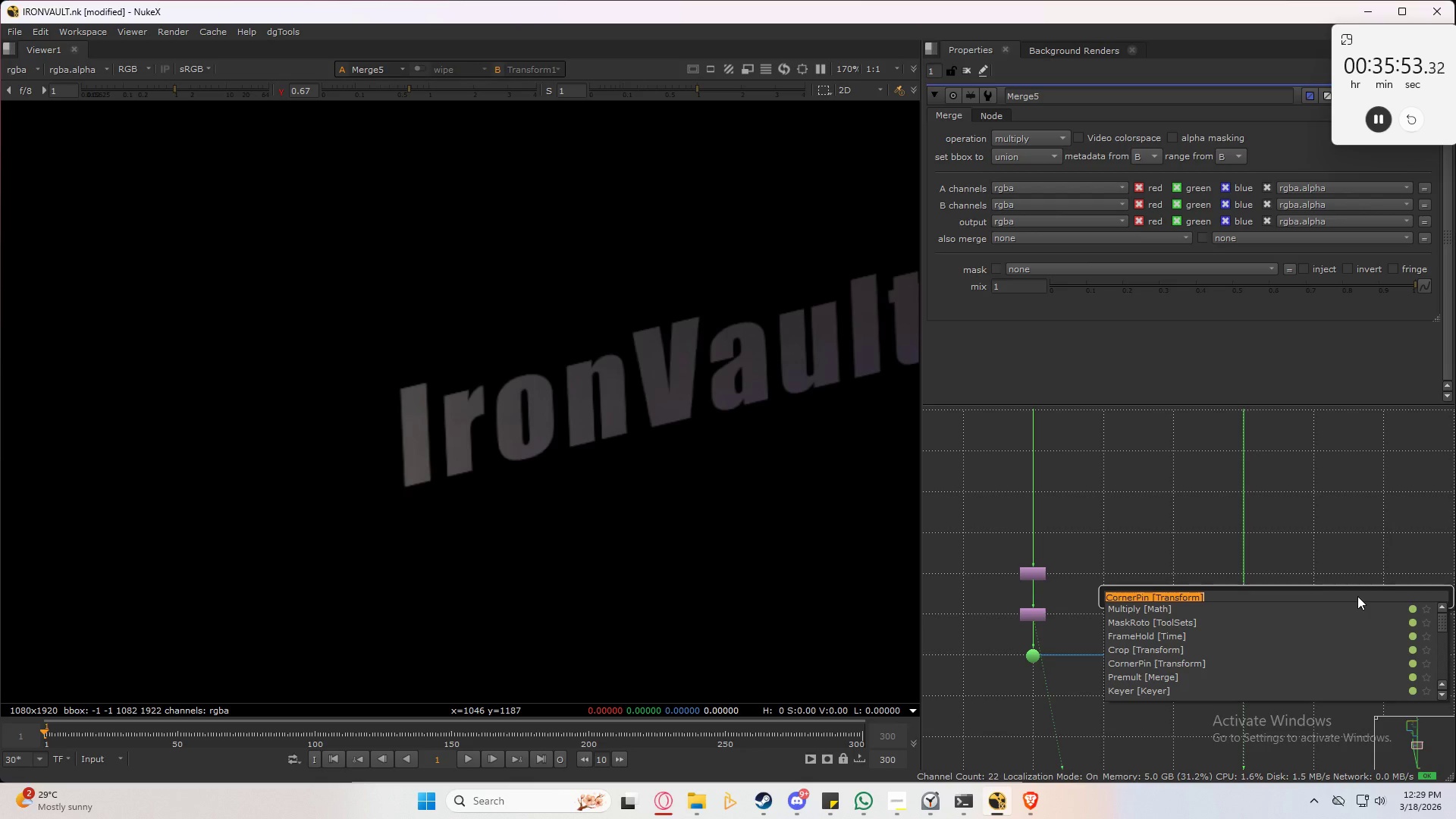 
type(stam)
 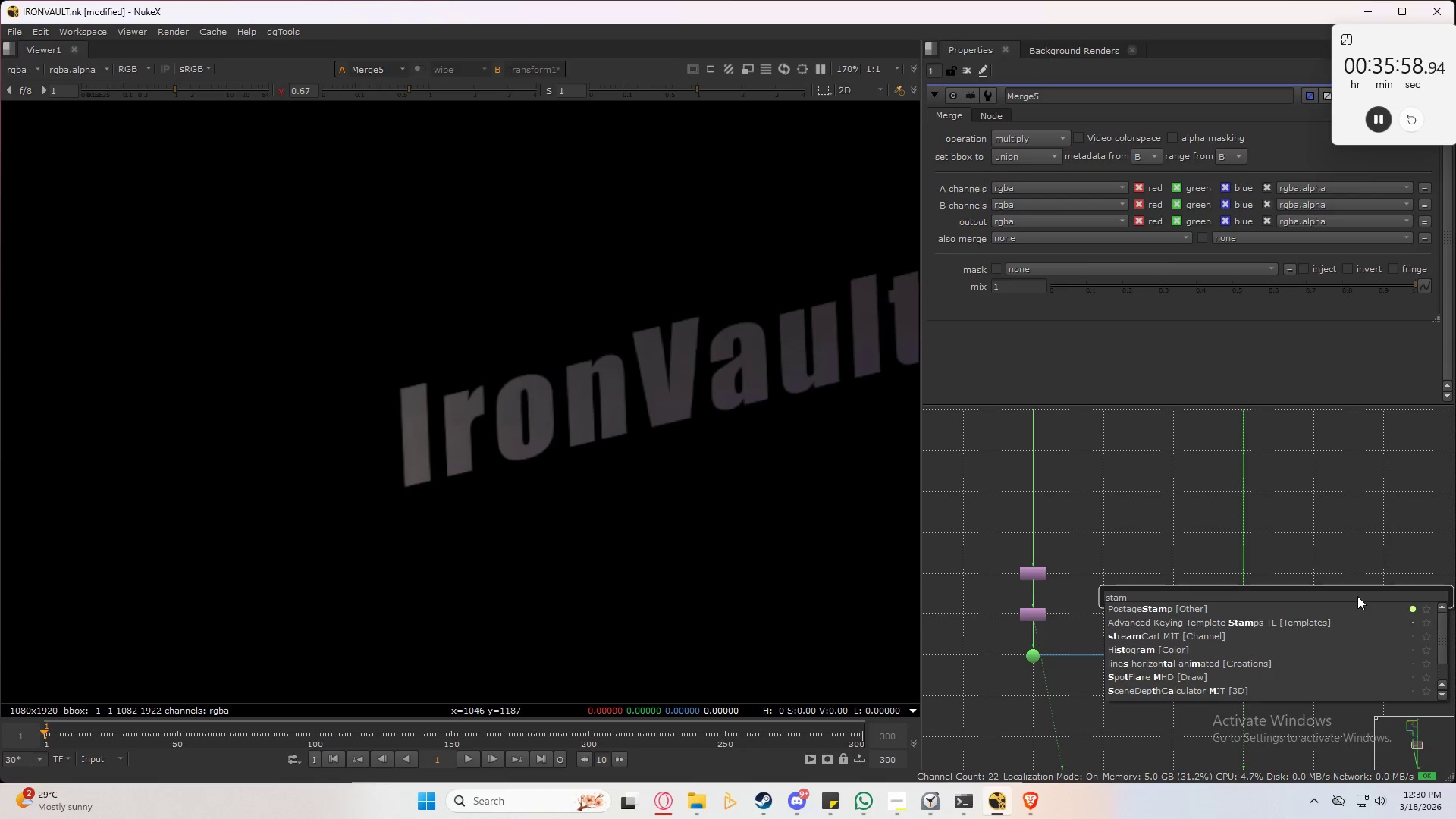 
key(ArrowDown)
 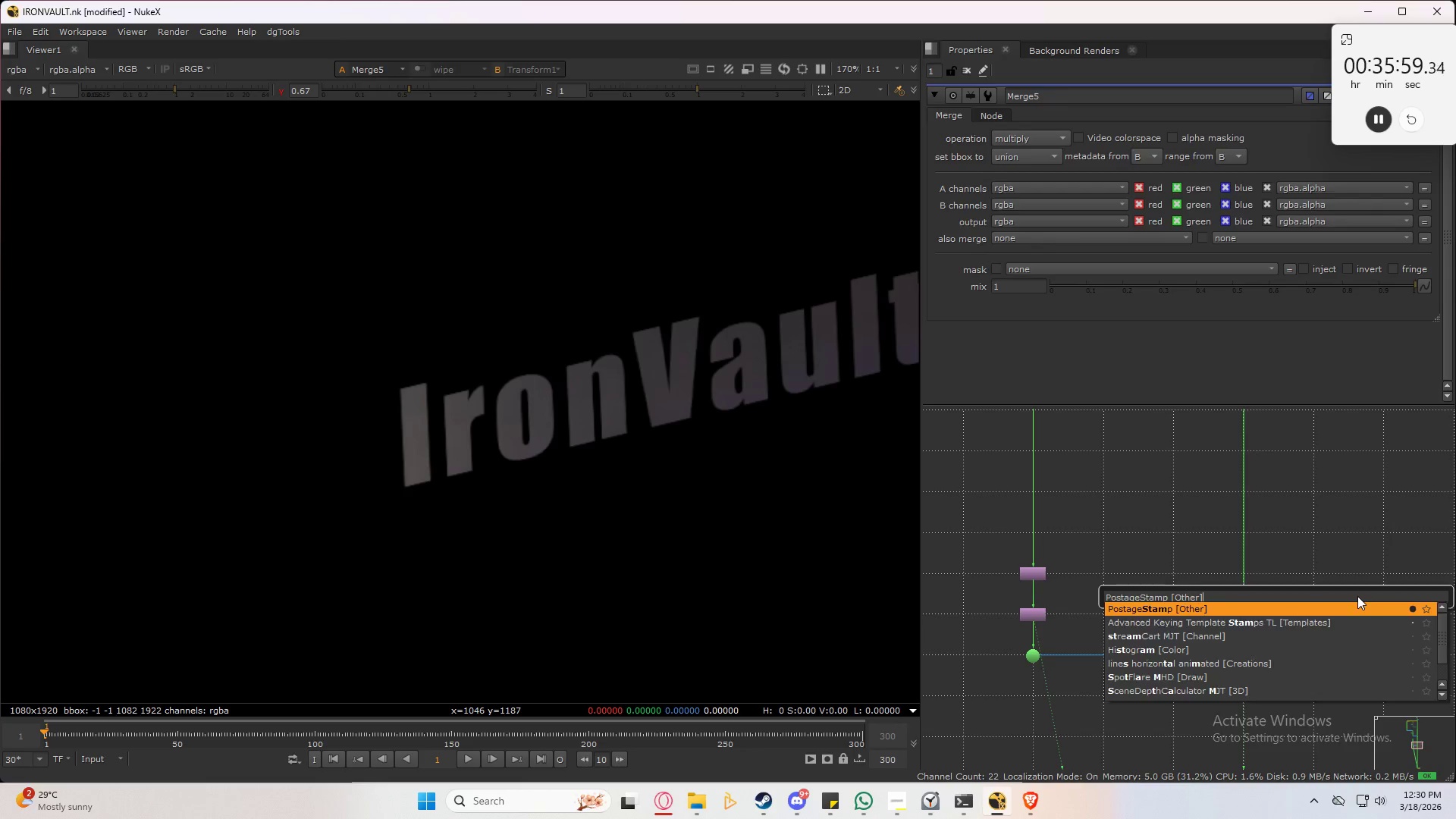 
key(Enter)
 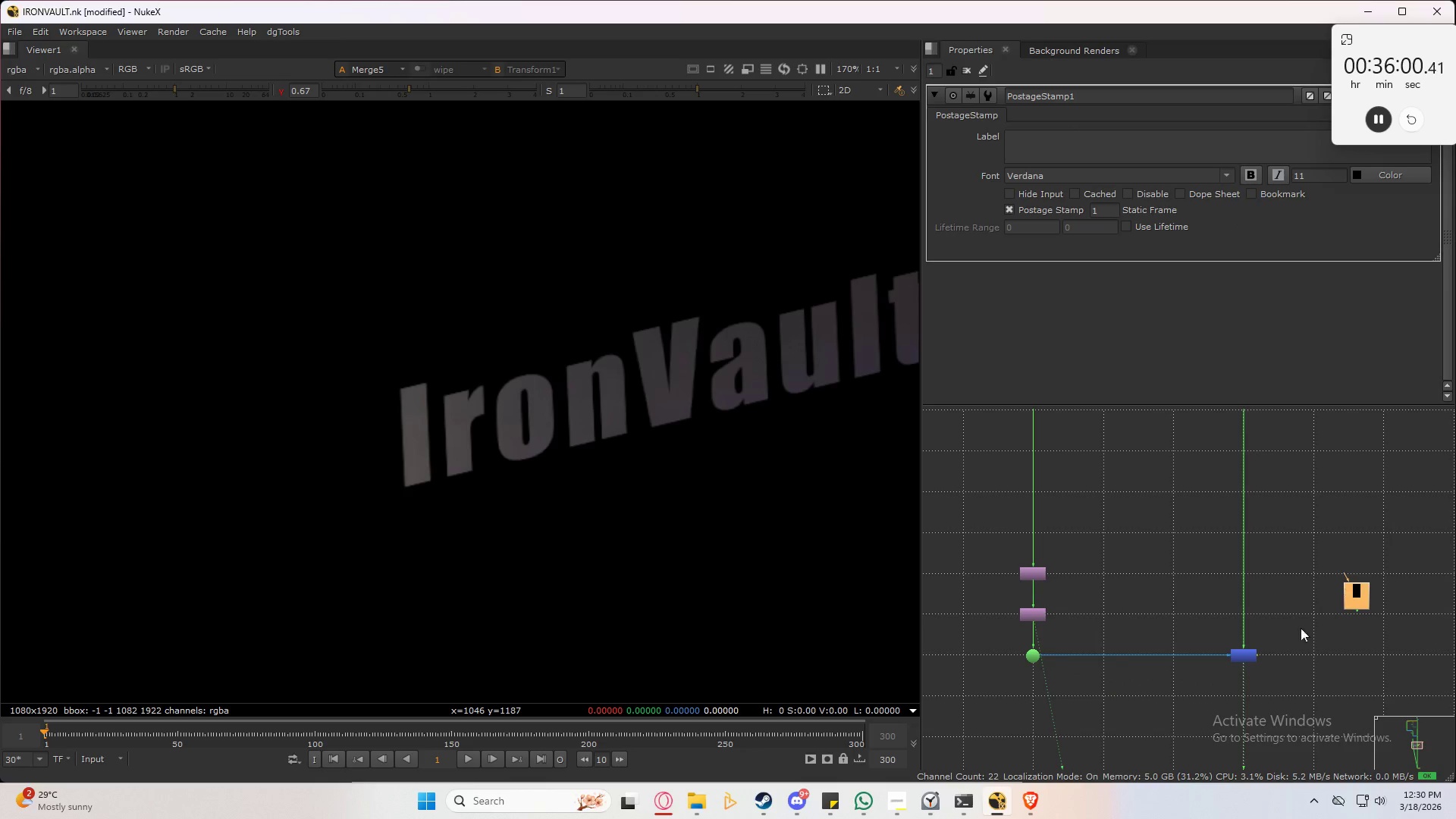 
scroll: coordinate [1304, 626], scroll_direction: up, amount: 3.0
 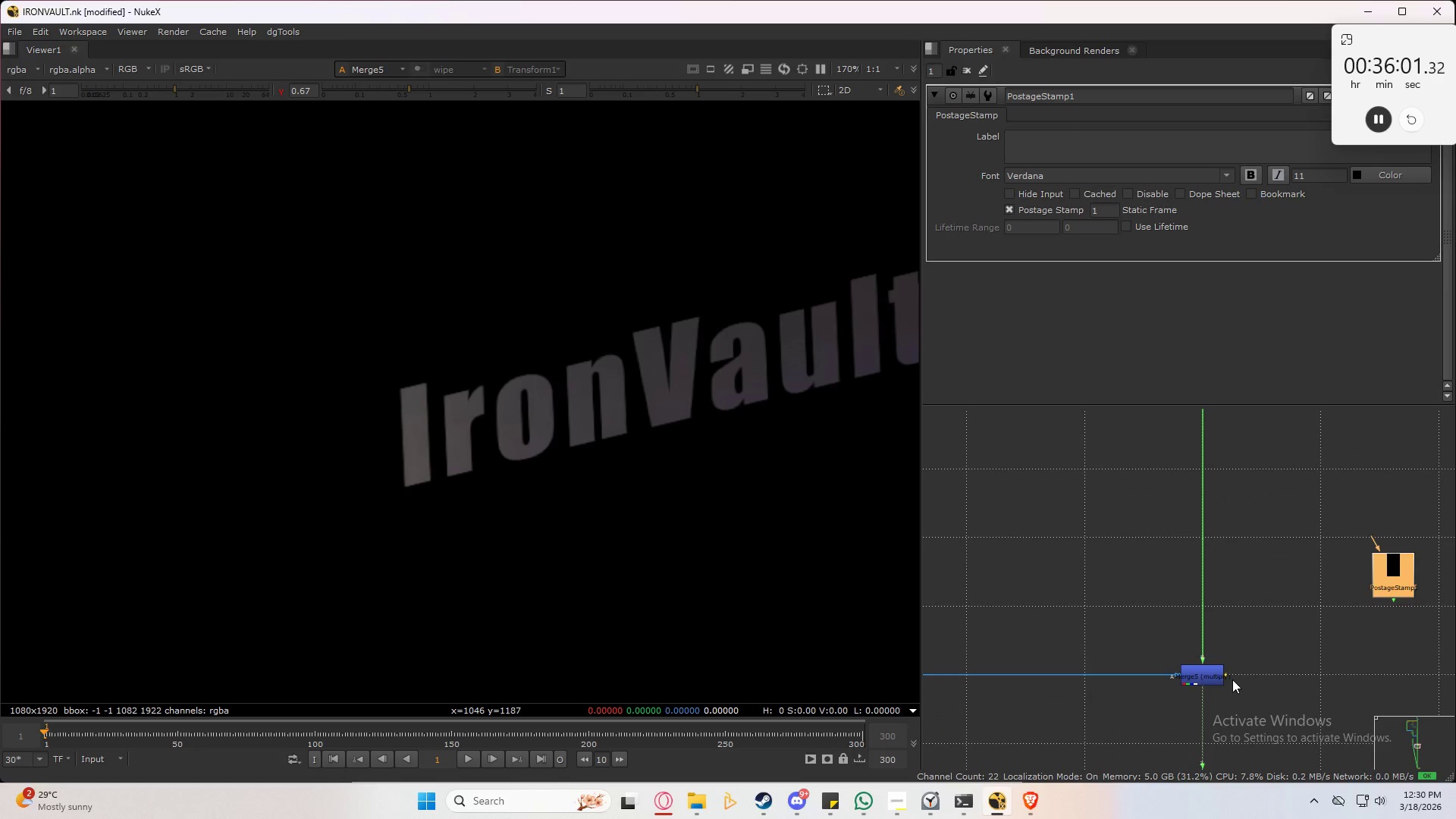 
left_click_drag(start_coordinate=[1229, 678], to_coordinate=[1401, 579])
 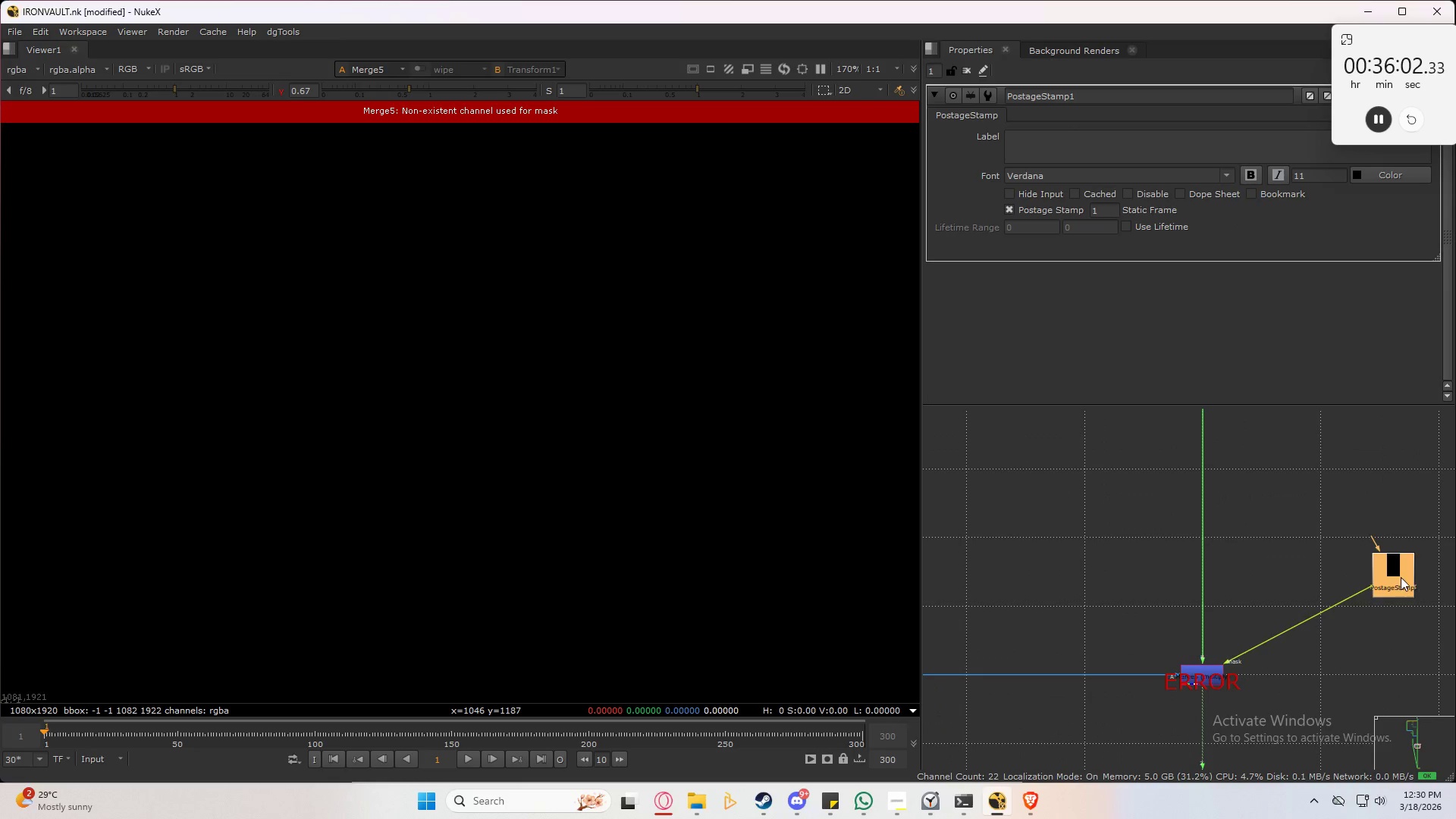 
left_click_drag(start_coordinate=[1401, 582], to_coordinate=[1331, 679])
 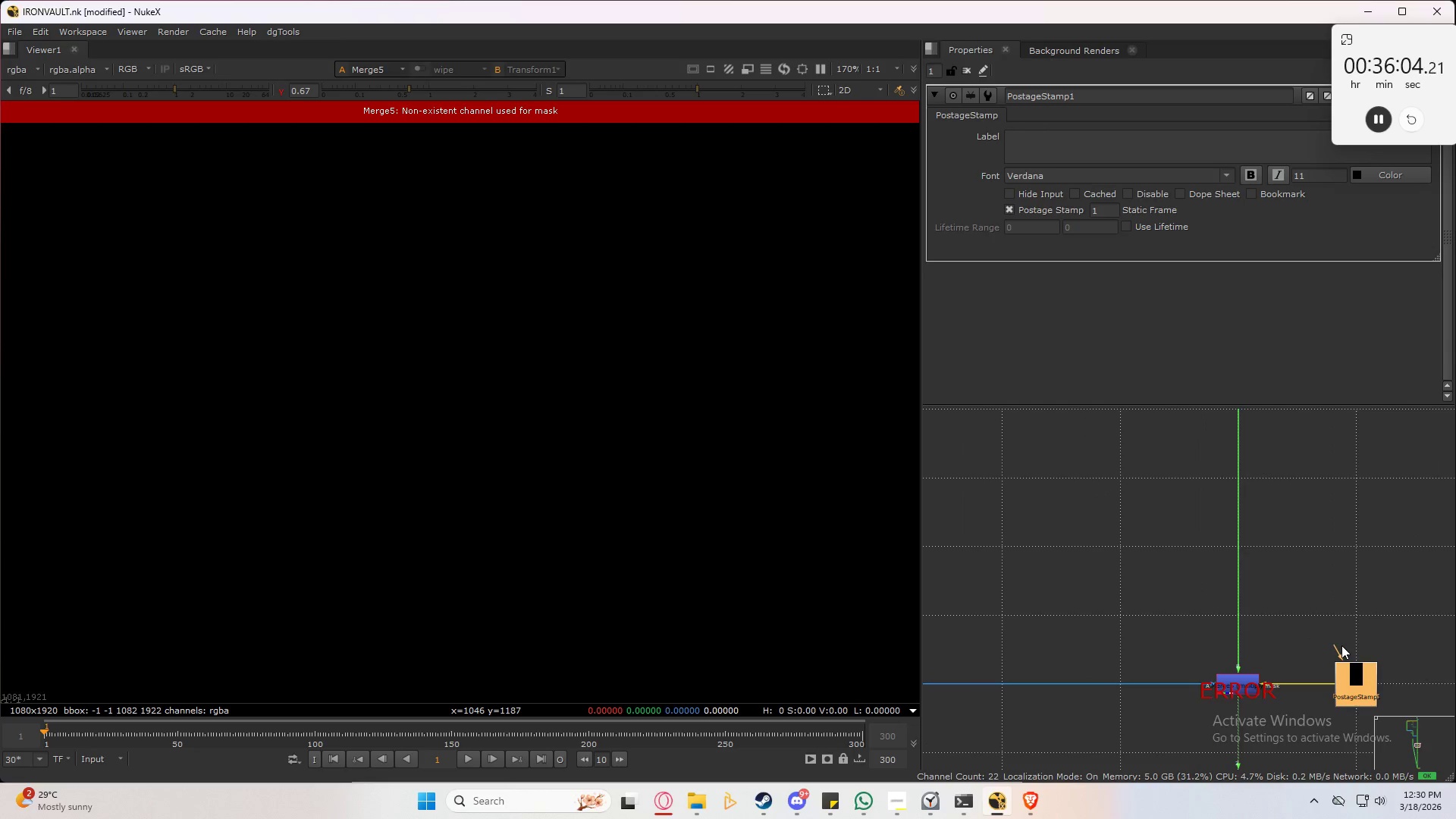 
scroll: coordinate [1299, 602], scroll_direction: down, amount: 6.0
 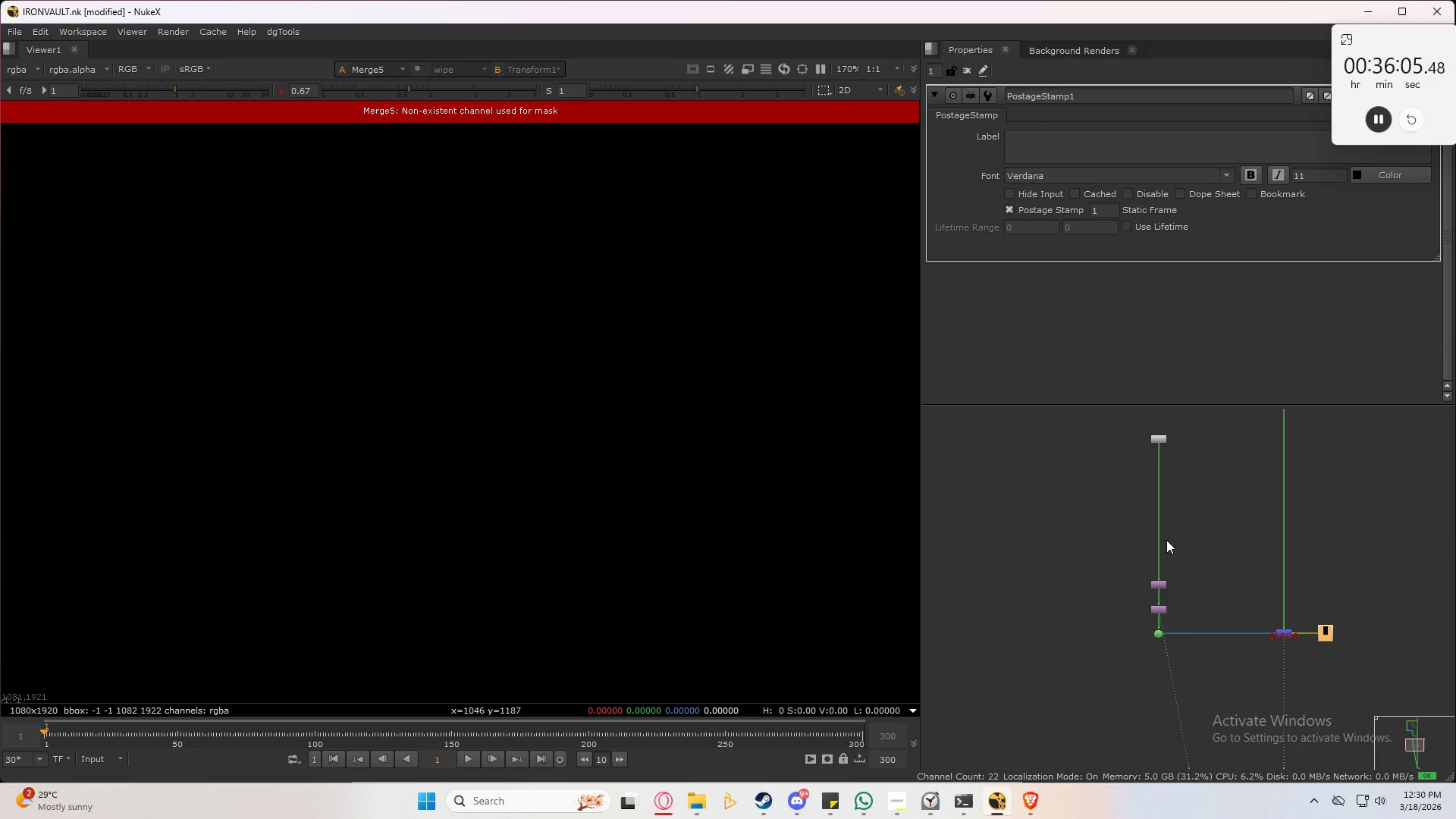 
scroll: coordinate [1178, 594], scroll_direction: up, amount: 5.0
 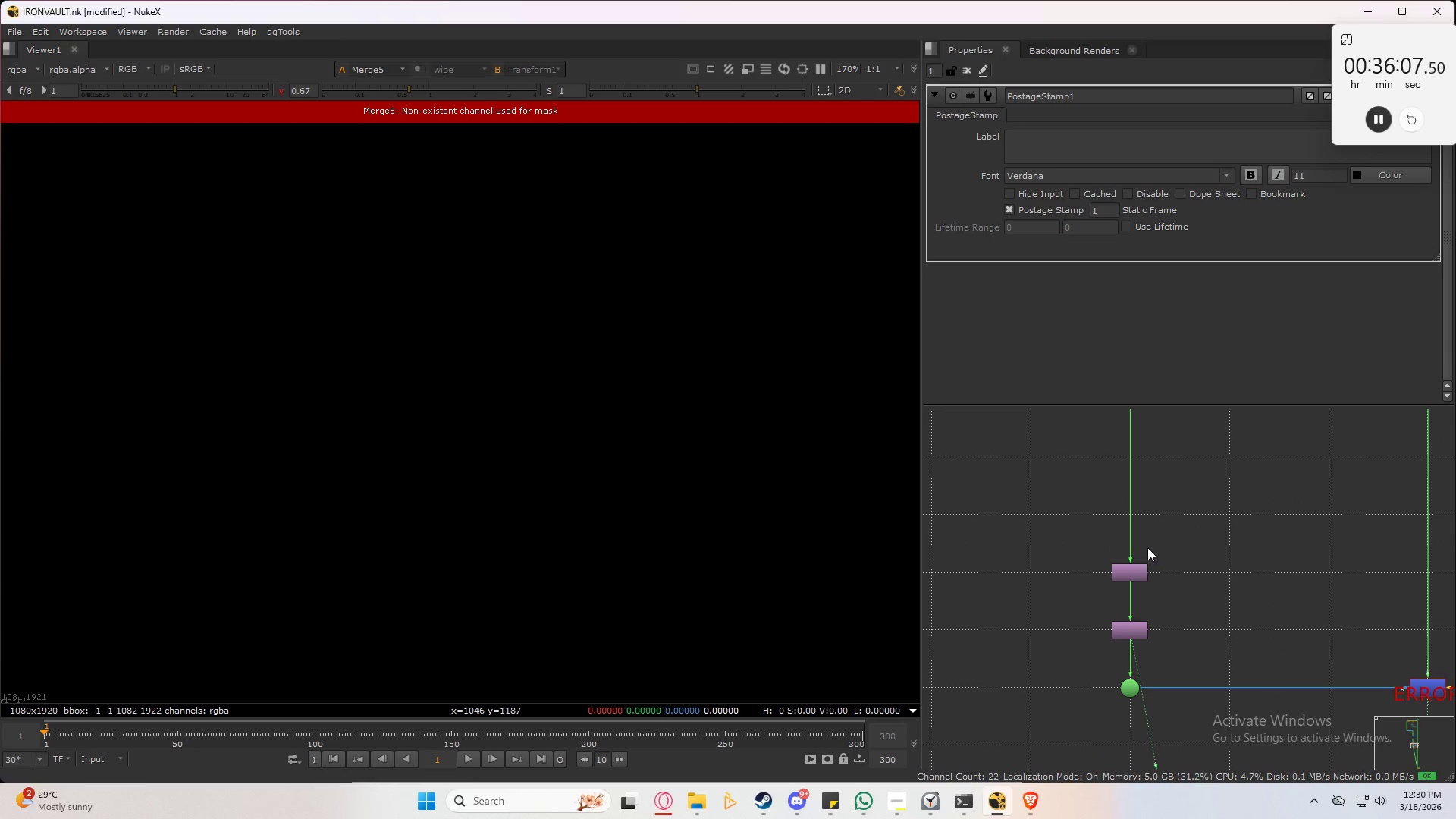 
left_click_drag(start_coordinate=[1170, 553], to_coordinate=[1067, 668])
 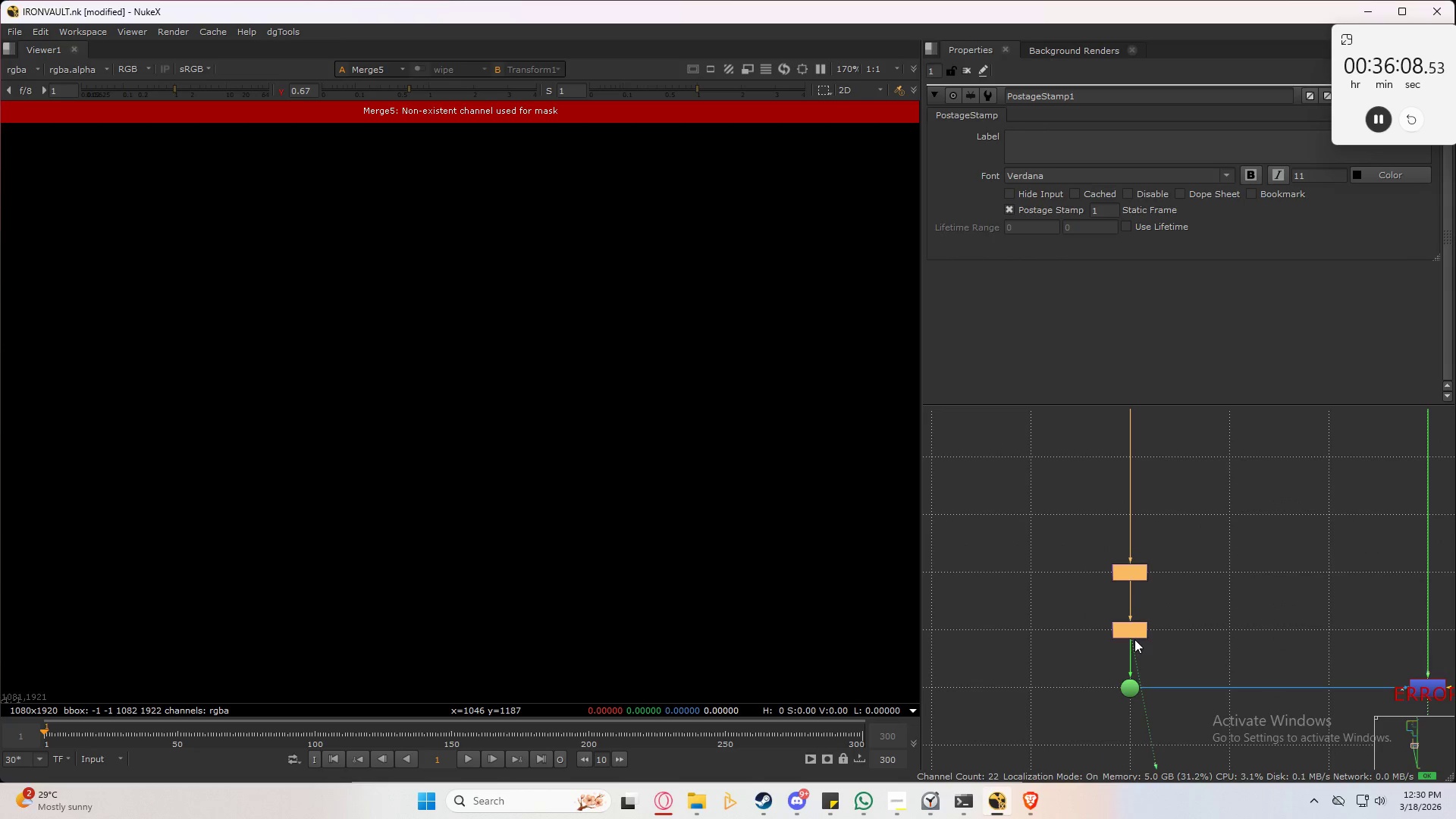 
left_click_drag(start_coordinate=[1133, 638], to_coordinate=[1134, 579])
 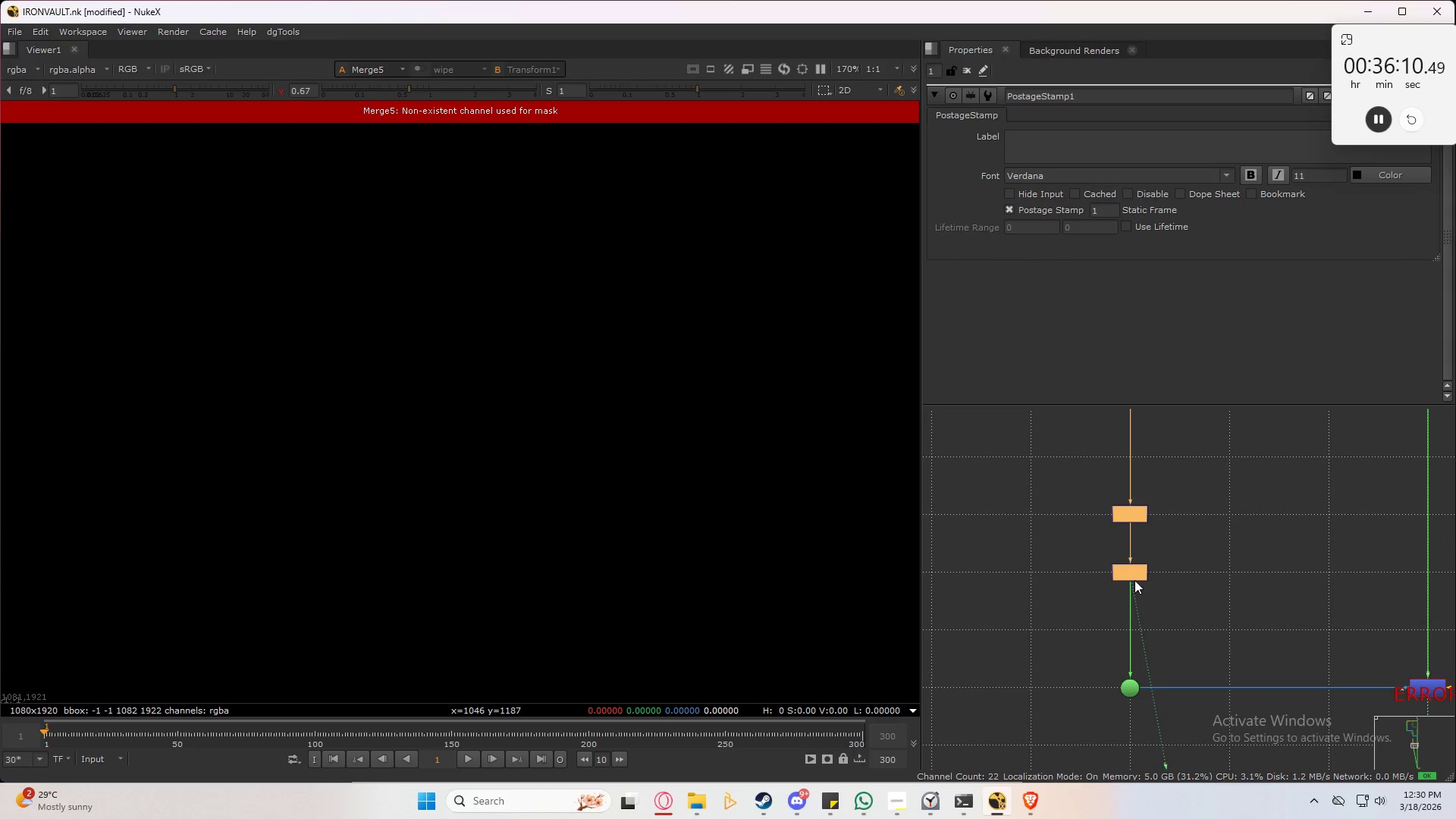 
left_click([1162, 580])
 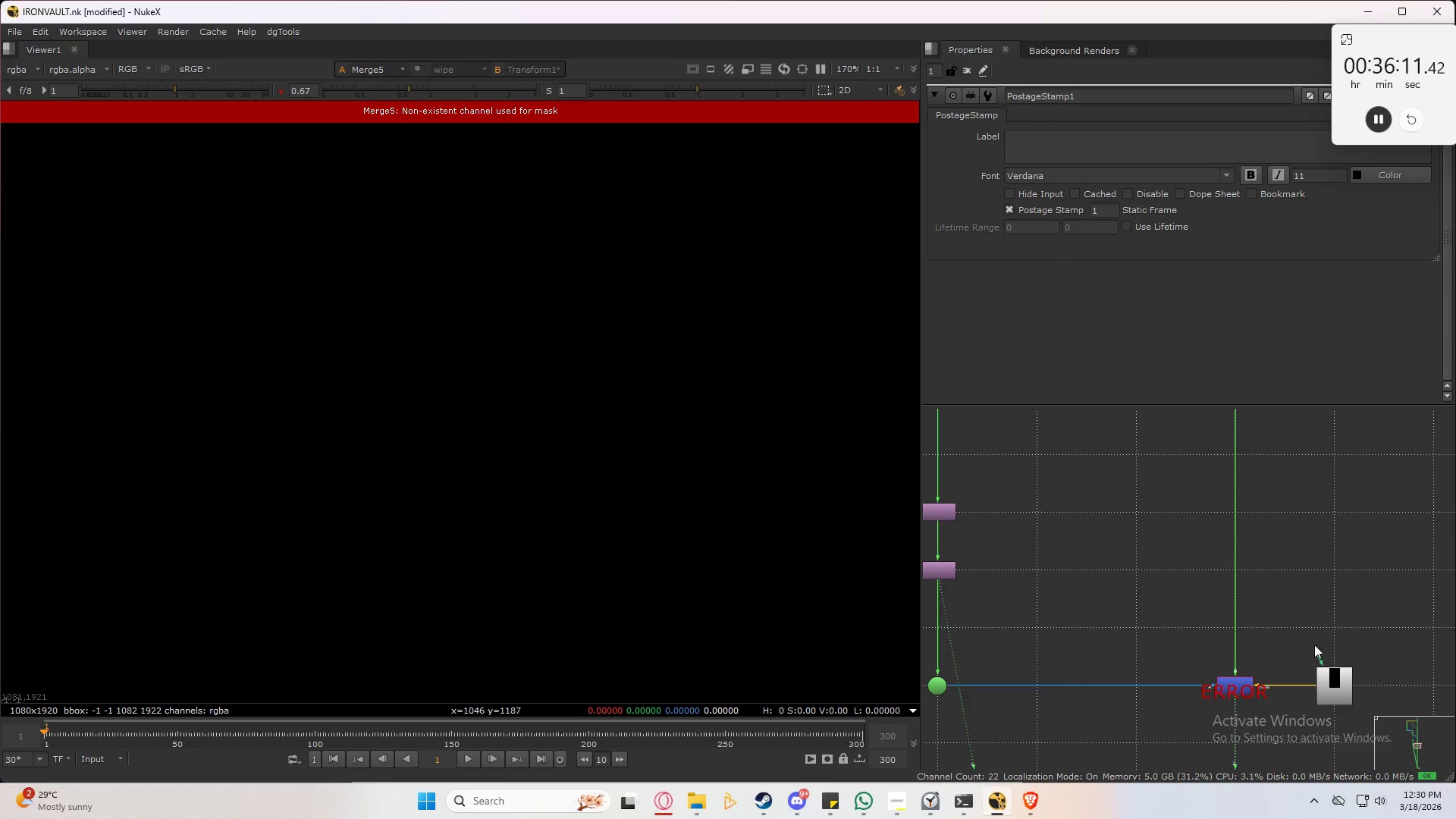 
left_click([1344, 694])
 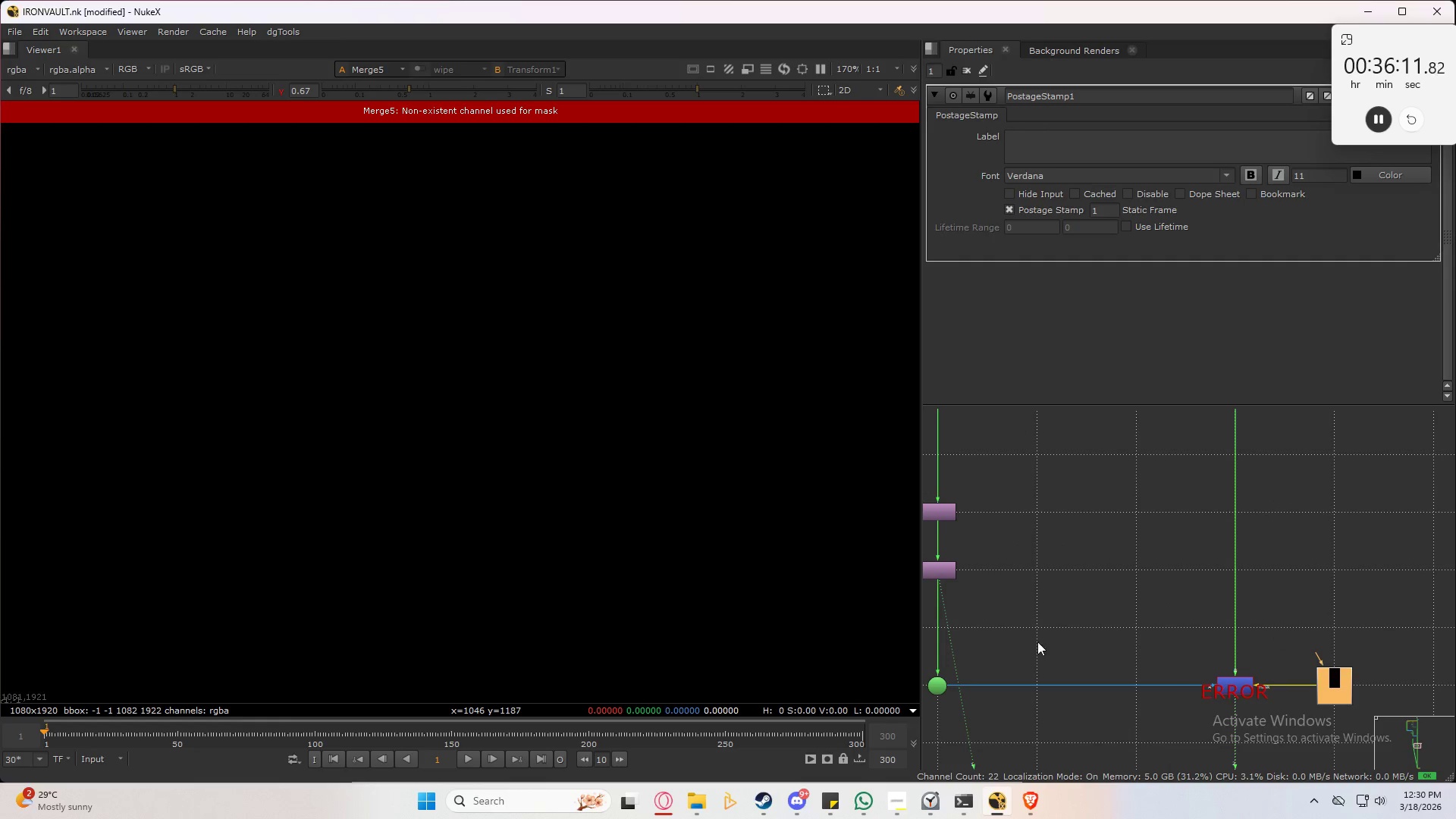 
hold_key(key=ShiftLeft, duration=0.69)
left_click_drag(start_coordinate=[999, 544], to_coordinate=[902, 613])
 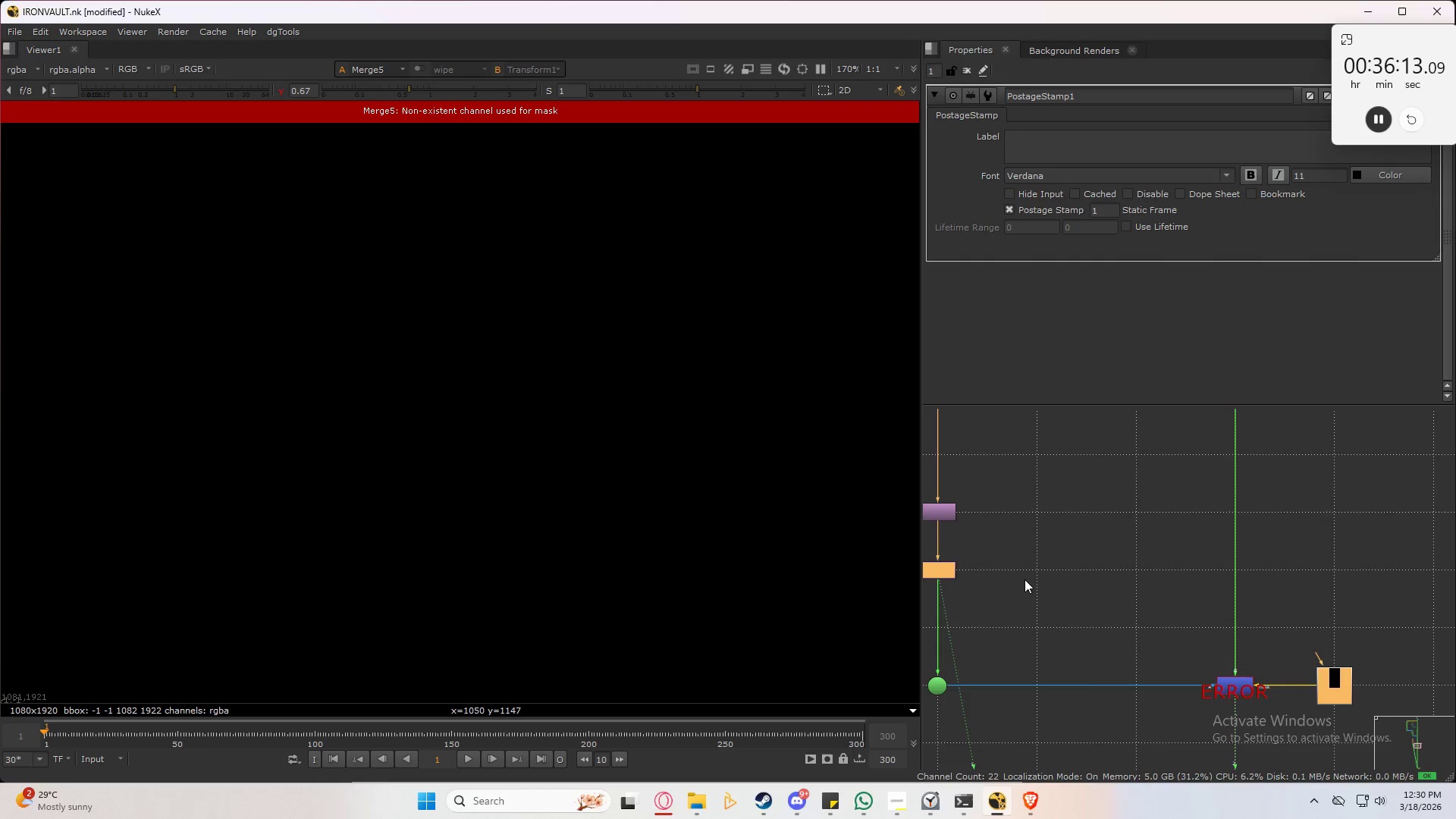 
key(Y)
 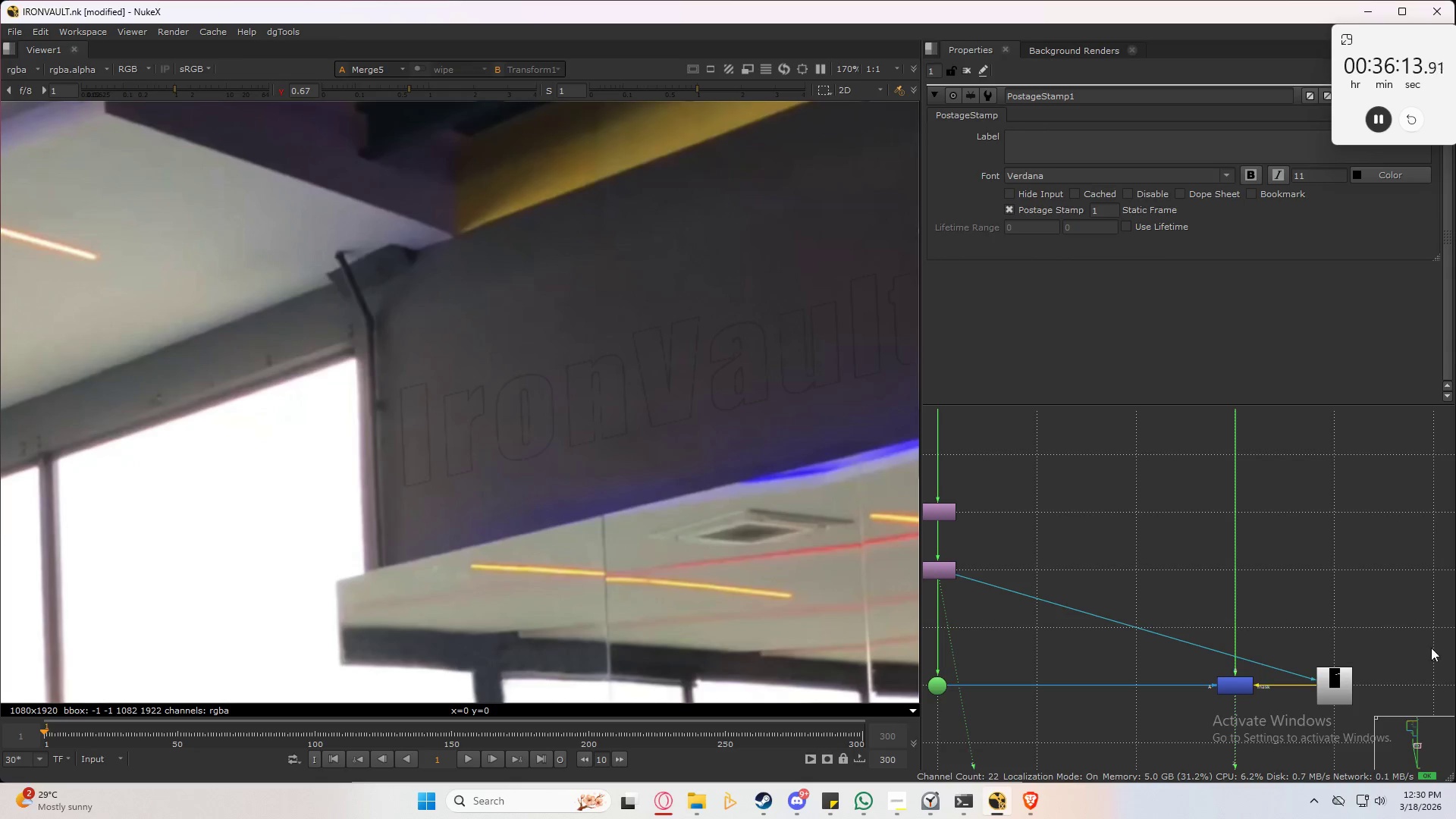 
left_click_drag(start_coordinate=[1413, 639], to_coordinate=[1301, 726])
 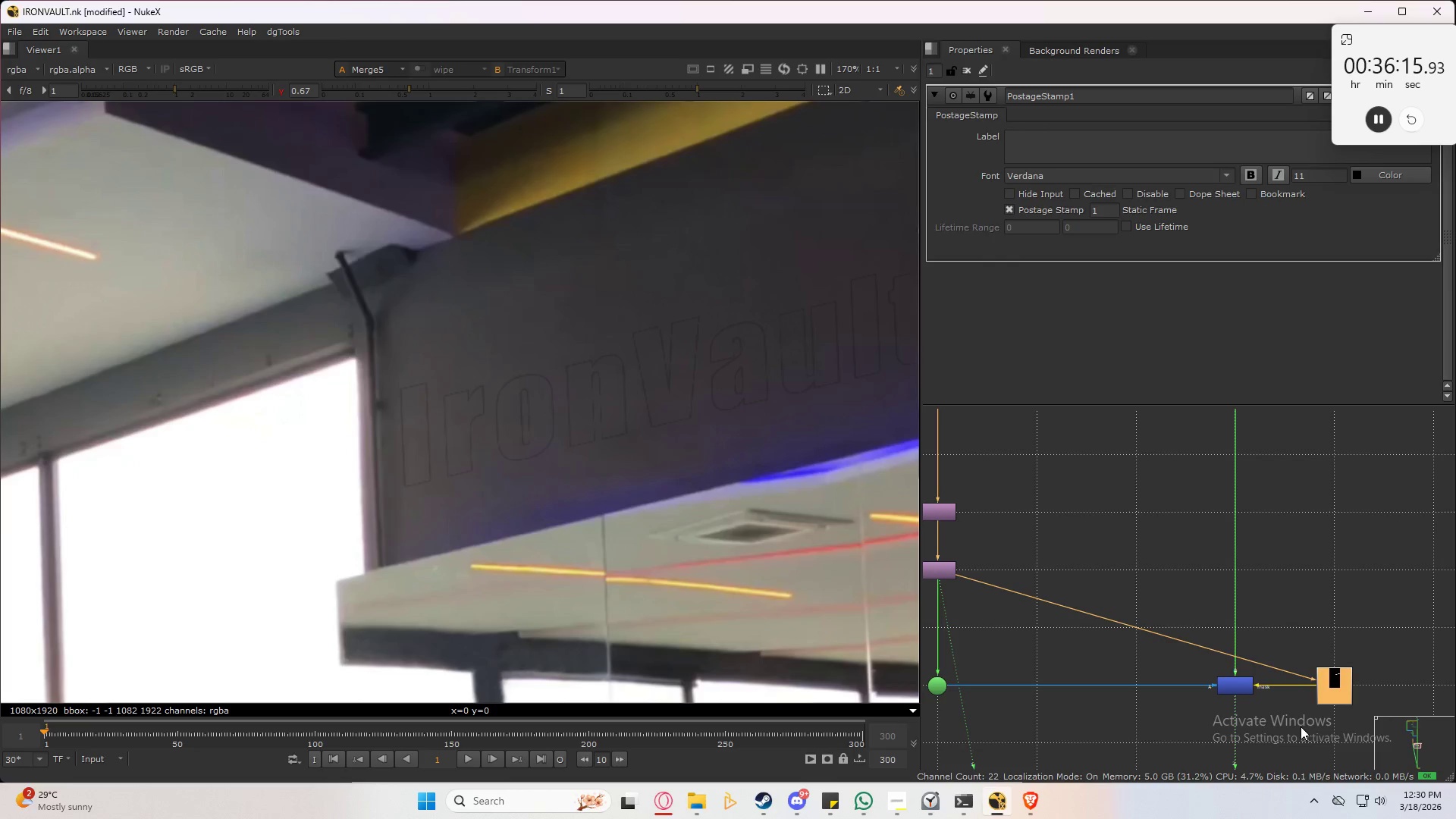 
key(Alt+H)
 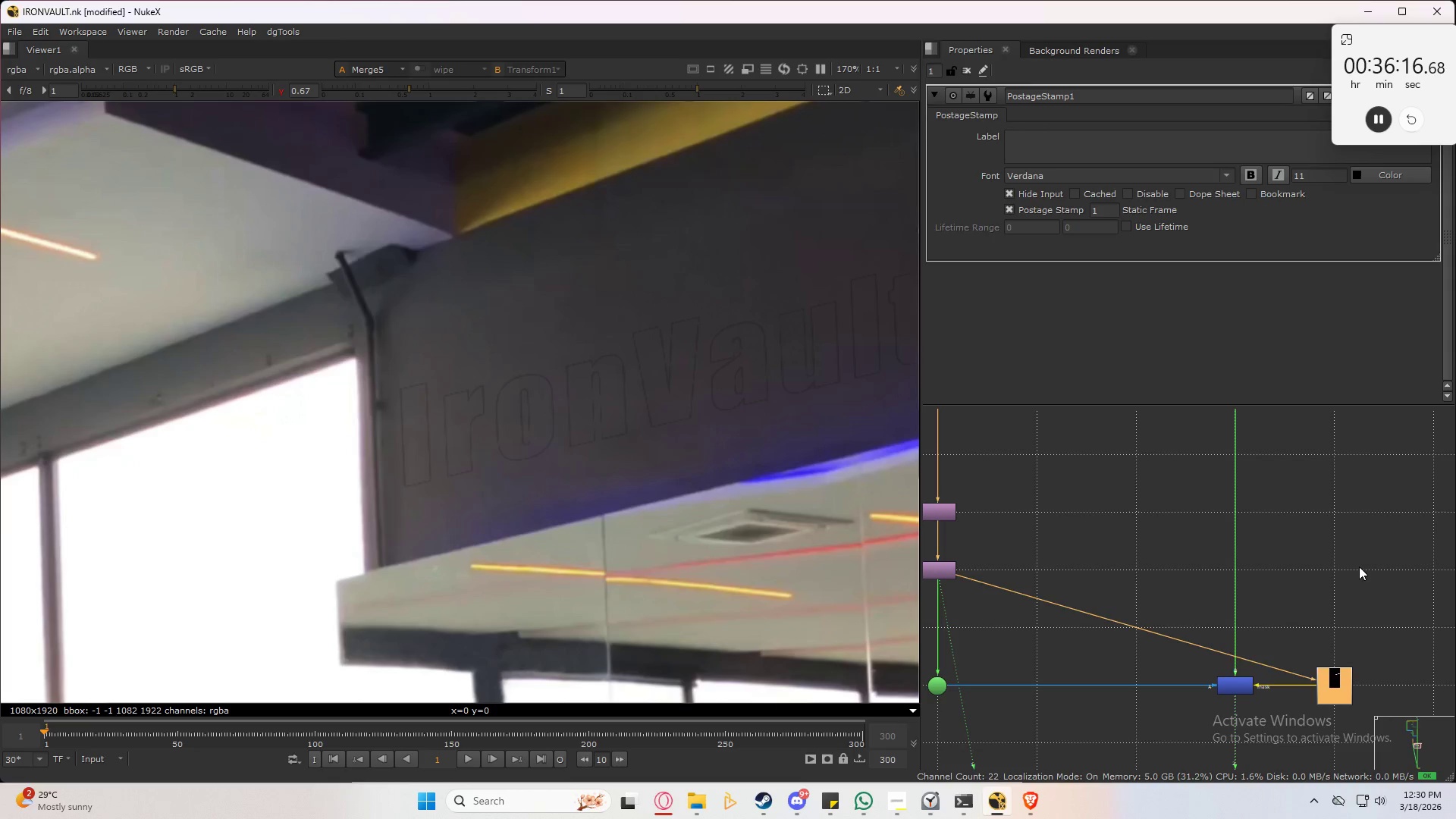 
left_click([1359, 561])
 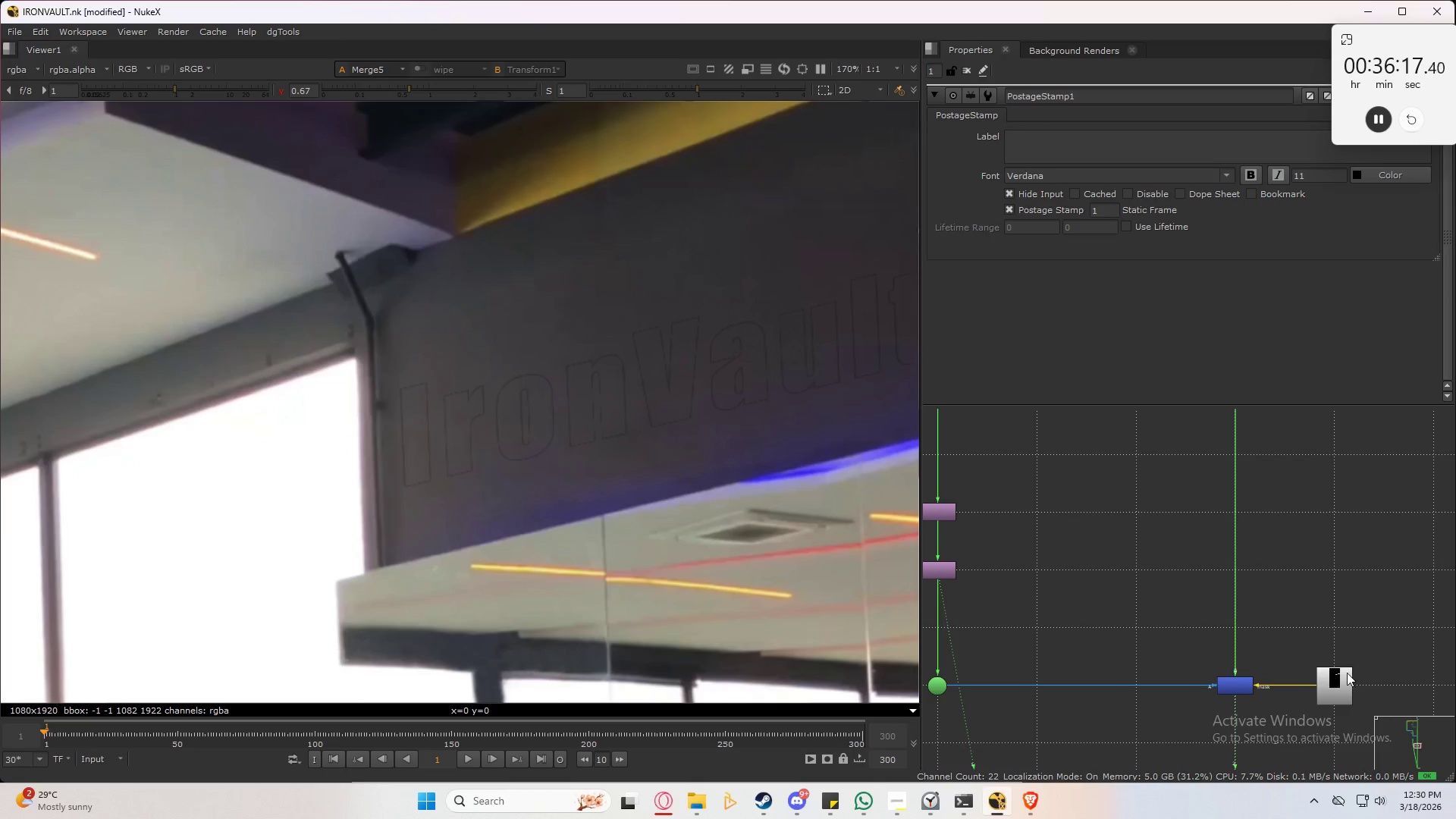 
left_click([1347, 678])
 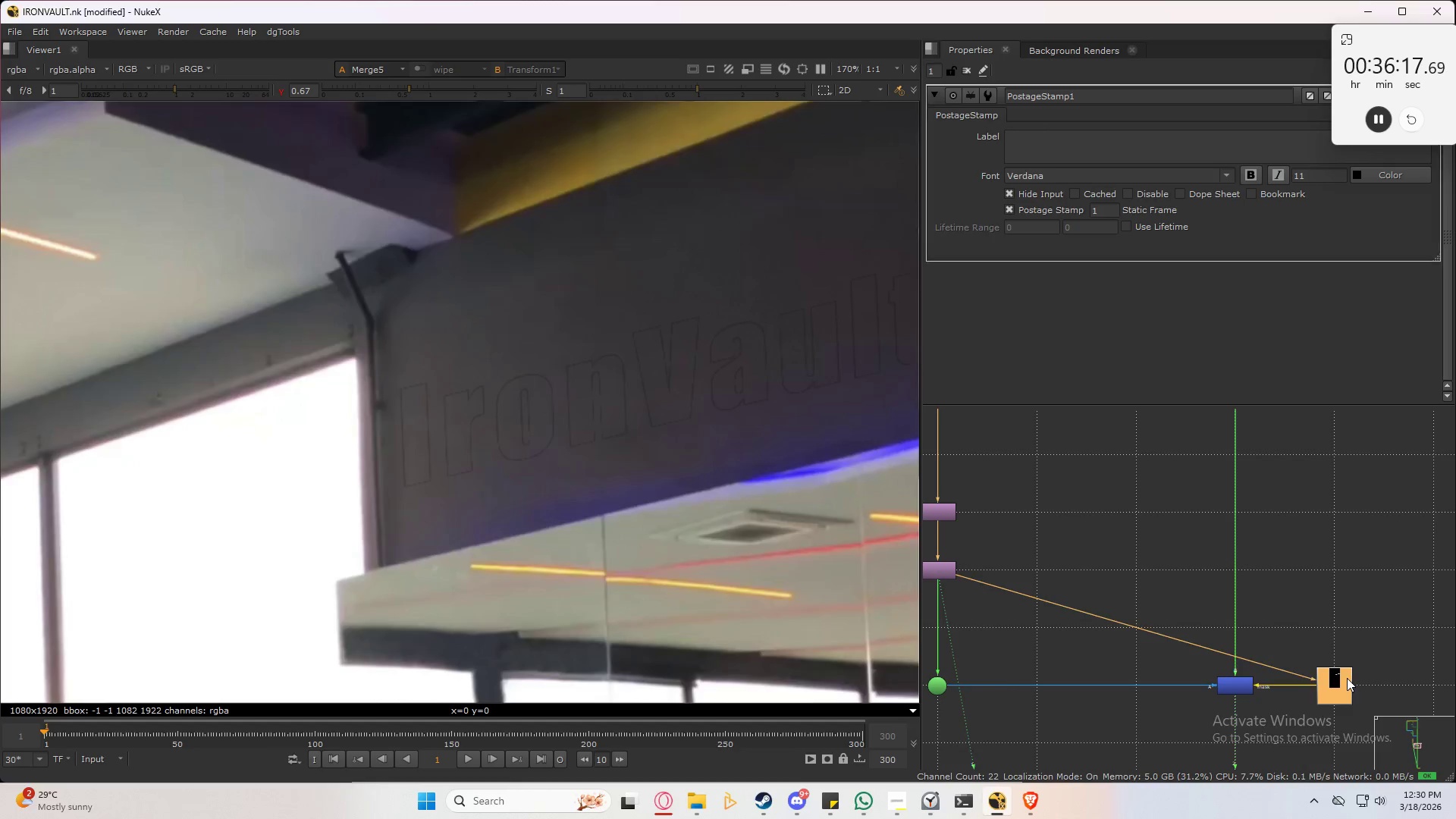 
key(1)
 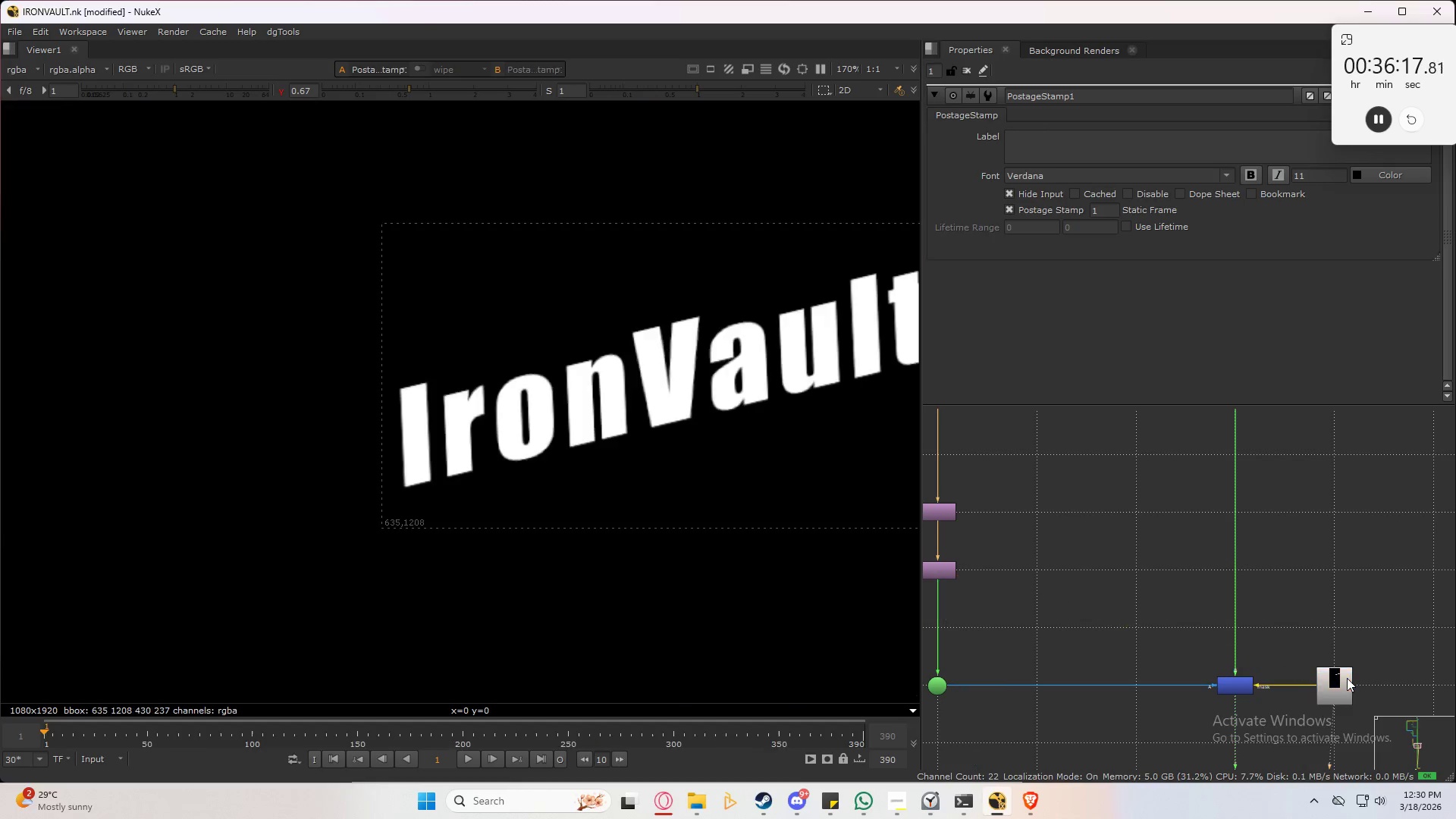 
double_click([1347, 678])
 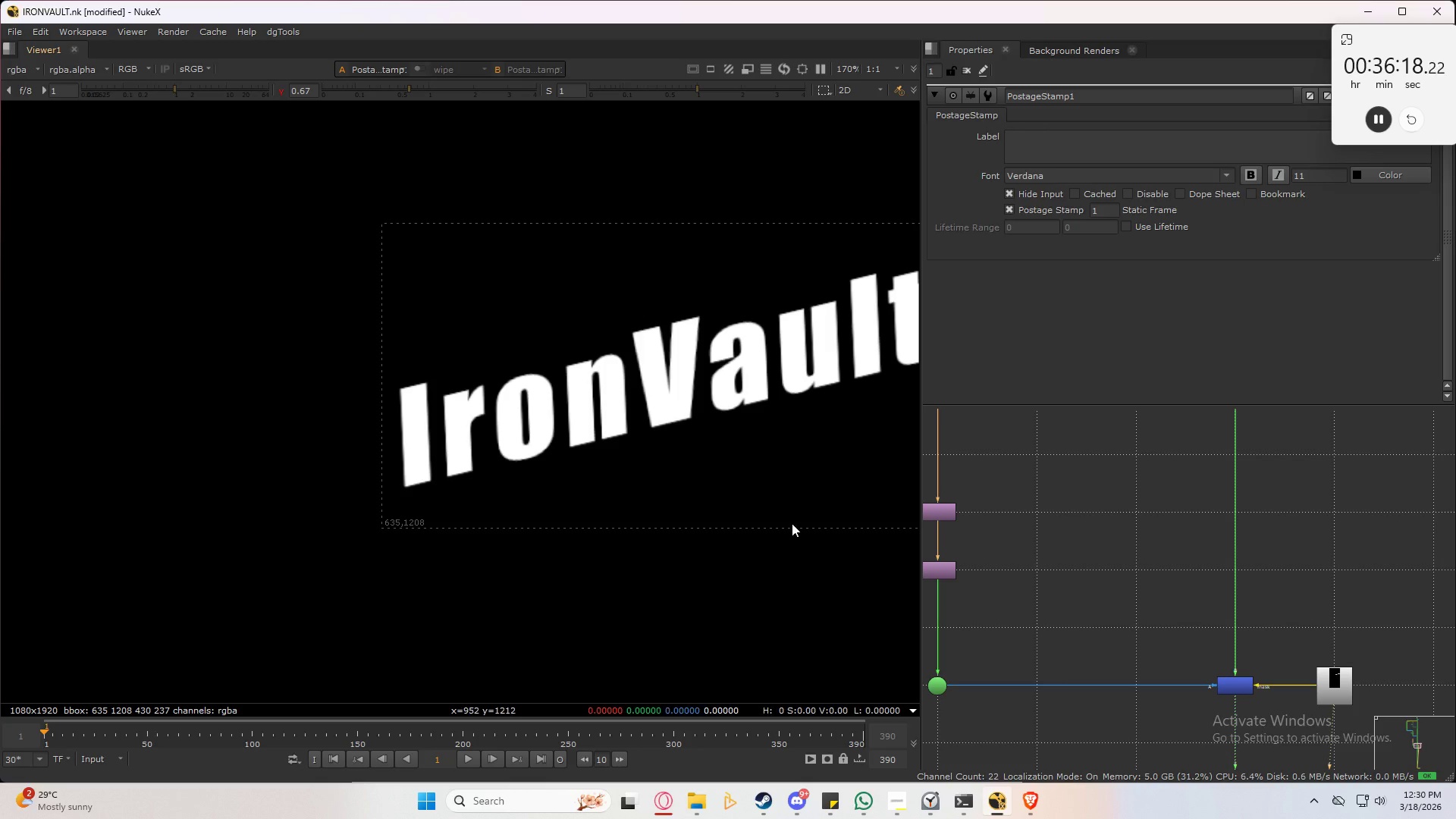 
type(aaaa)
 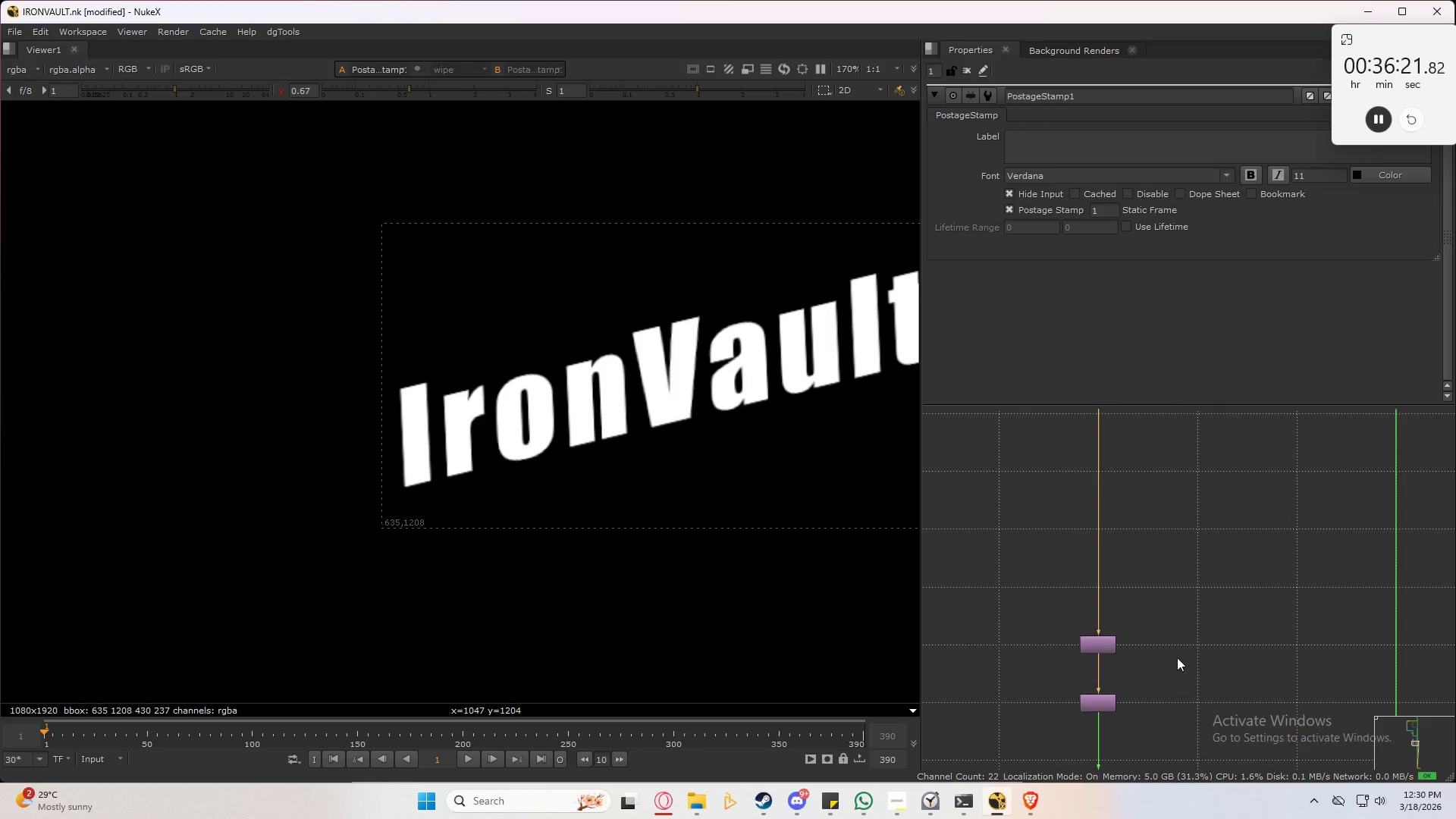 
scroll: coordinate [1200, 589], scroll_direction: down, amount: 3.0
 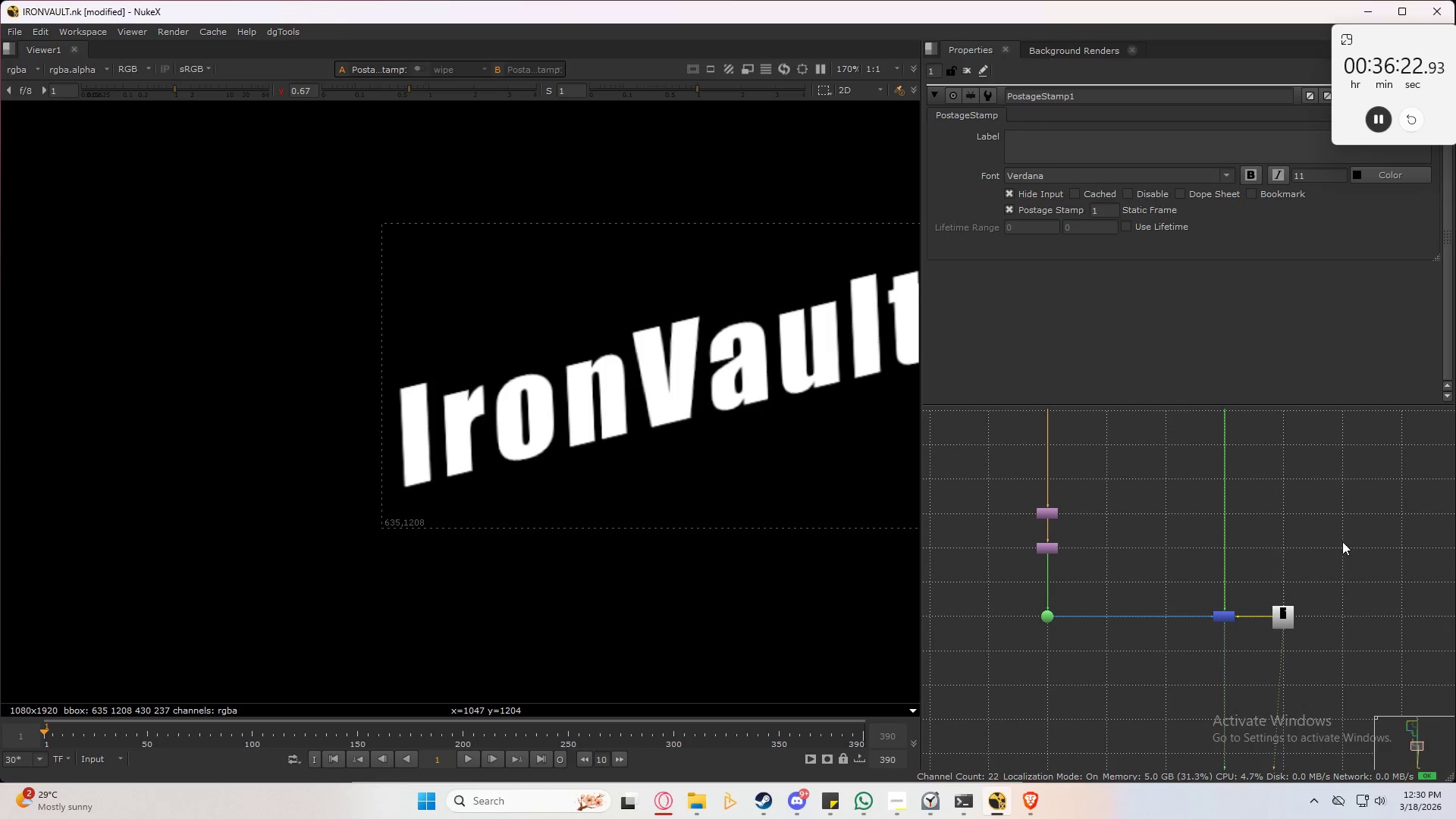 
key(2)
 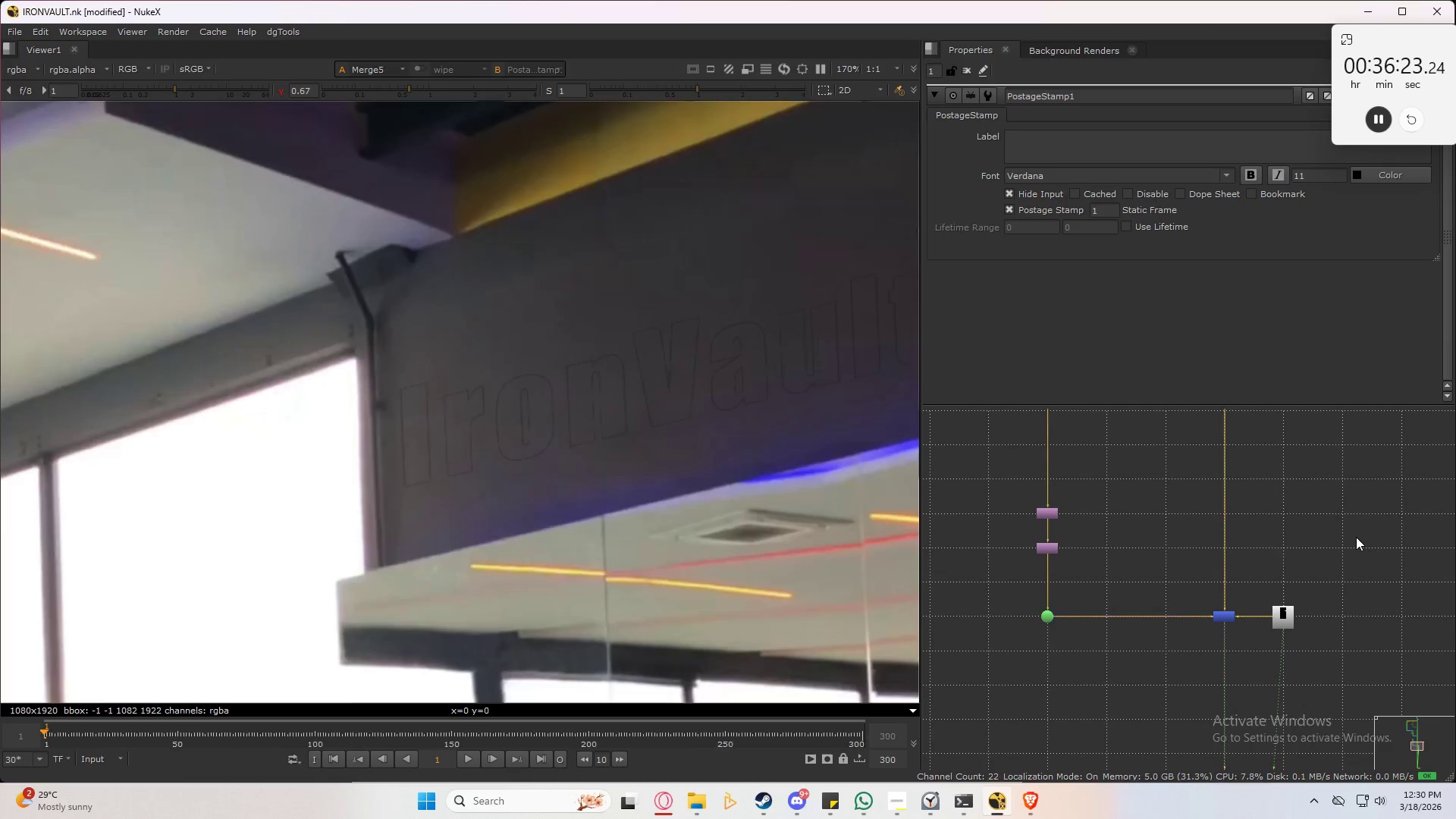 
double_click([1356, 537])
 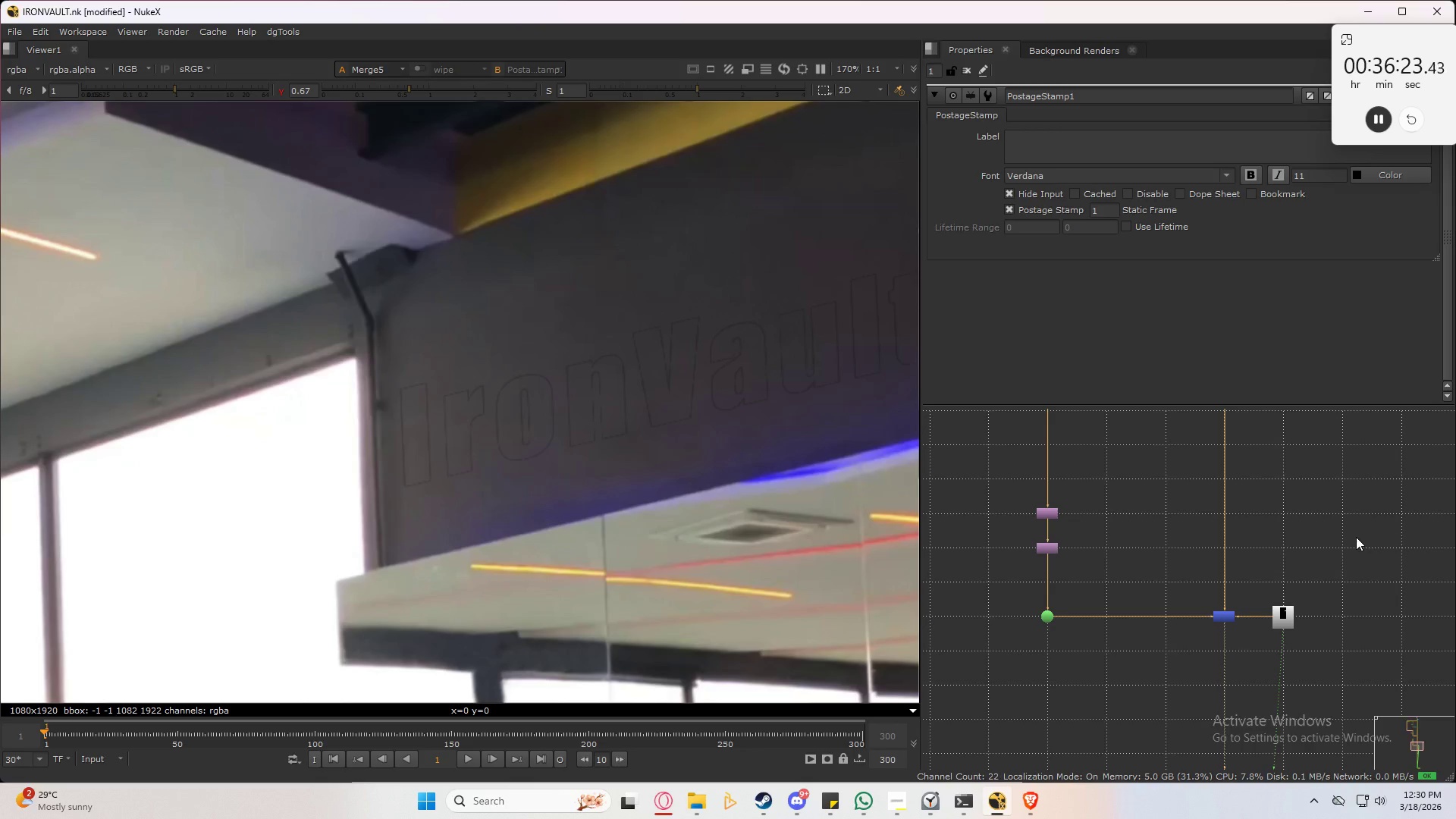 
triple_click([1356, 537])
 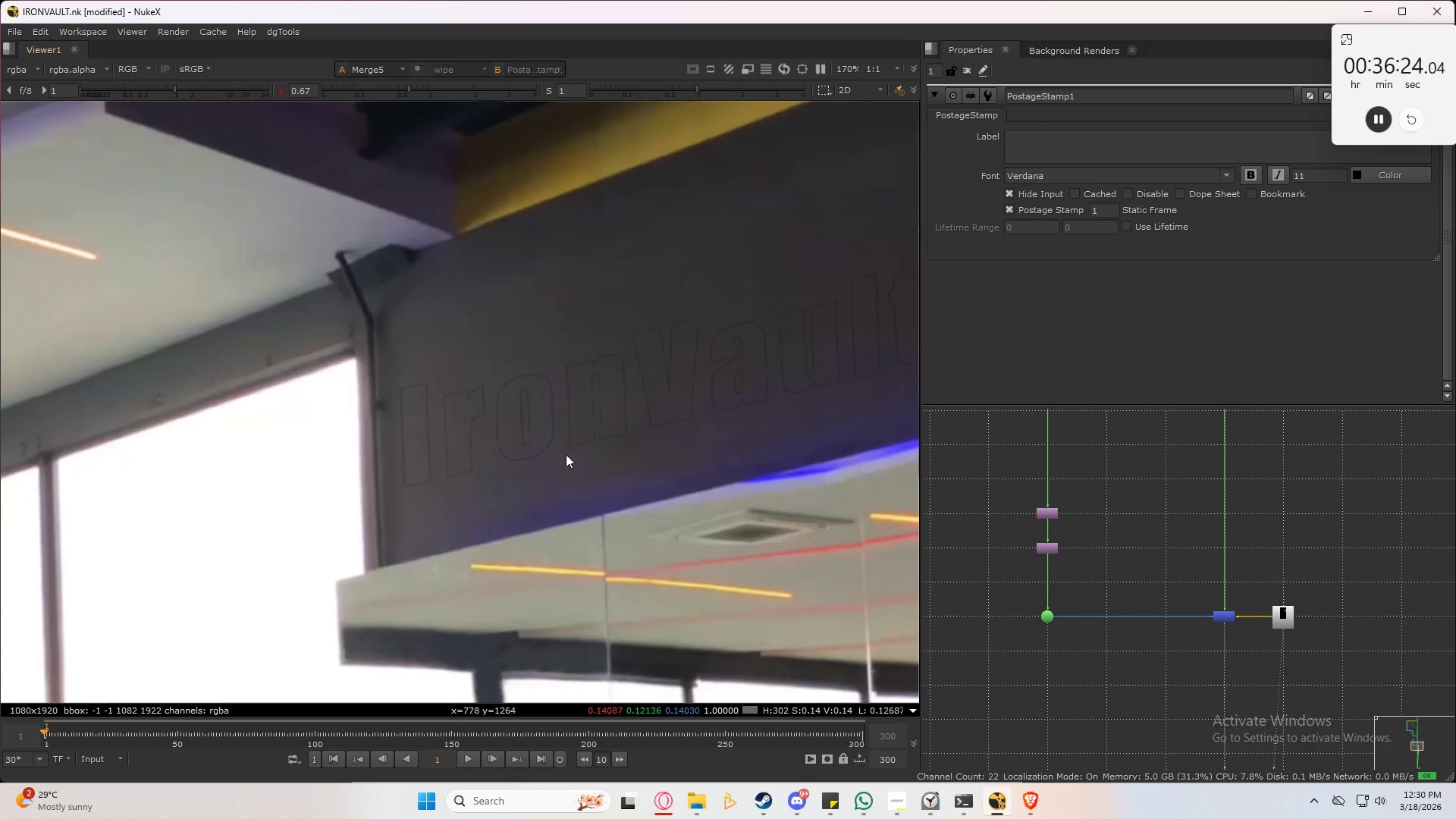 
scroll: coordinate [557, 425], scroll_direction: up, amount: 5.0
 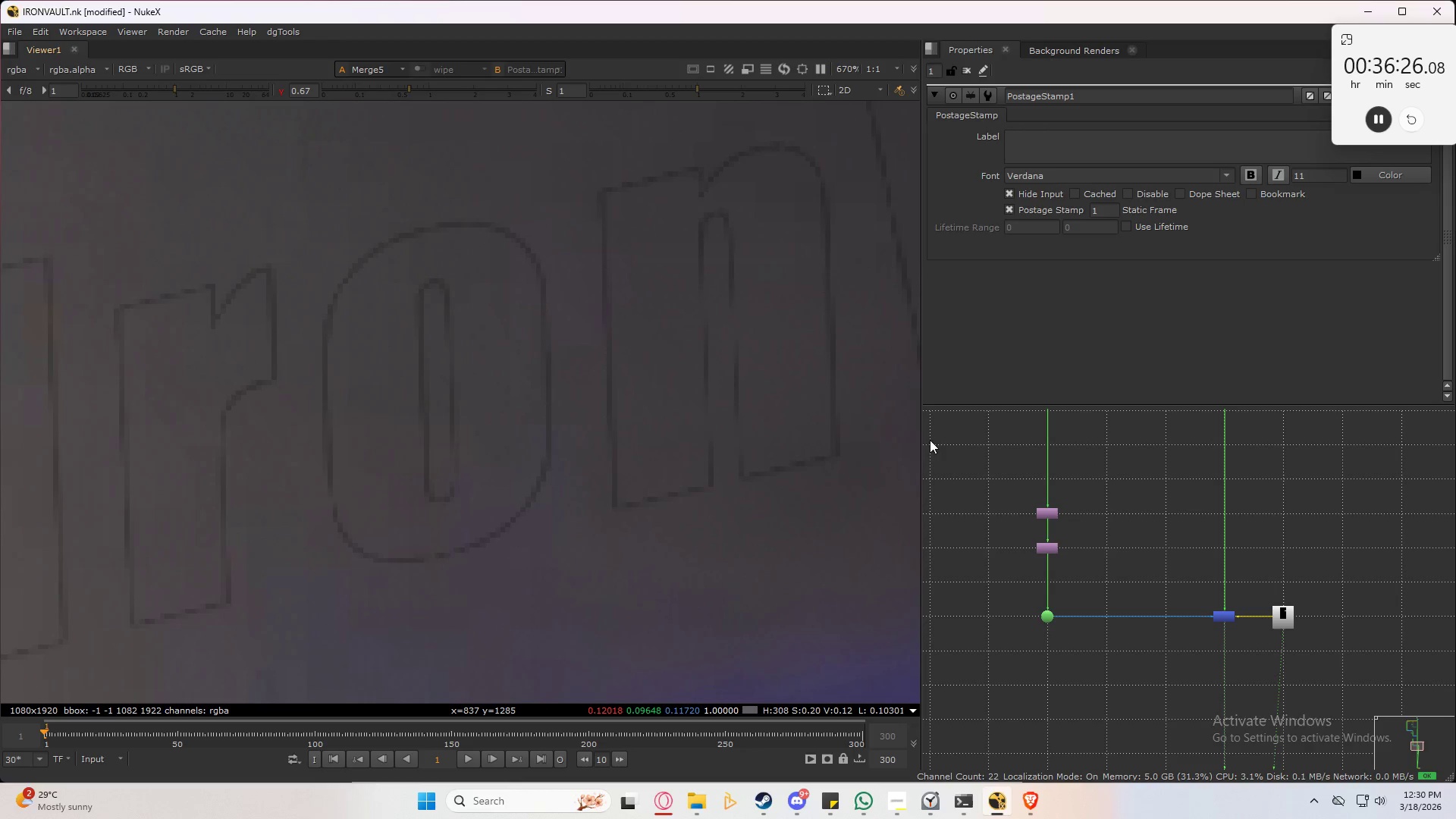 
scroll: coordinate [576, 497], scroll_direction: down, amount: 4.0
 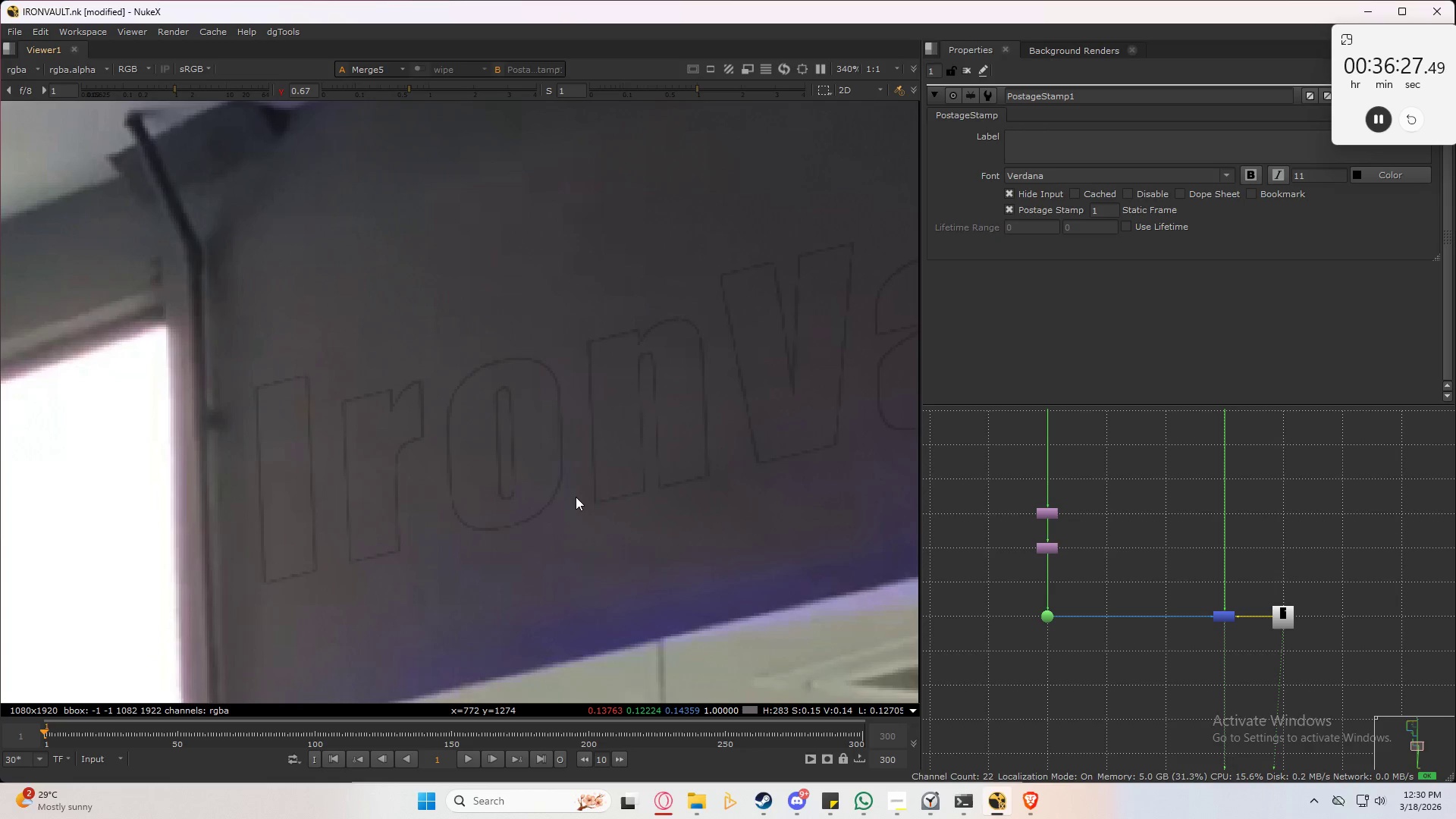 
key(Space)
 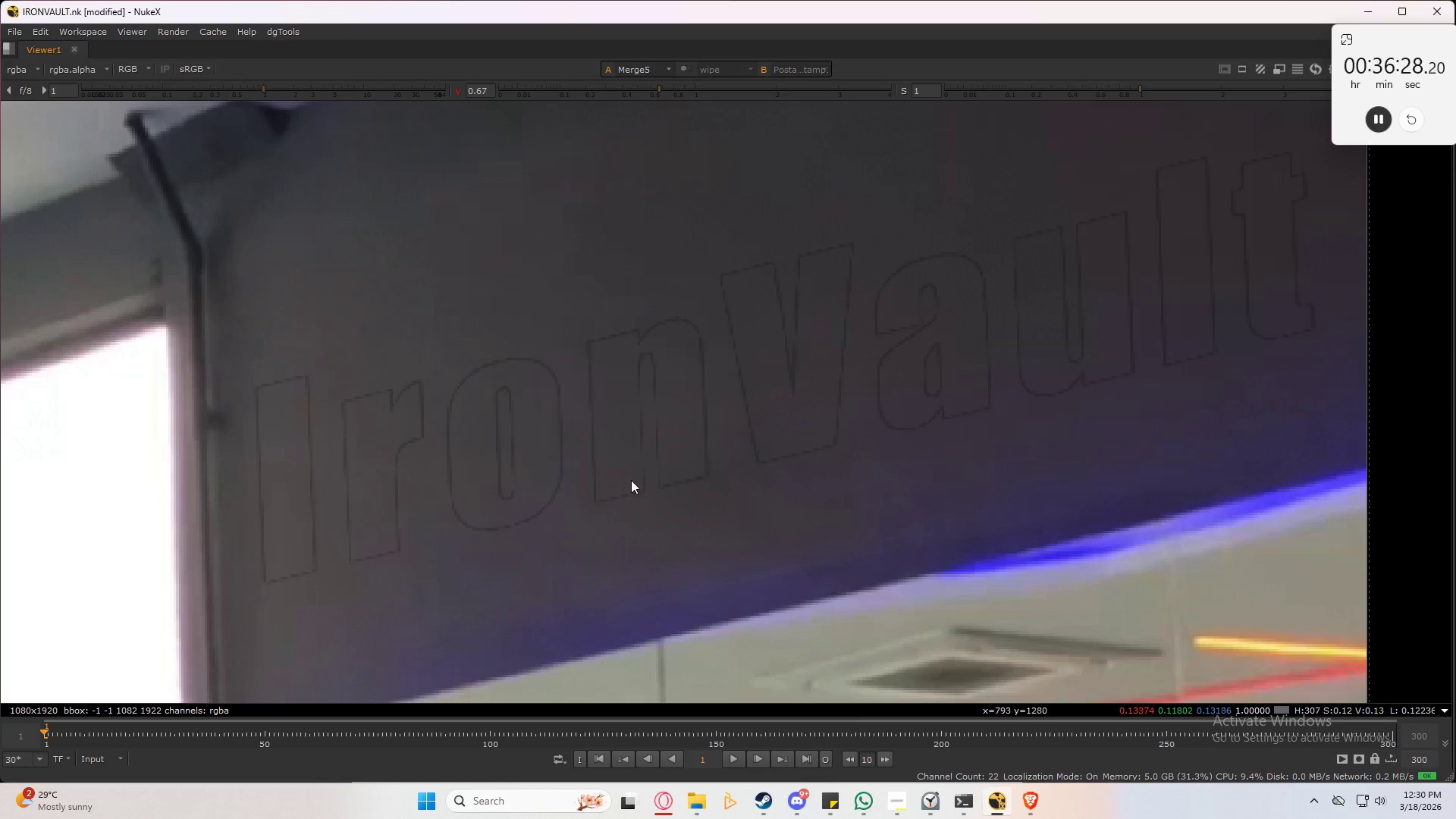 
key(Space)
 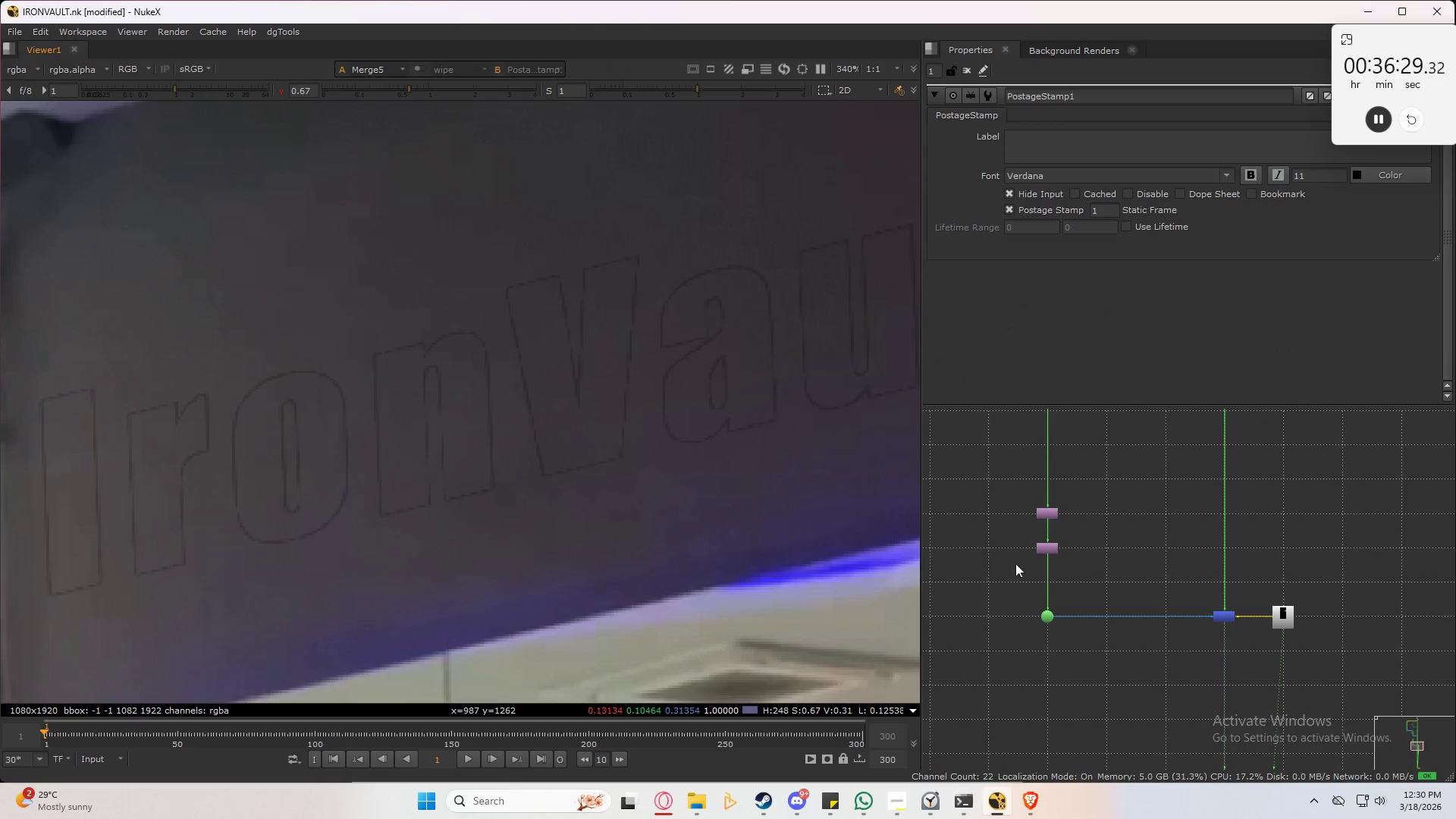 
scroll: coordinate [1254, 597], scroll_direction: up, amount: 6.0
 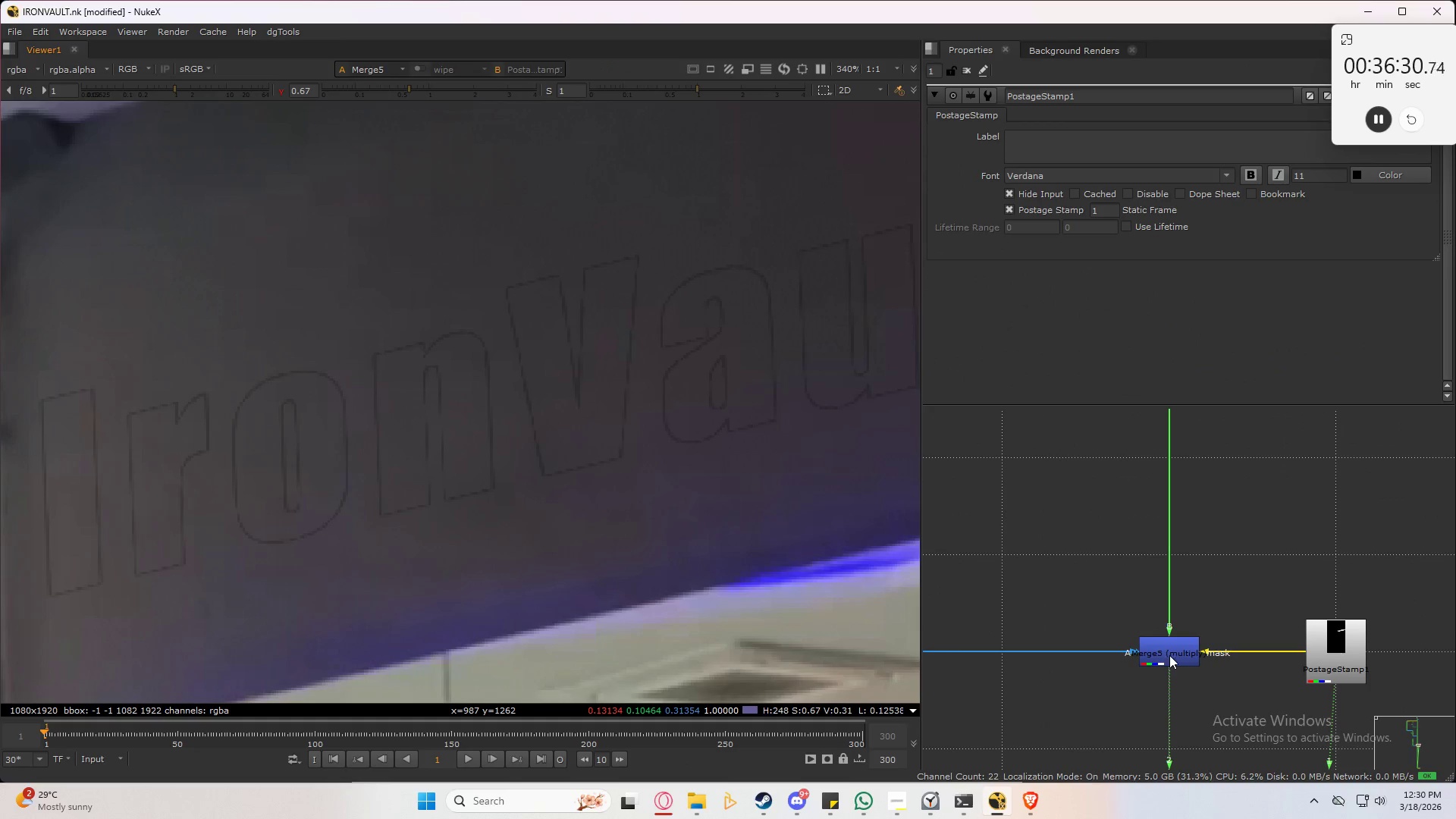 
double_click([1169, 654])
 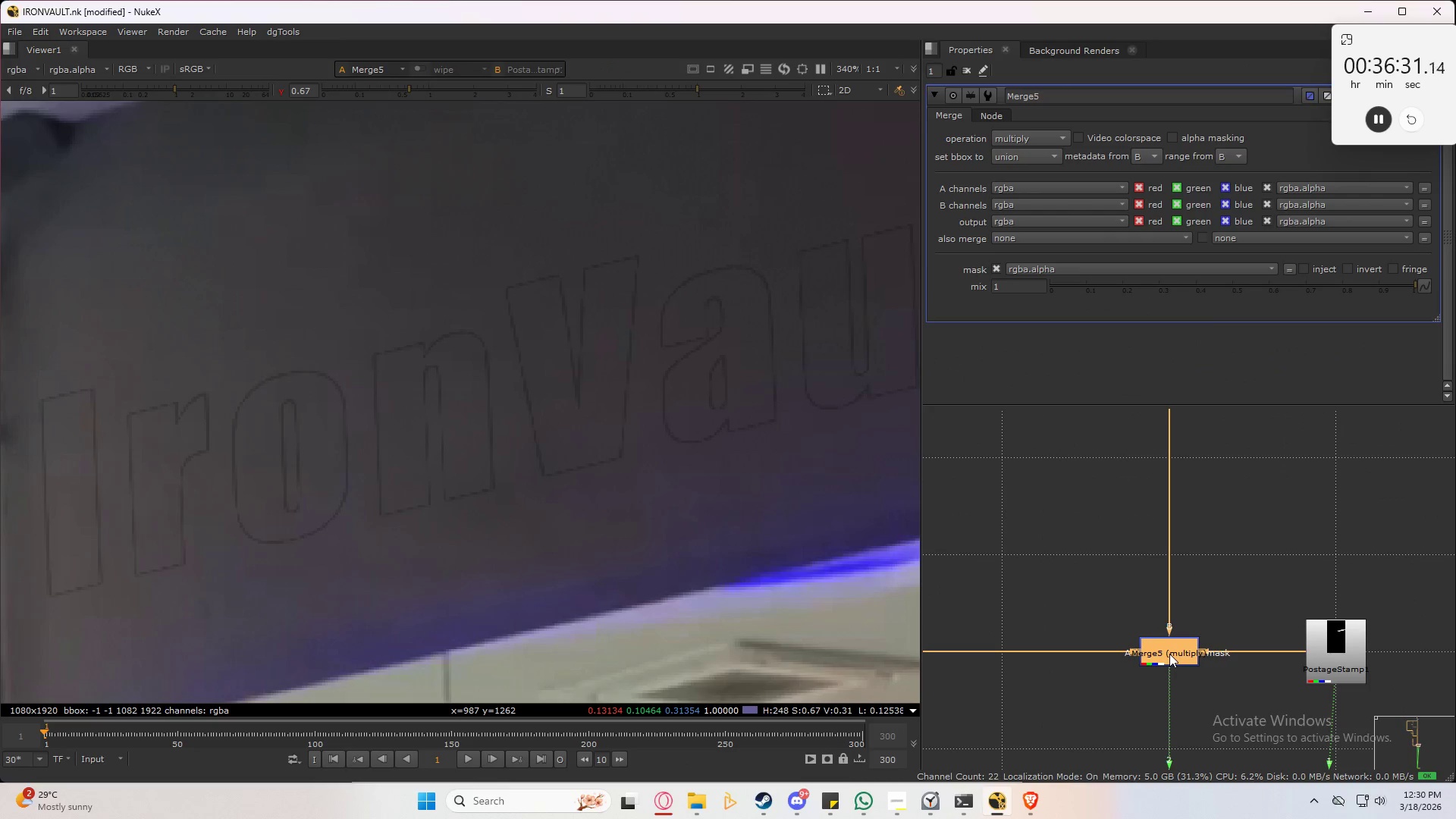 
triple_click([1169, 654])
 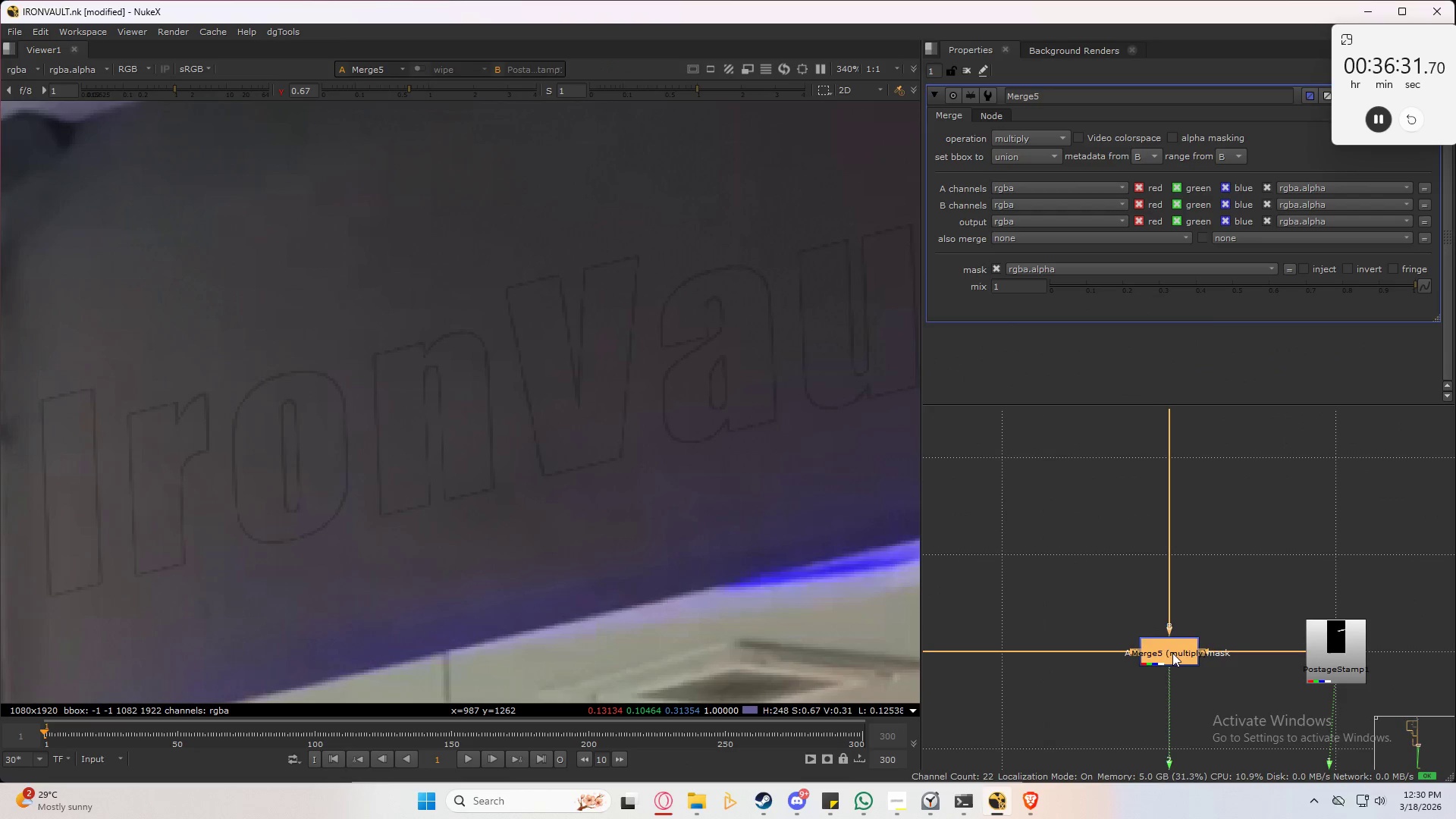 
scroll: coordinate [1175, 650], scroll_direction: up, amount: 6.0
 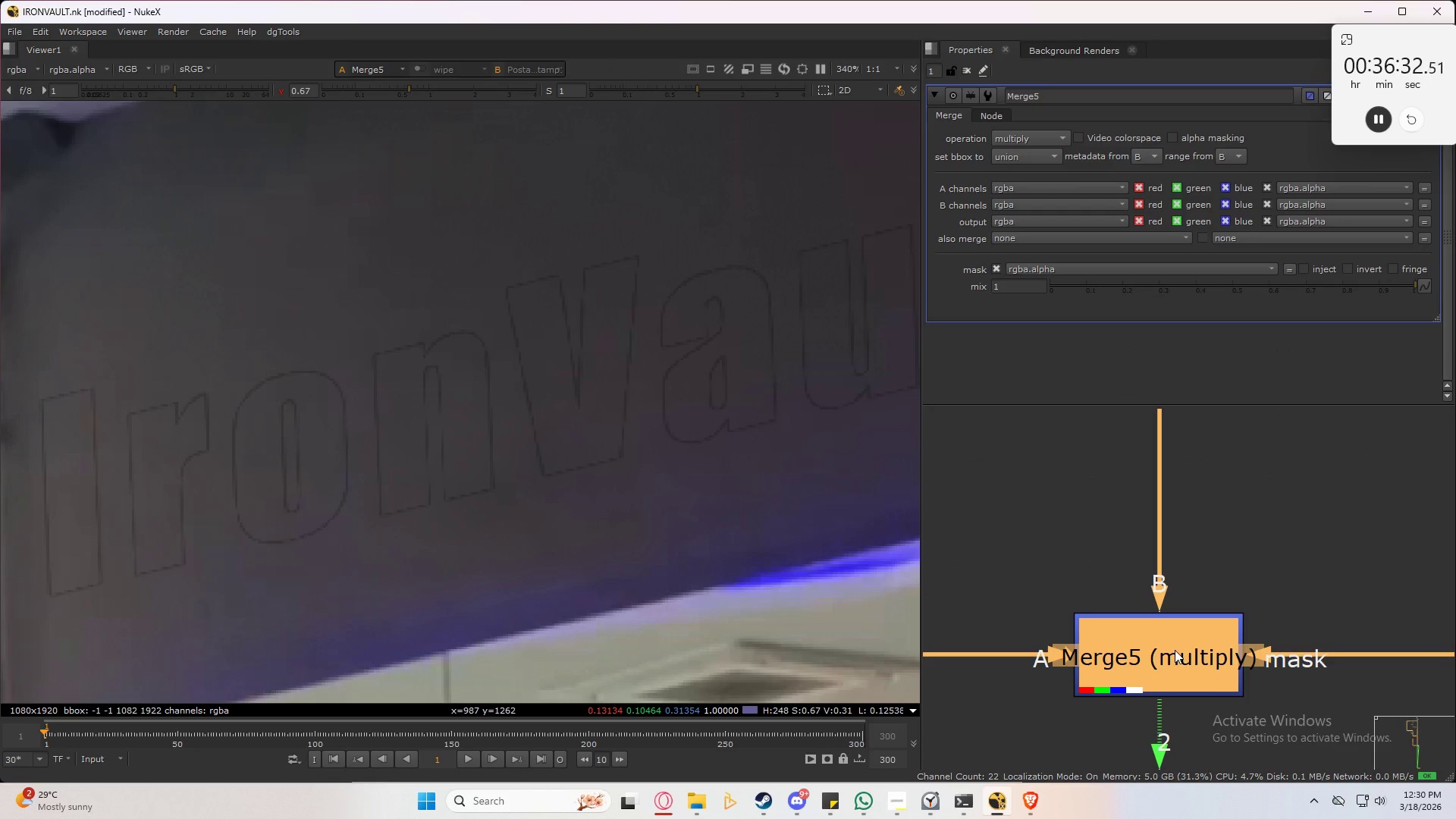 
scroll: coordinate [1175, 650], scroll_direction: down, amount: 5.0
 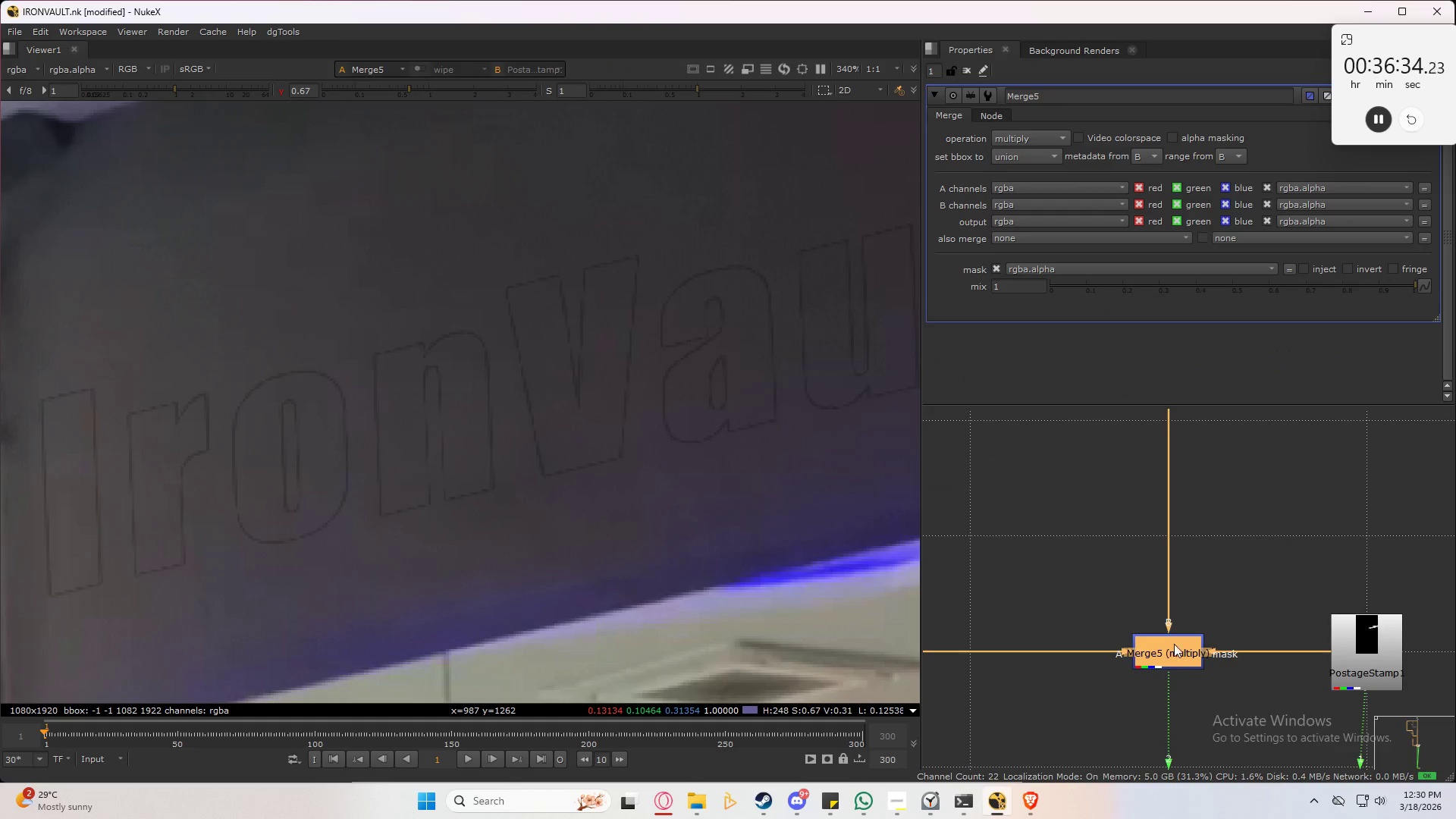 
mouse_move([1031, 174])
 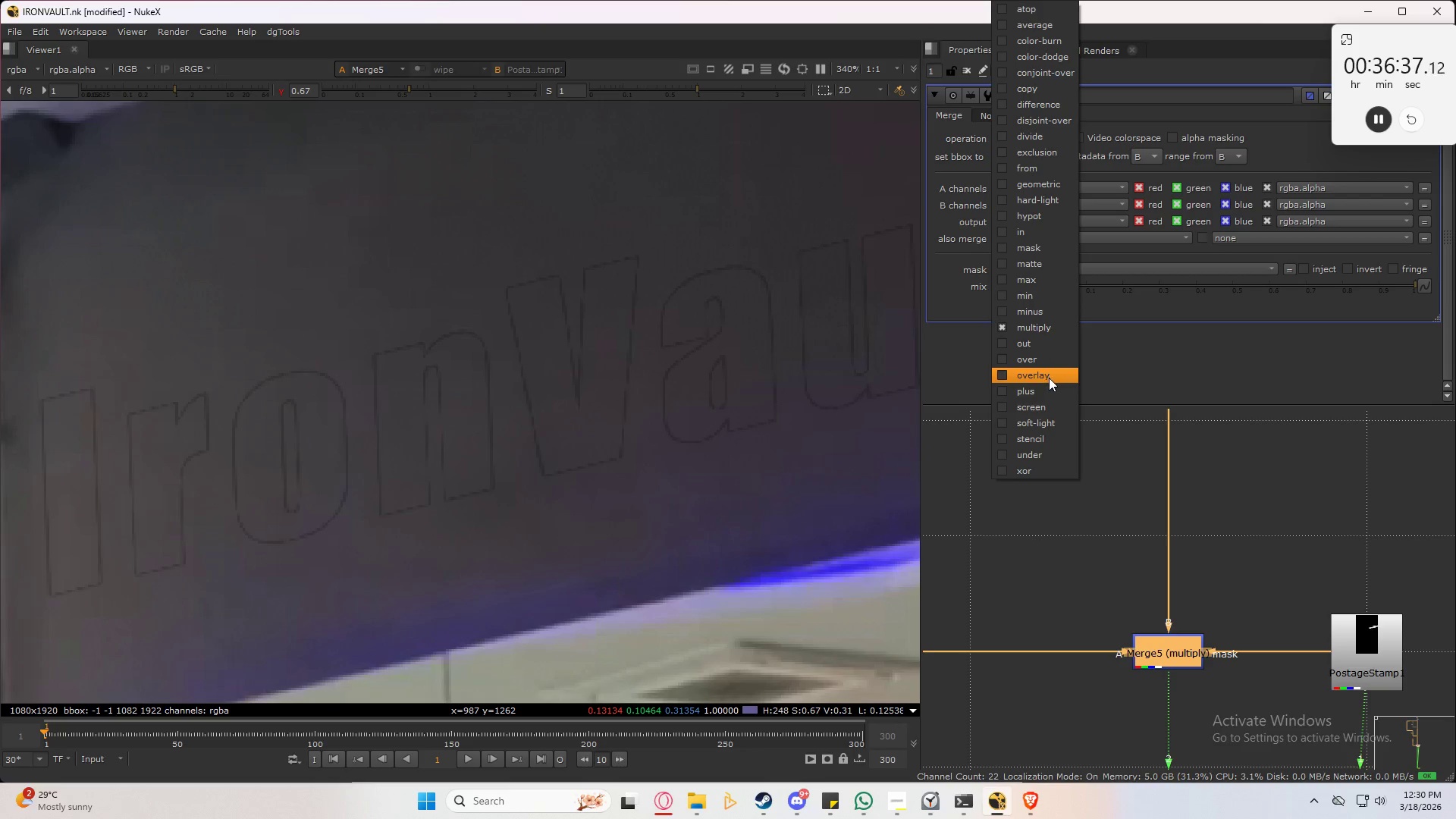 
left_click([1049, 378])
 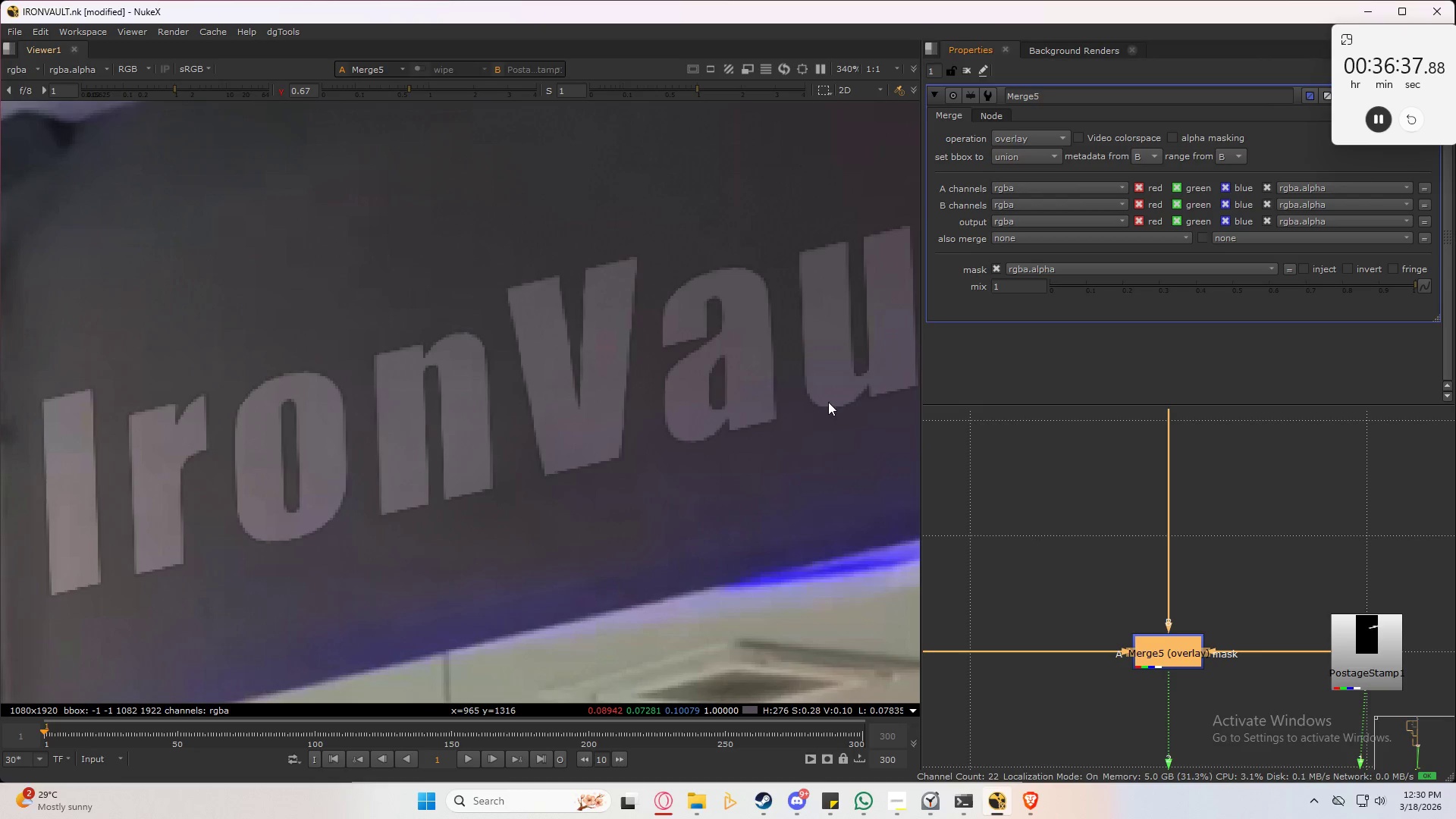 
scroll: coordinate [382, 441], scroll_direction: down, amount: 8.0
 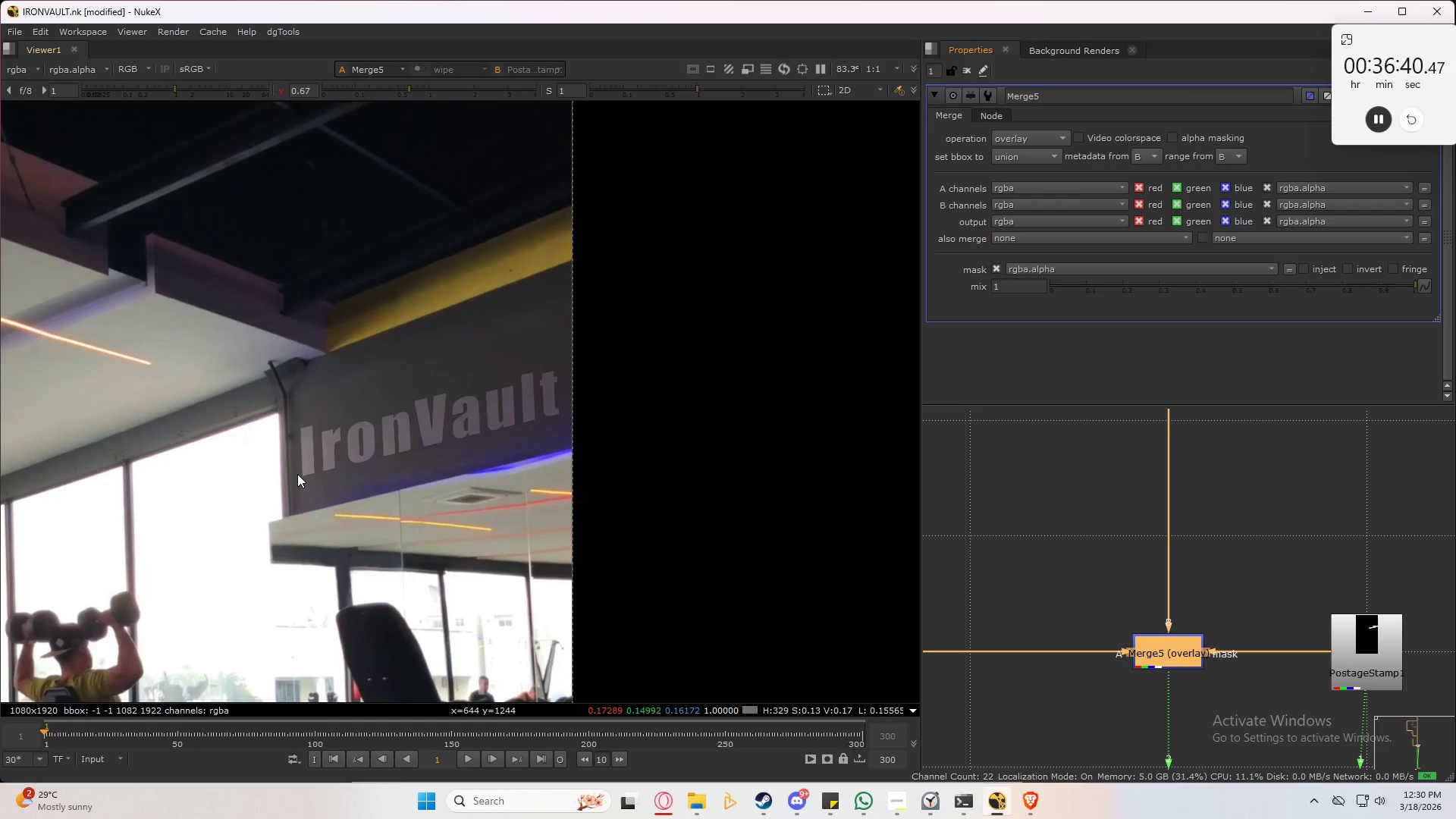 
scroll: coordinate [322, 421], scroll_direction: up, amount: 13.0
 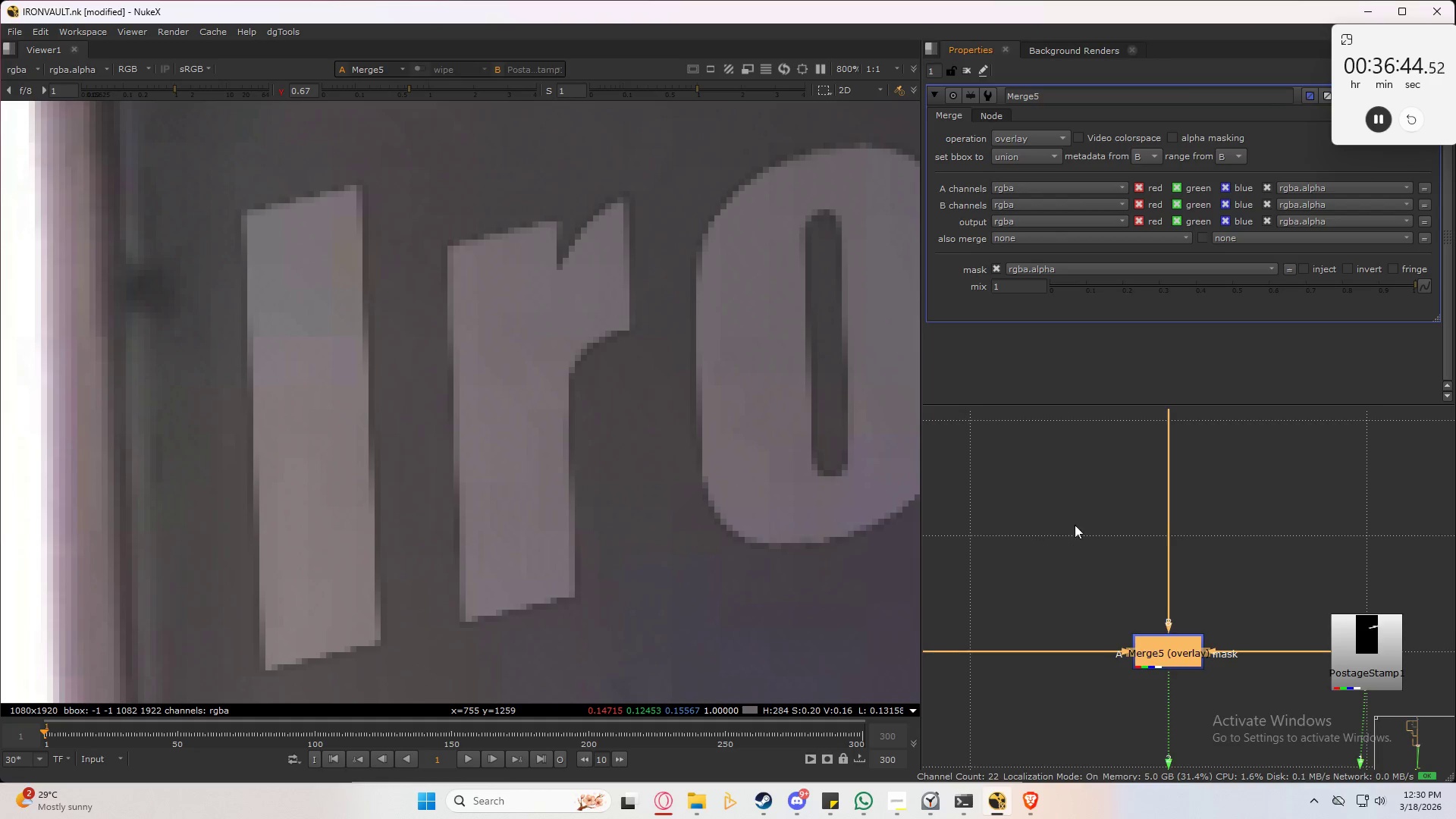 
scroll: coordinate [1238, 646], scroll_direction: down, amount: 4.0
 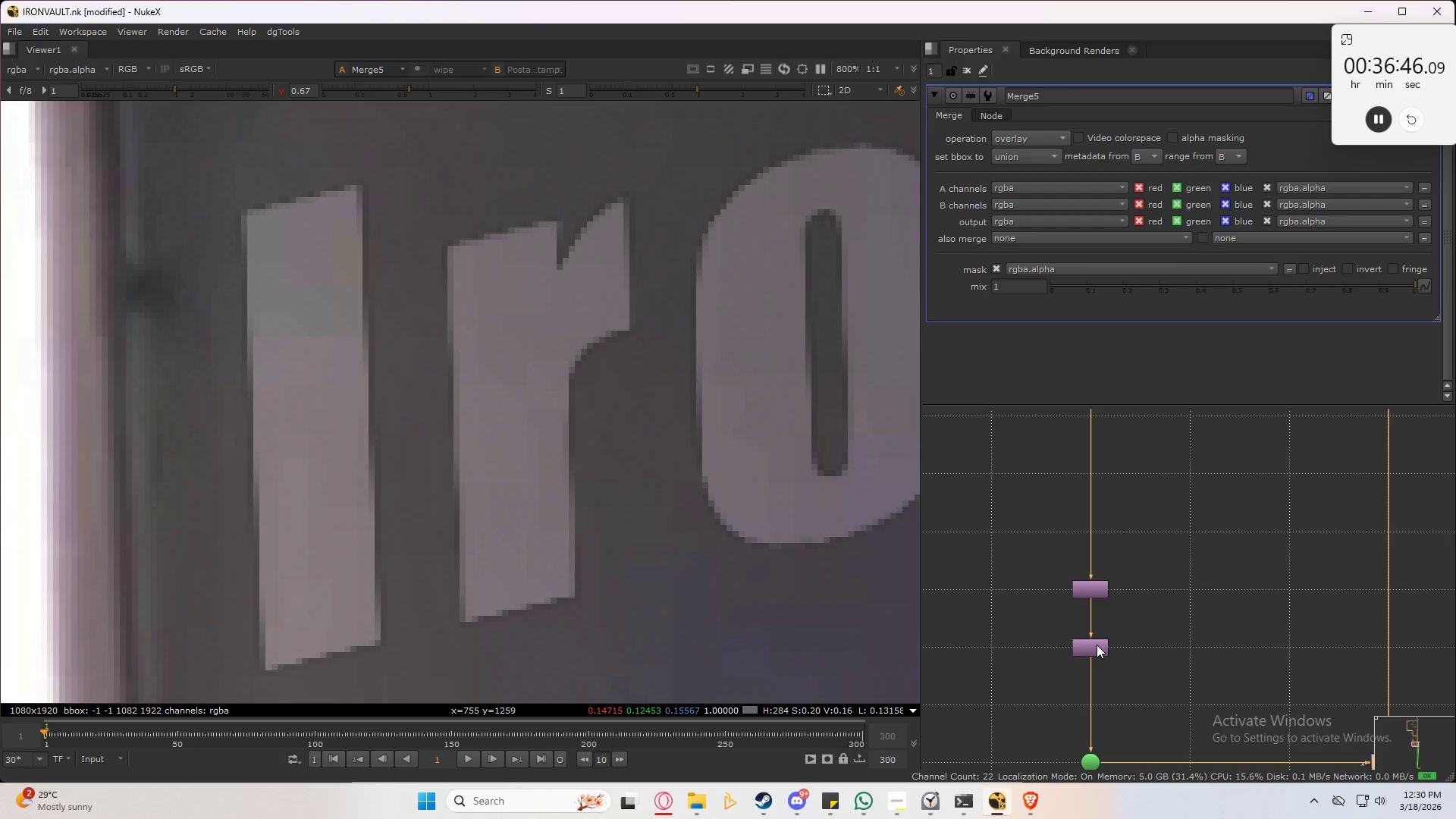 
left_click([1092, 647])
 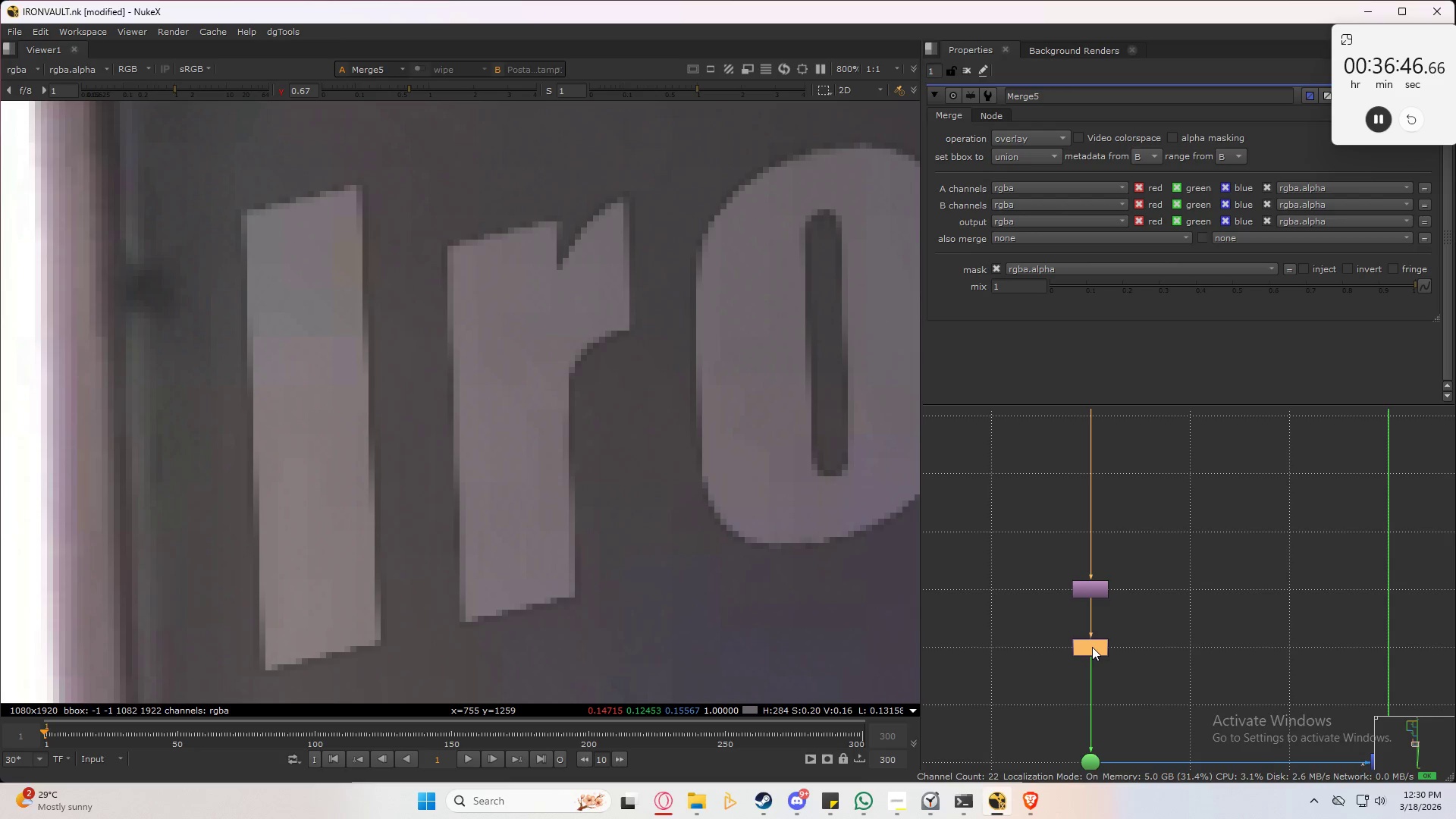 
key(Tab)
type(def)
 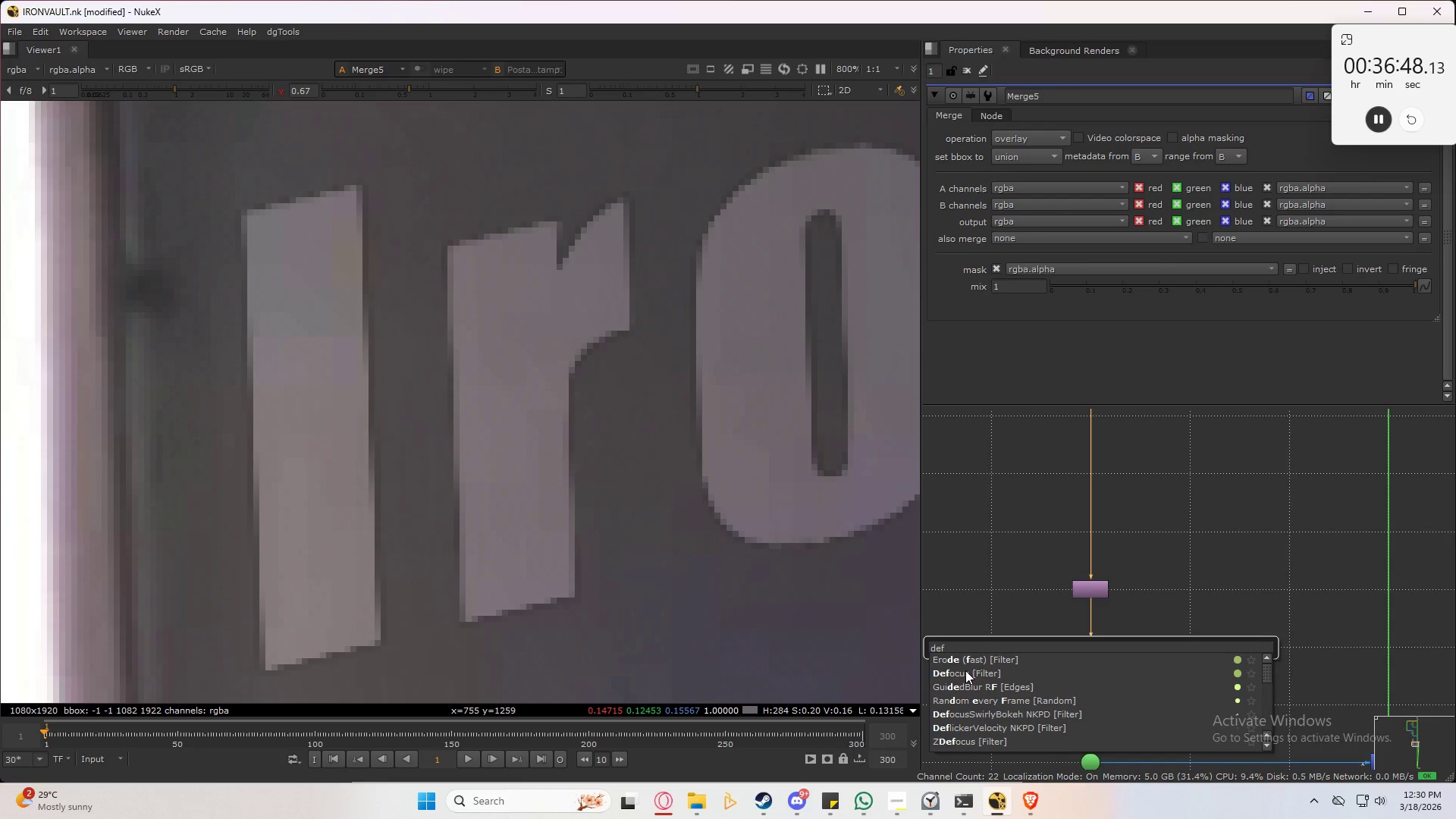 
left_click([976, 670])
 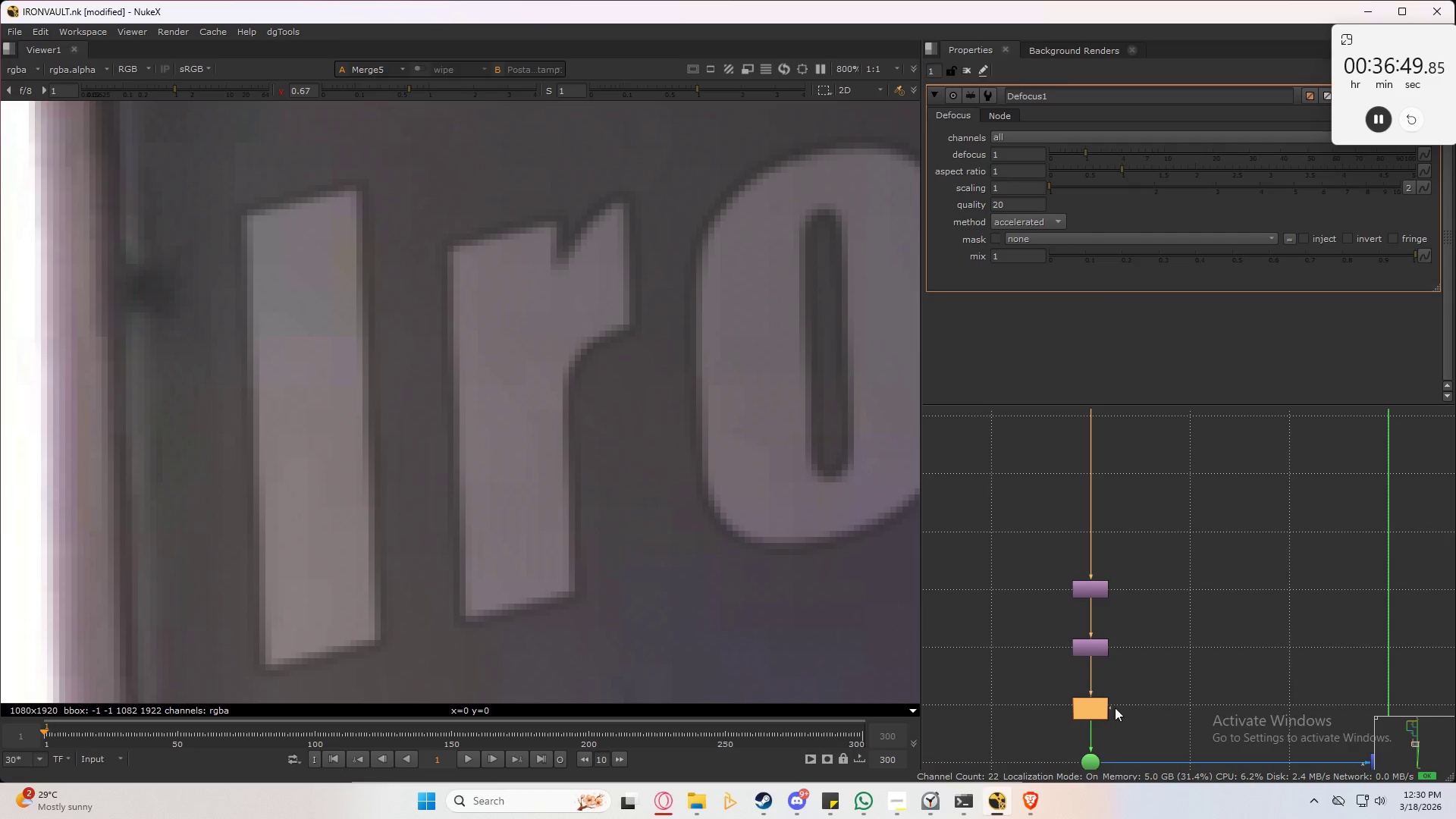 
left_click([1090, 708])
 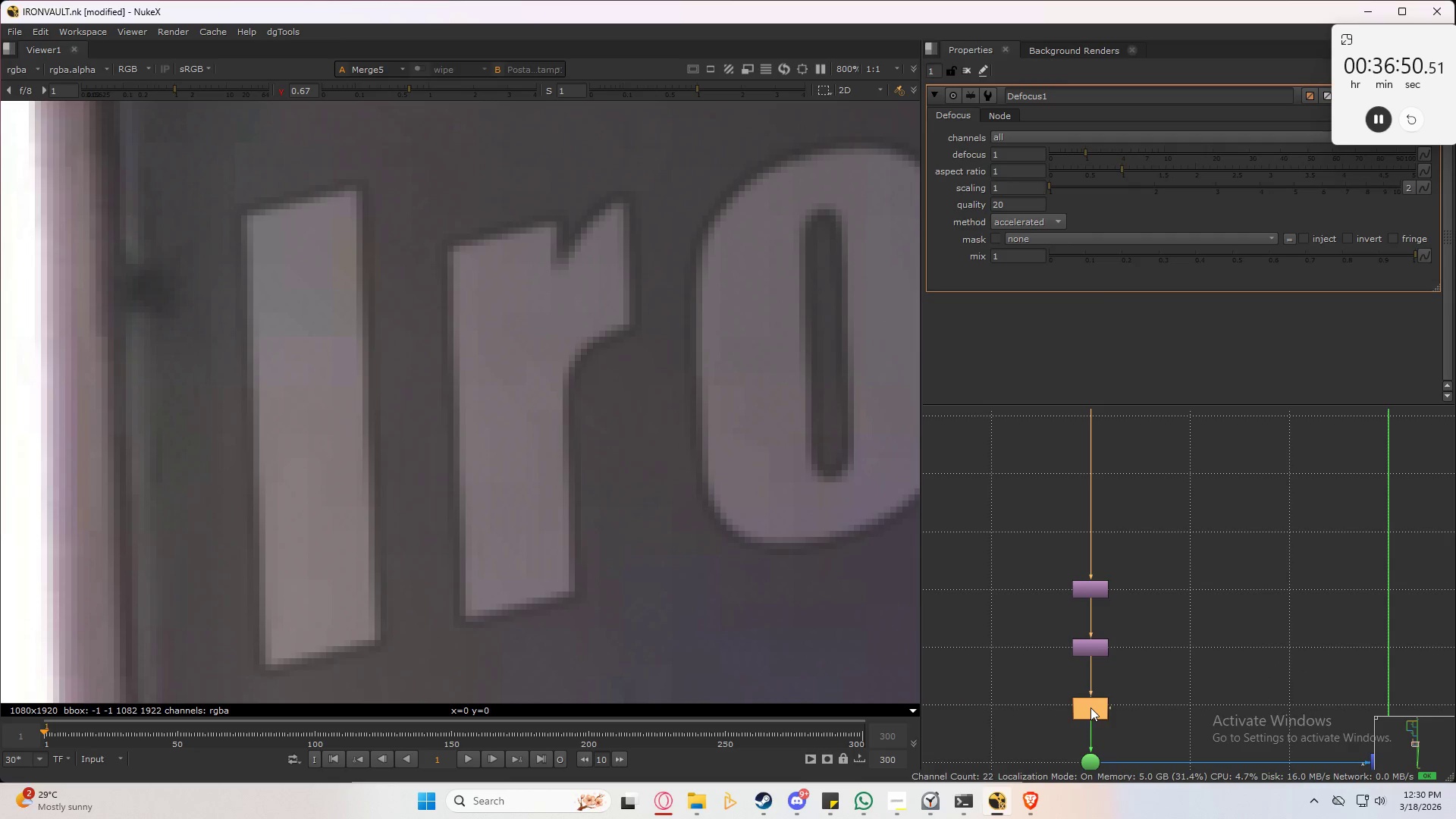 
type(dd)
 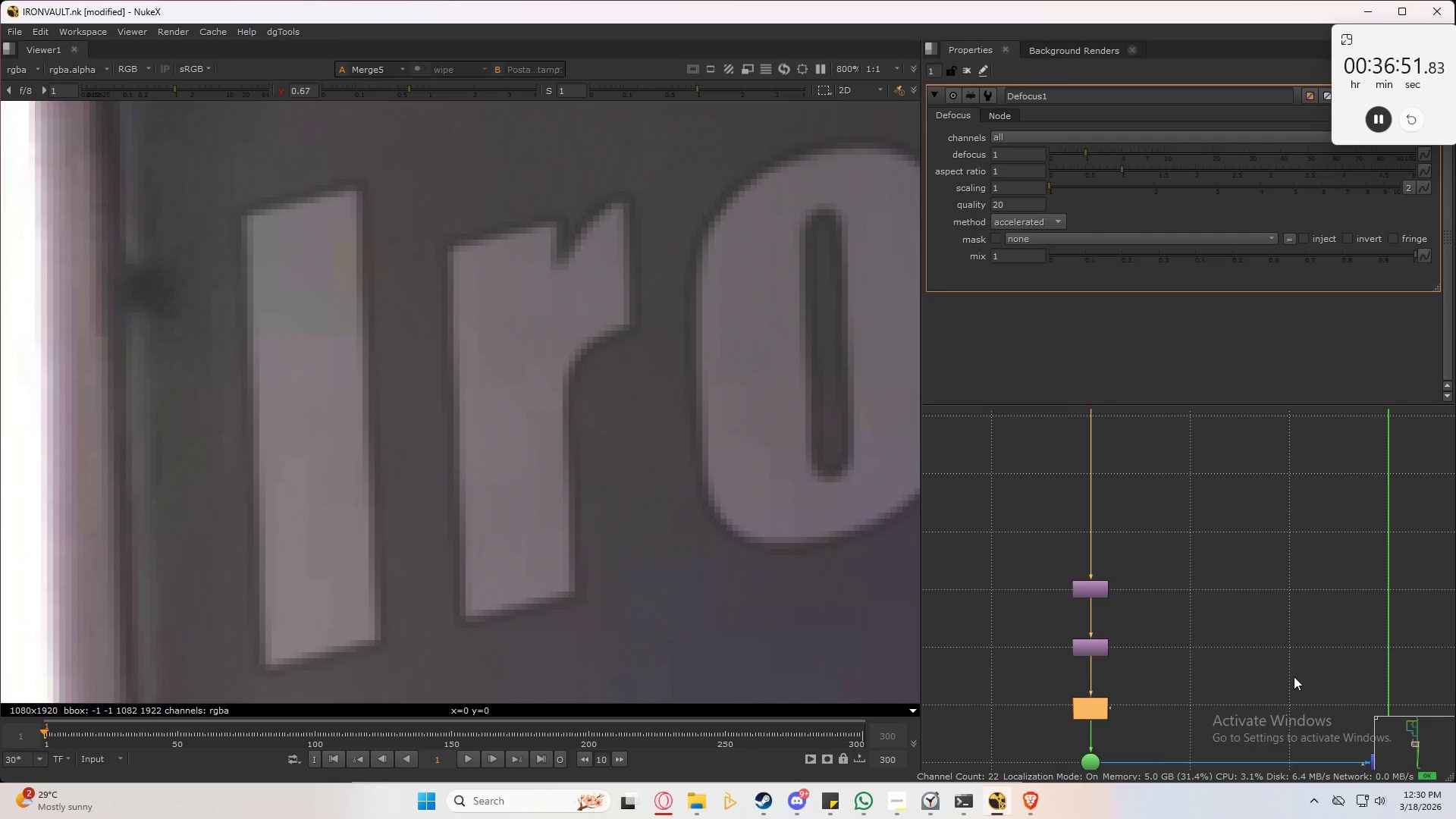 
scroll: coordinate [1218, 598], scroll_direction: down, amount: 4.0
 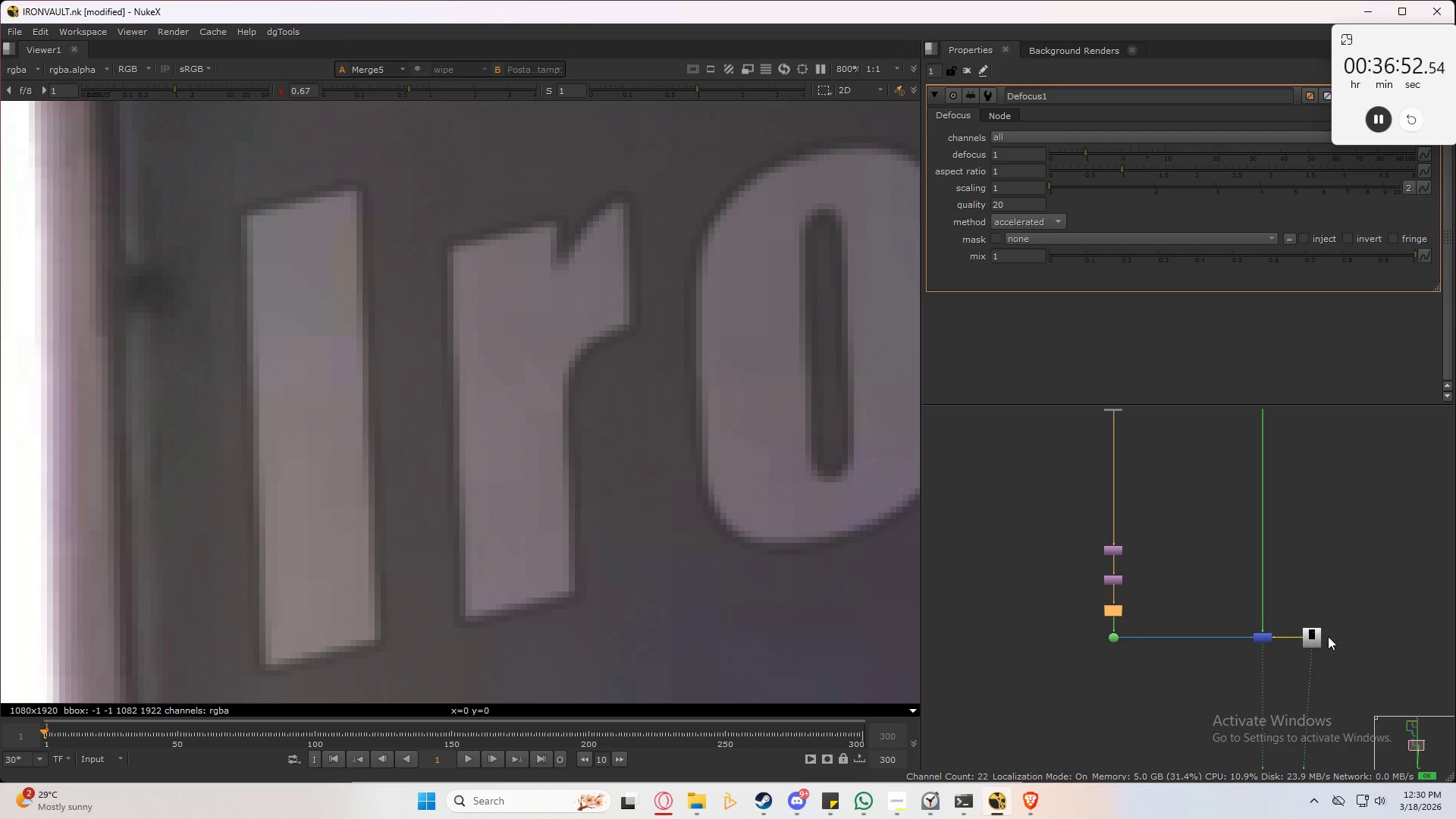 
left_click([1306, 639])
 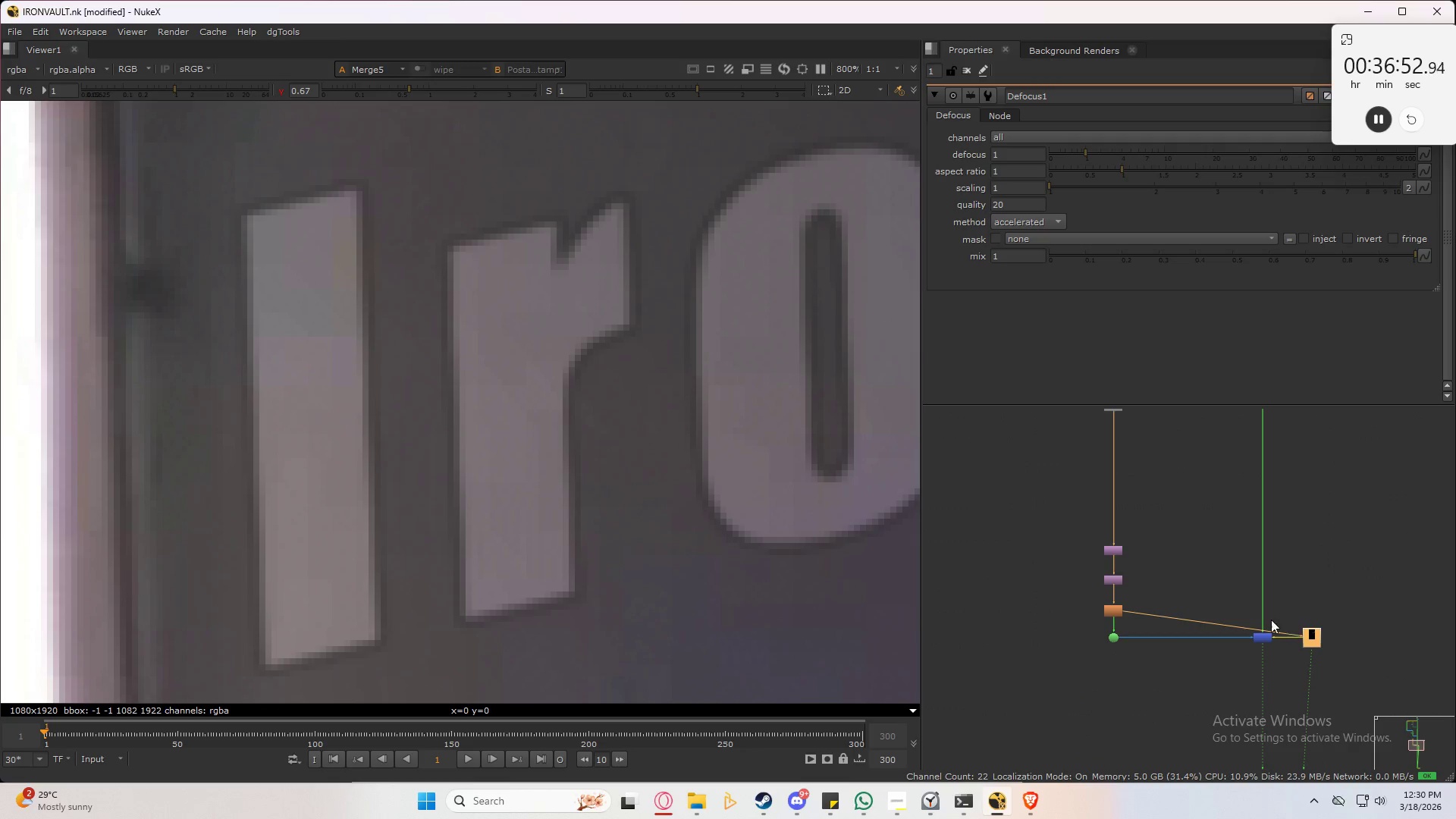 
scroll: coordinate [1174, 623], scroll_direction: up, amount: 5.0
 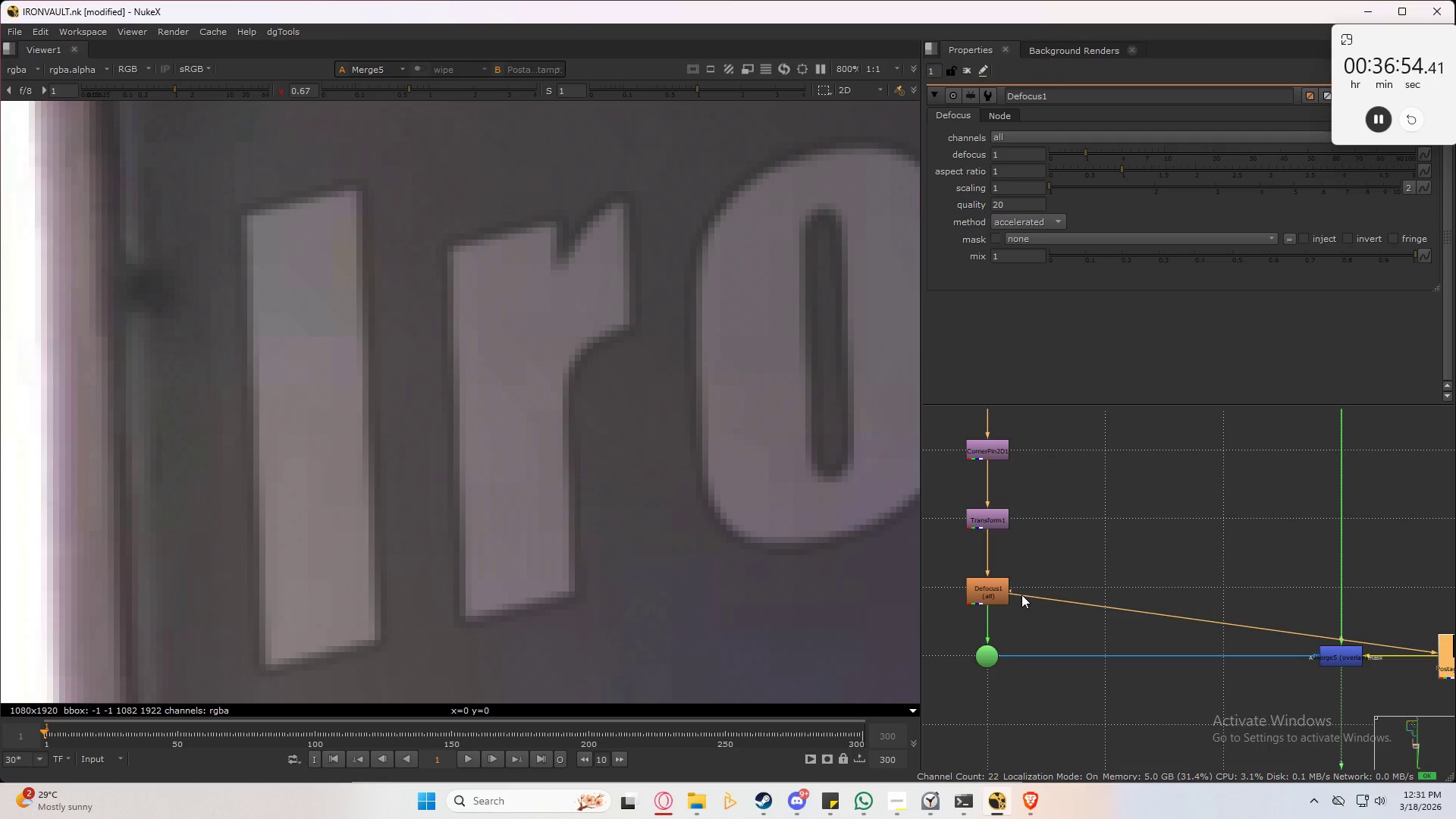 
left_click_drag(start_coordinate=[1023, 594], to_coordinate=[998, 514])
 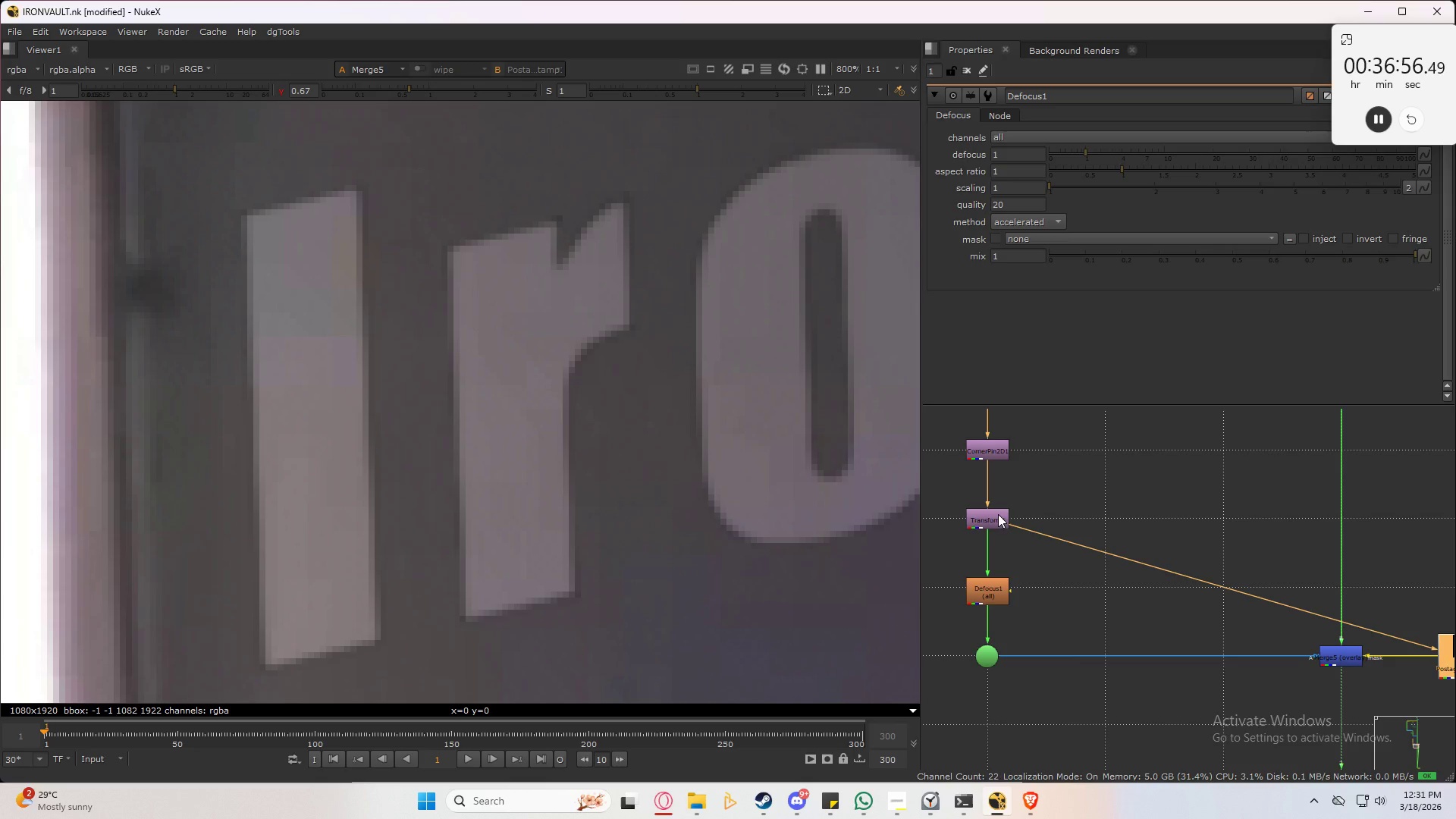 
scroll: coordinate [582, 532], scroll_direction: down, amount: 14.0
 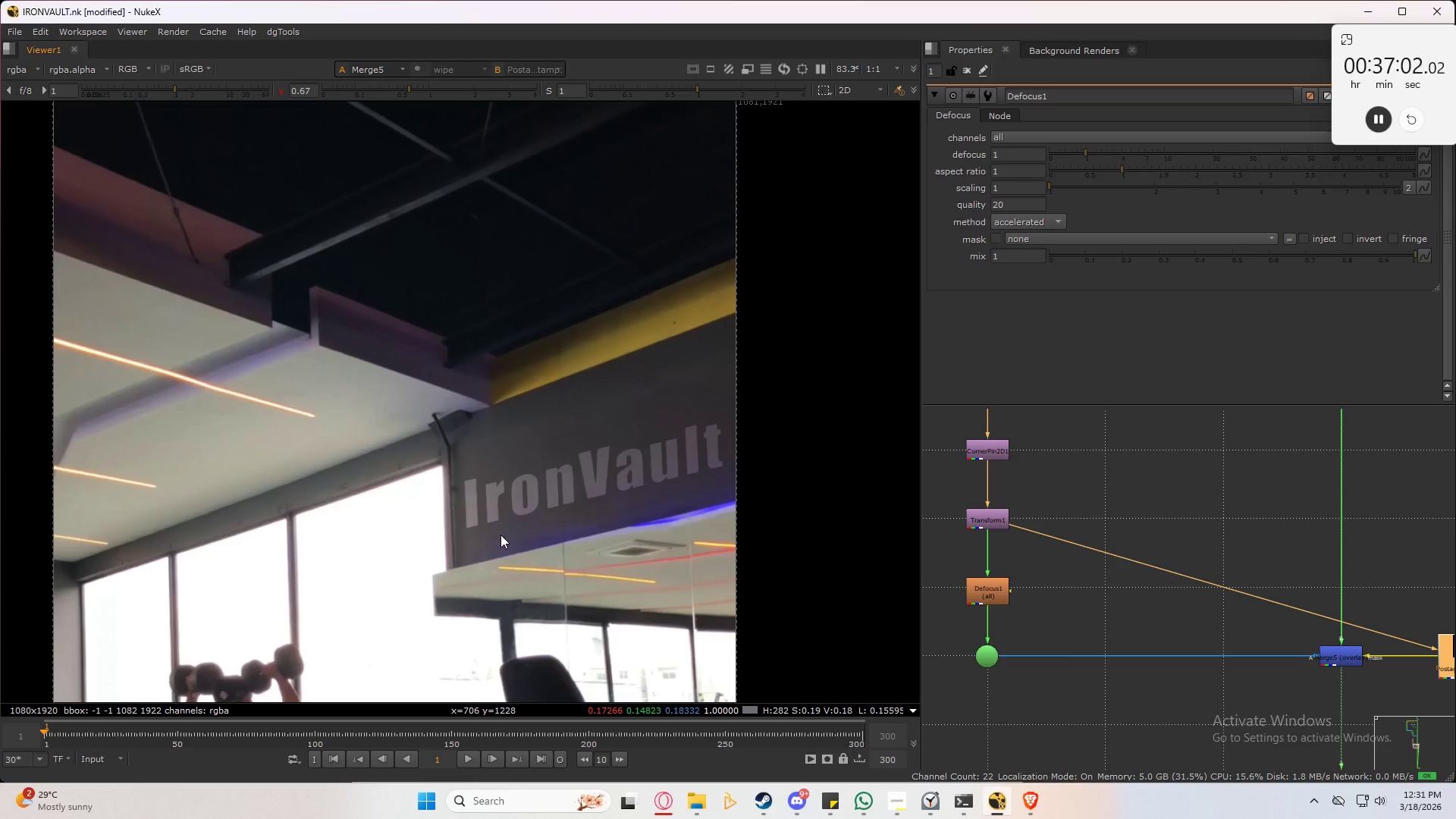 
scroll: coordinate [611, 464], scroll_direction: up, amount: 6.0
 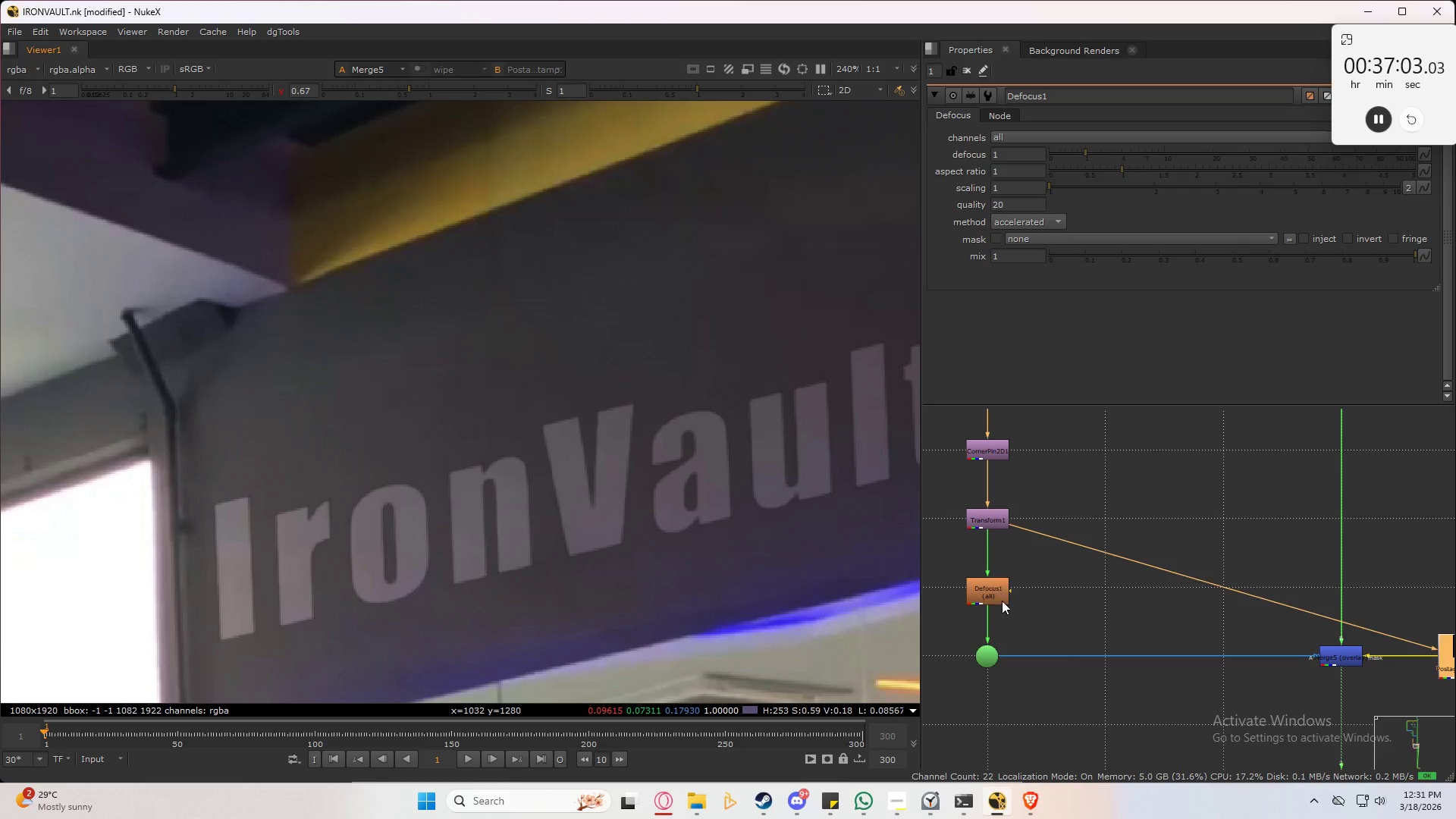 
double_click([1002, 601])
 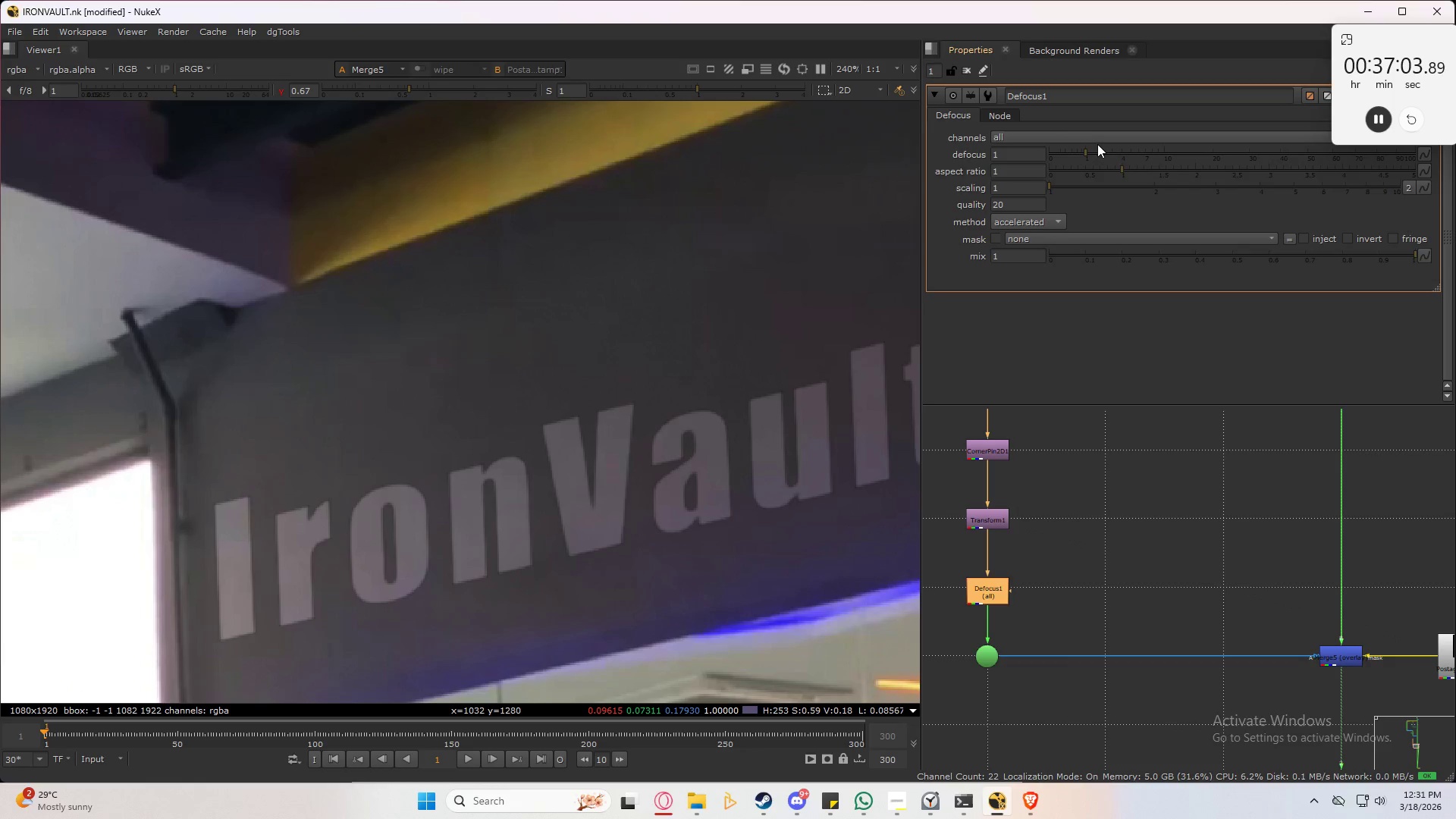 
left_click_drag(start_coordinate=[1092, 154], to_coordinate=[1133, 155])
 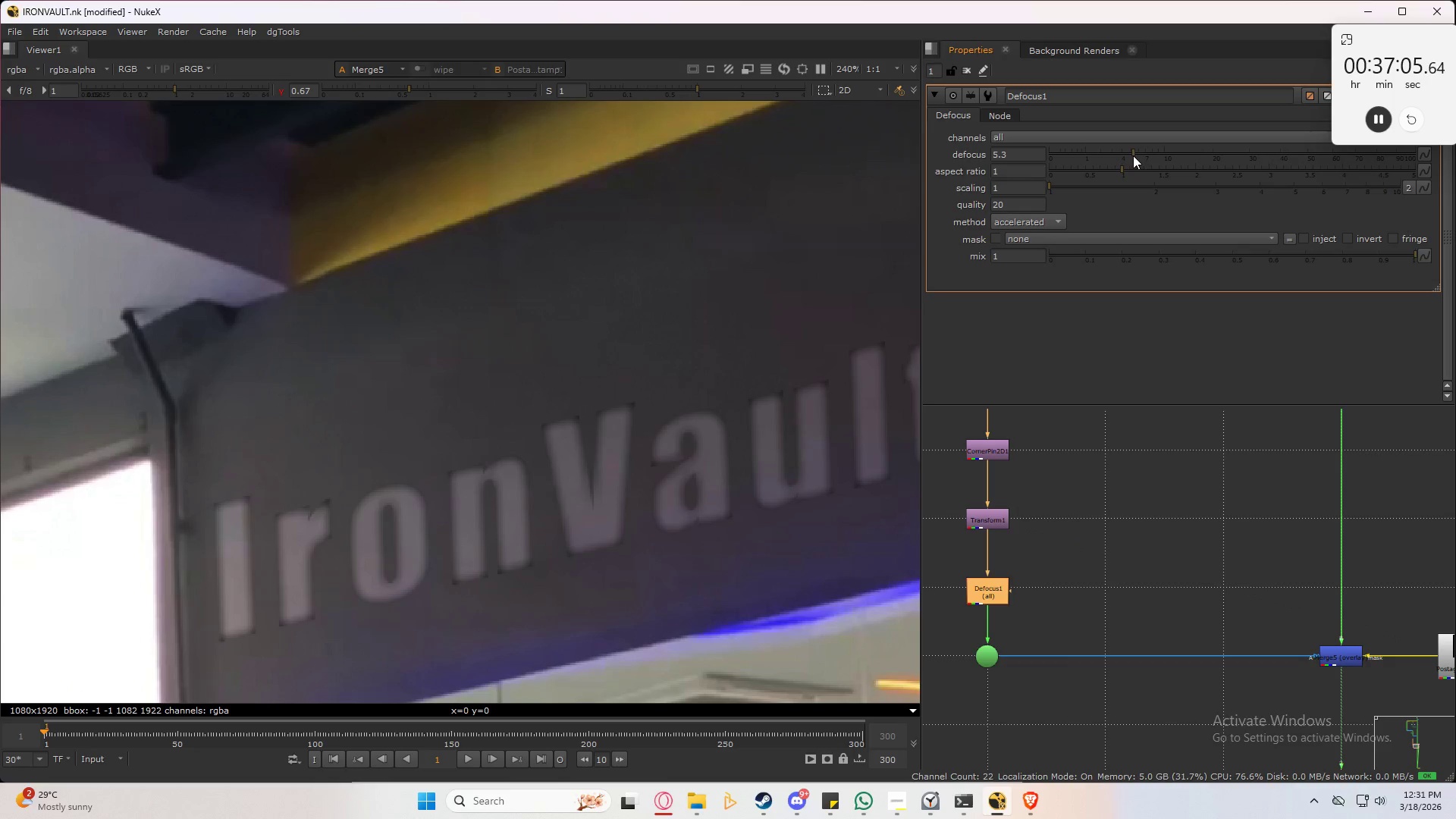 
key(Control+Z)
 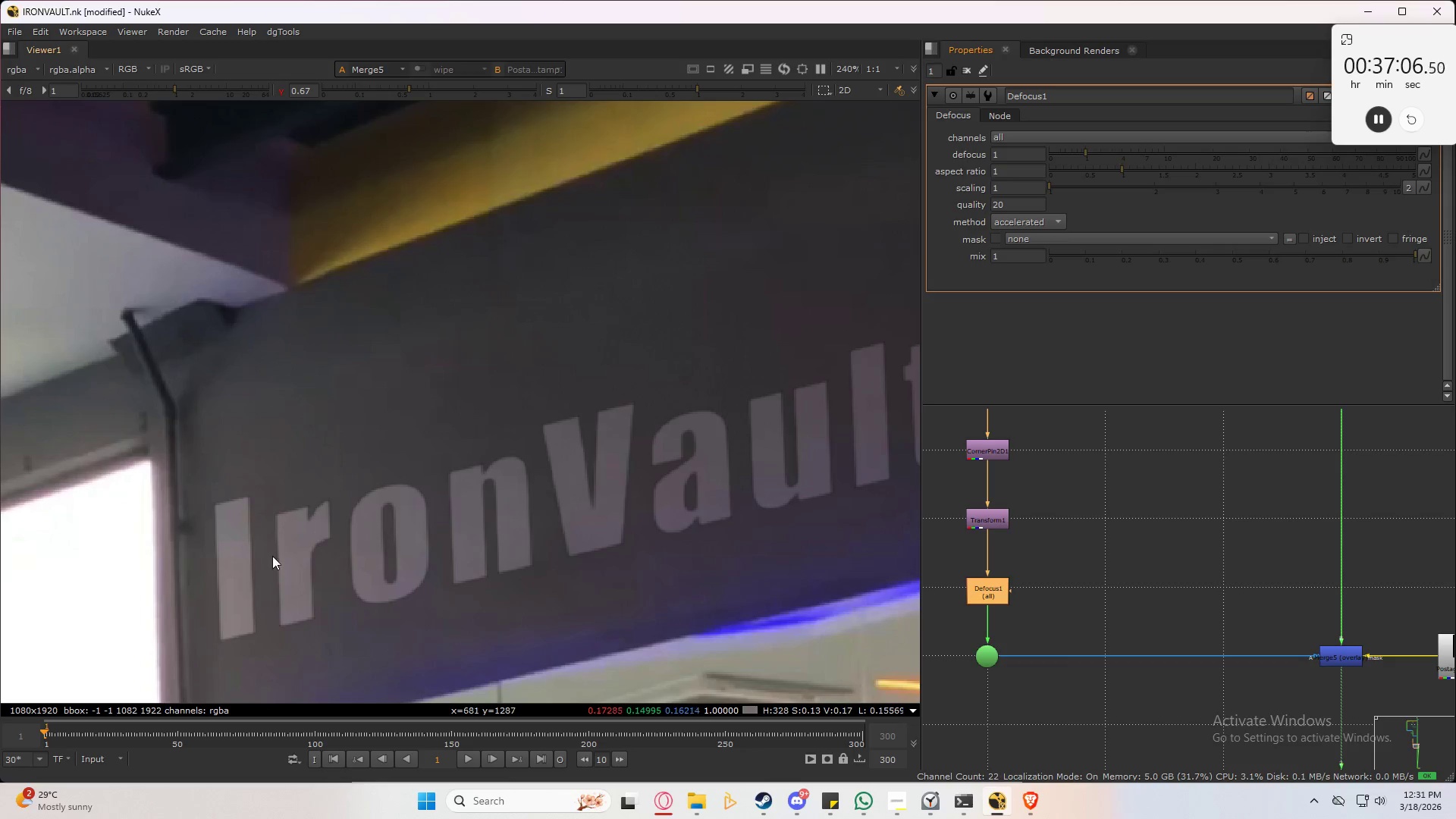 
scroll: coordinate [306, 527], scroll_direction: up, amount: 6.0
 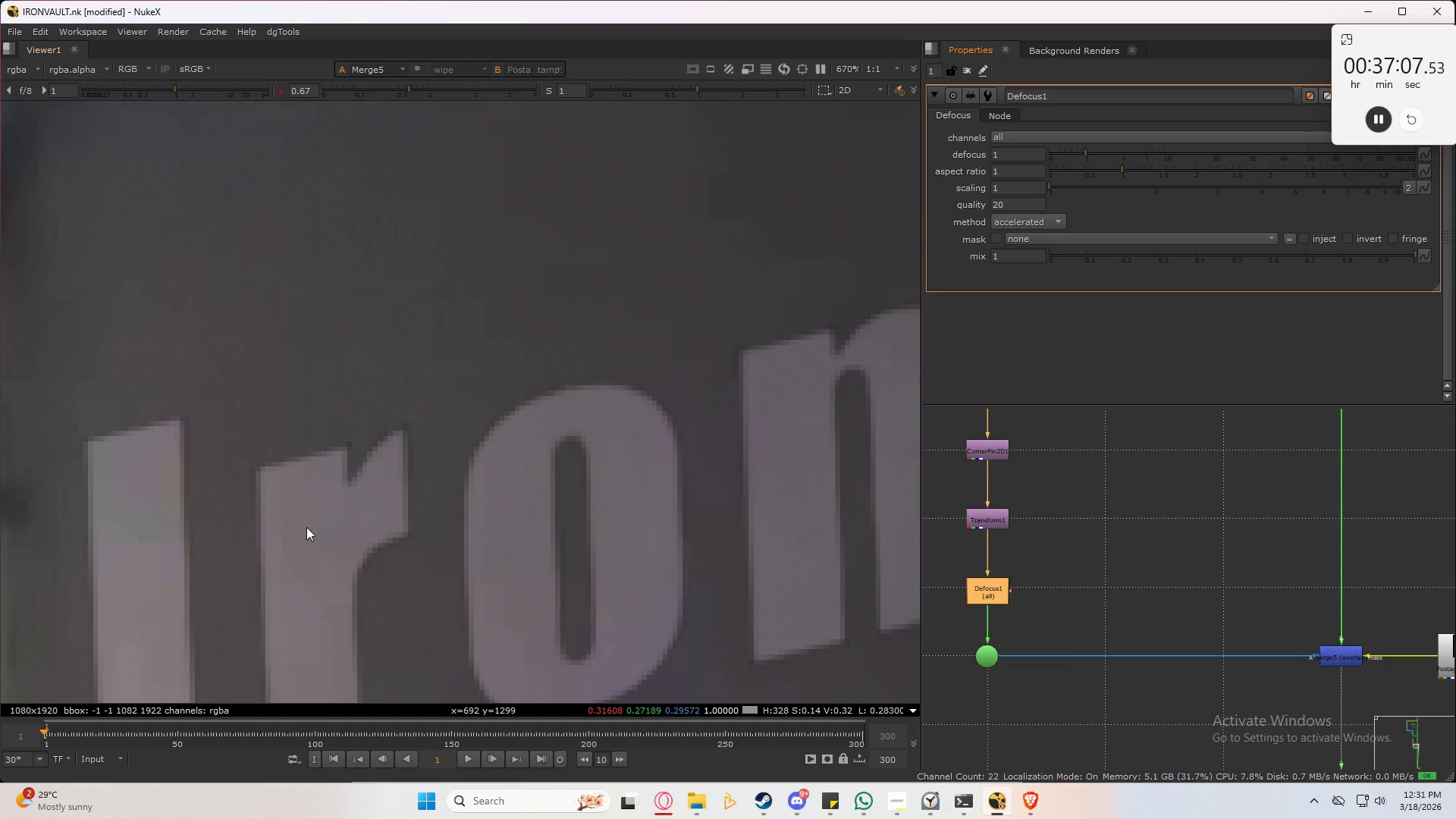 
scroll: coordinate [420, 447], scroll_direction: down, amount: 9.0
 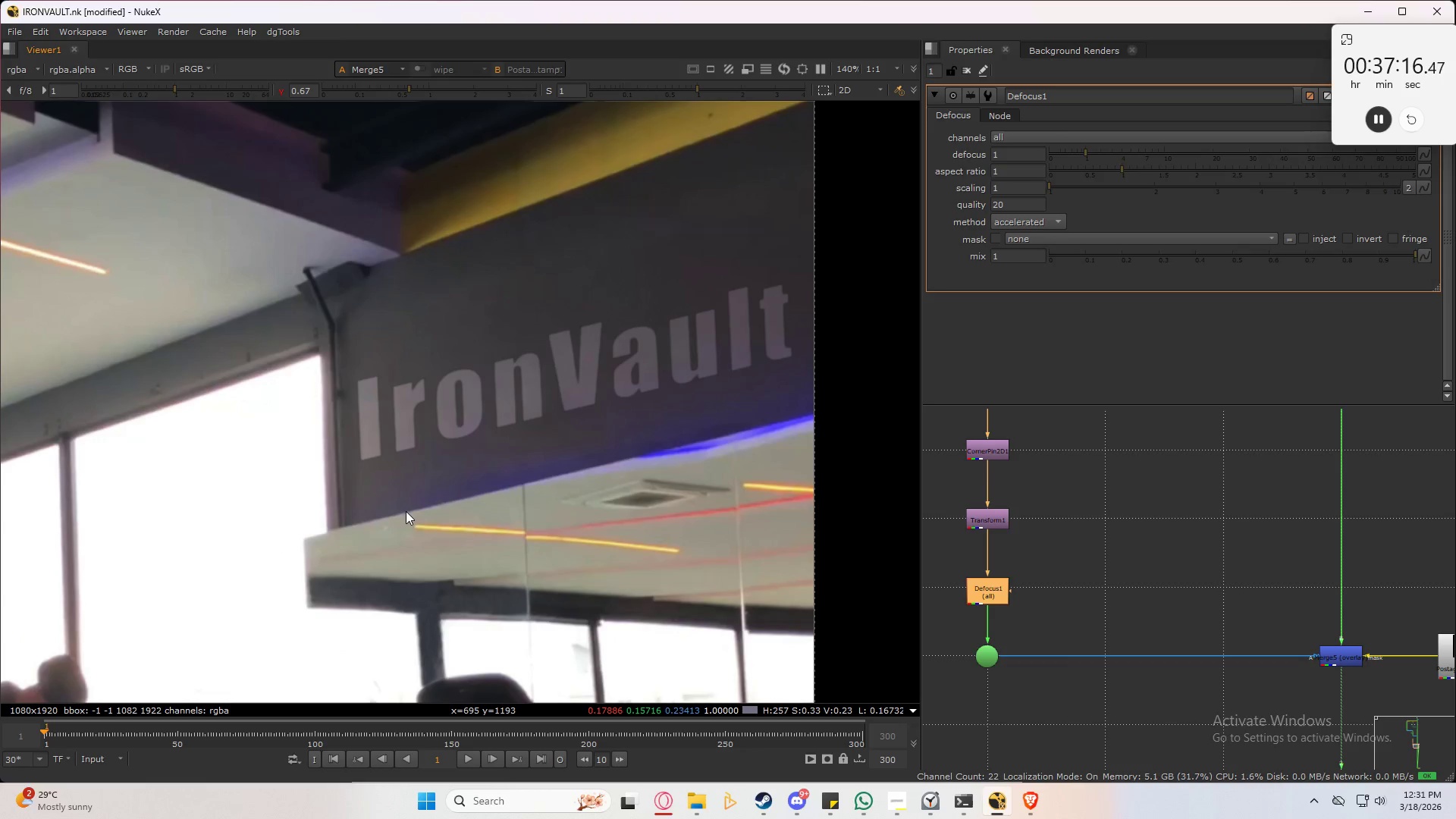 
wait(6.06)
 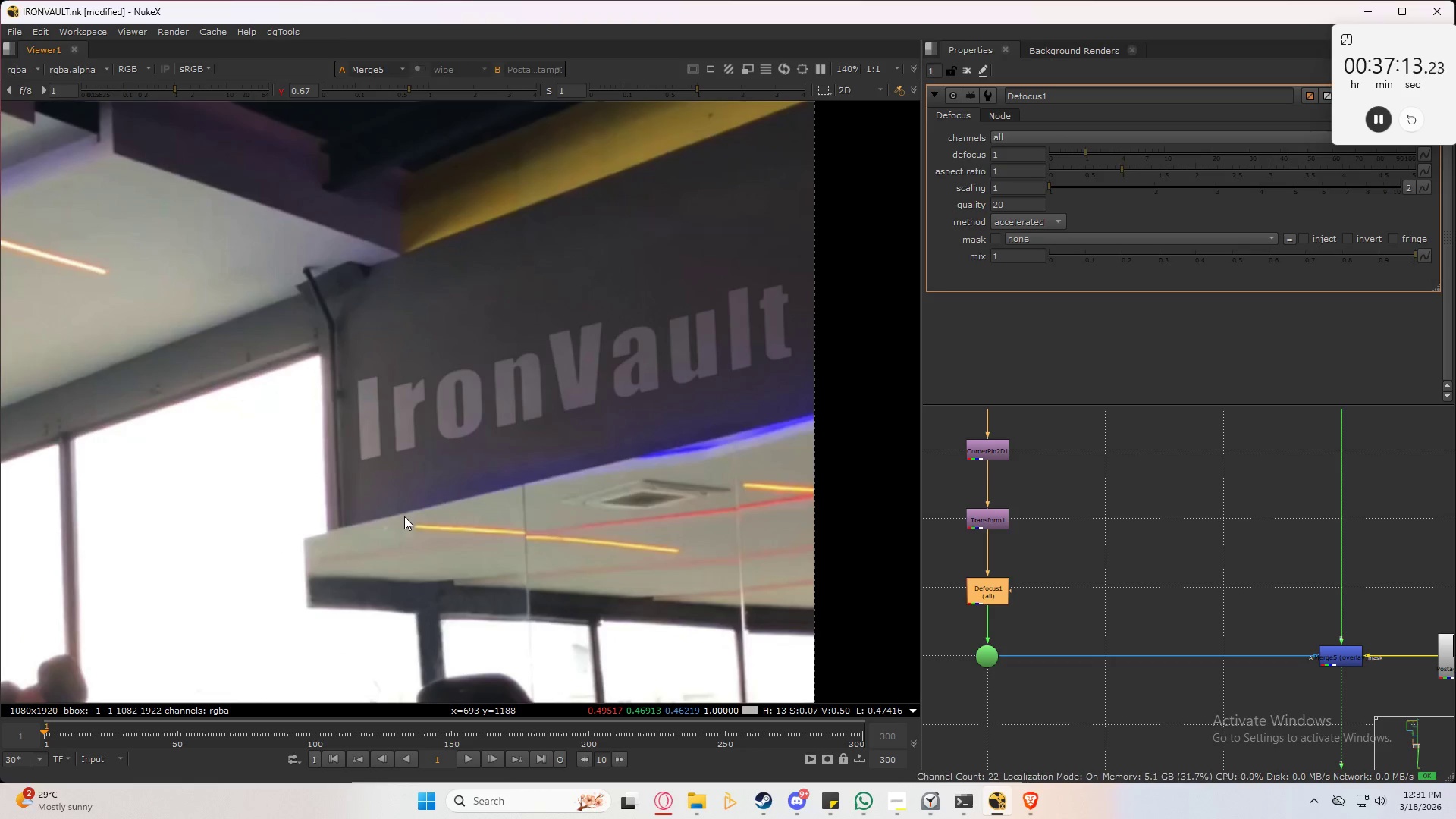 
scroll: coordinate [364, 474], scroll_direction: down, amount: 4.0
 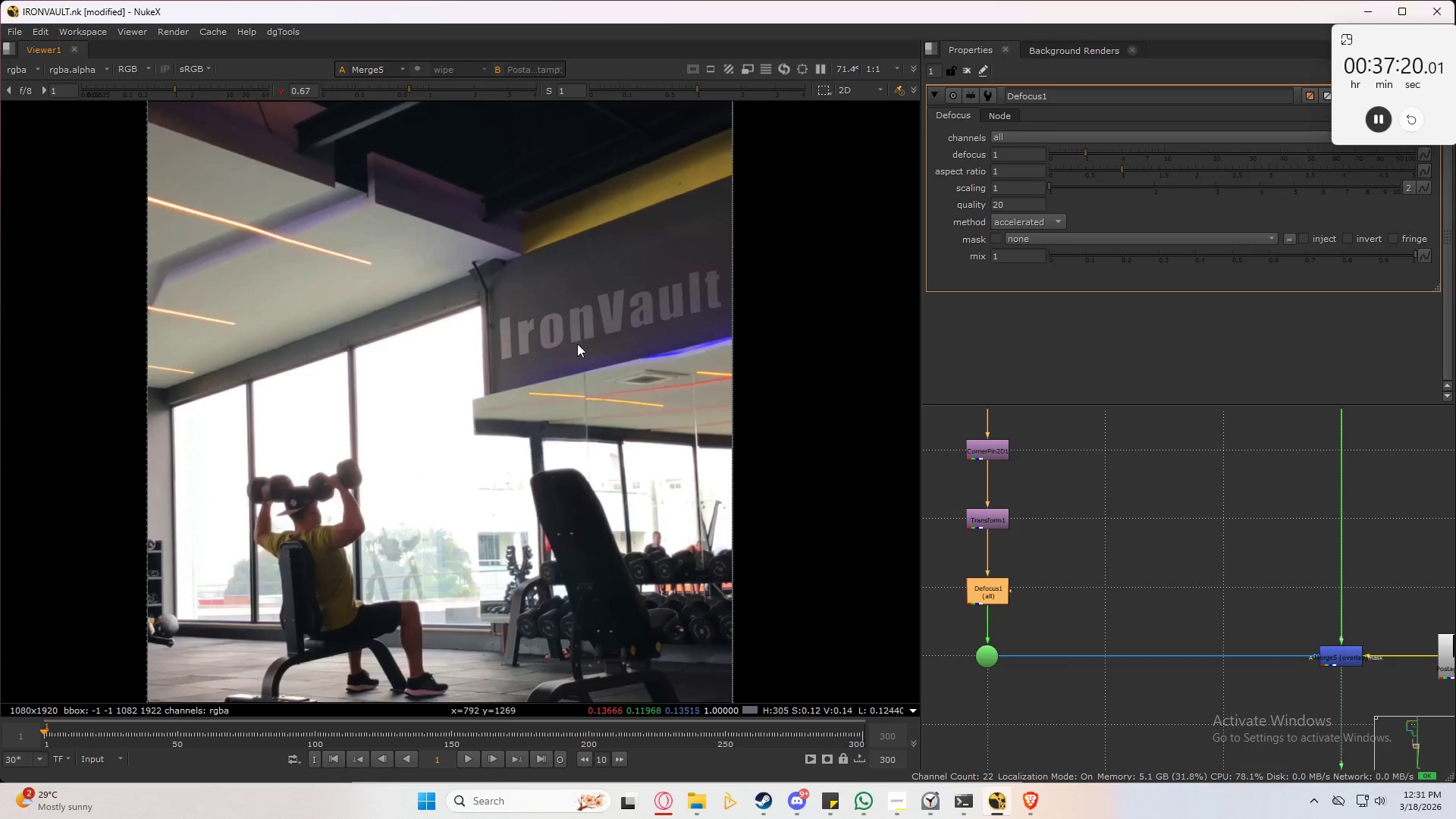 
scroll: coordinate [690, 309], scroll_direction: up, amount: 4.0
 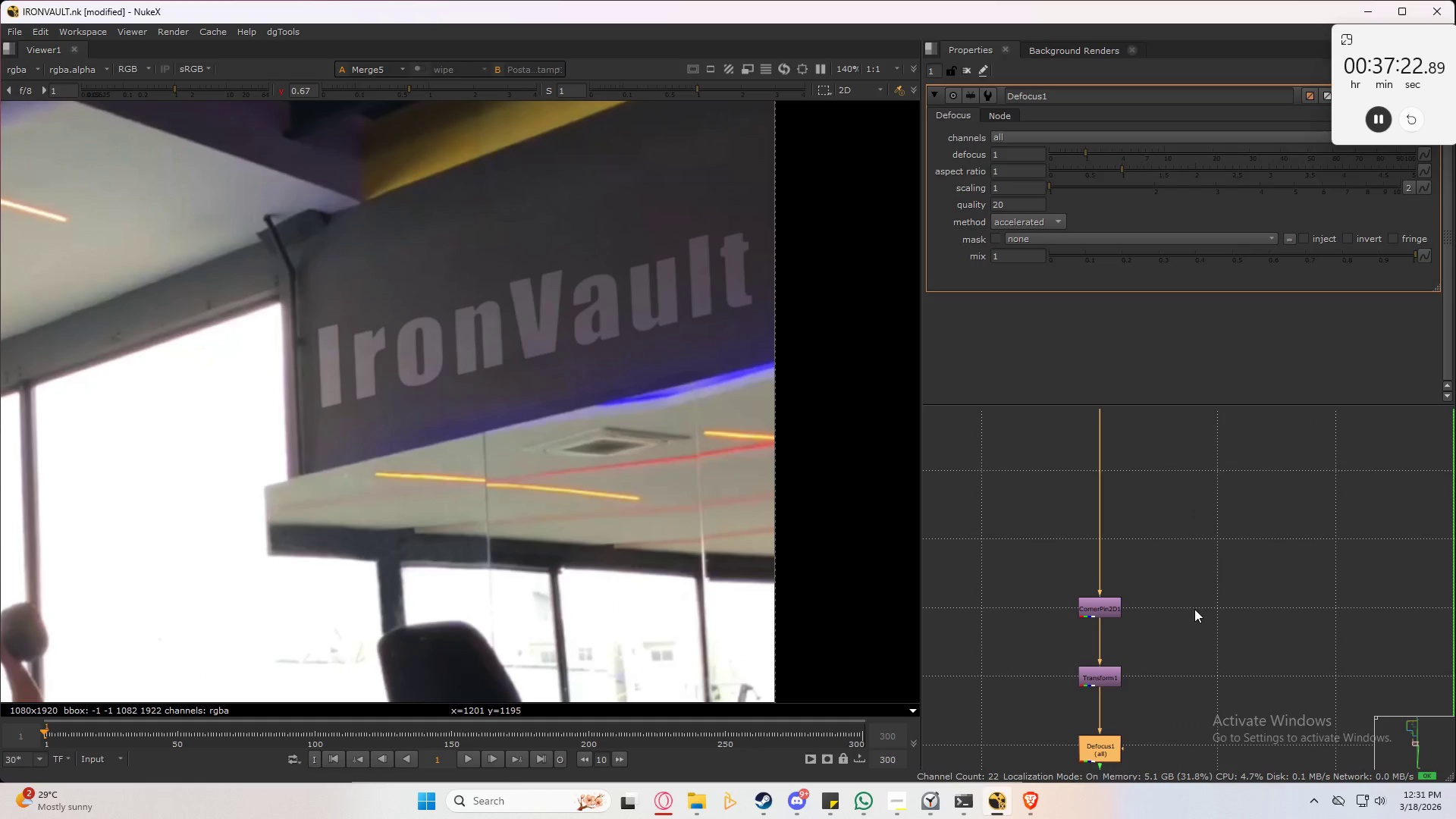 
double_click([1099, 607])
 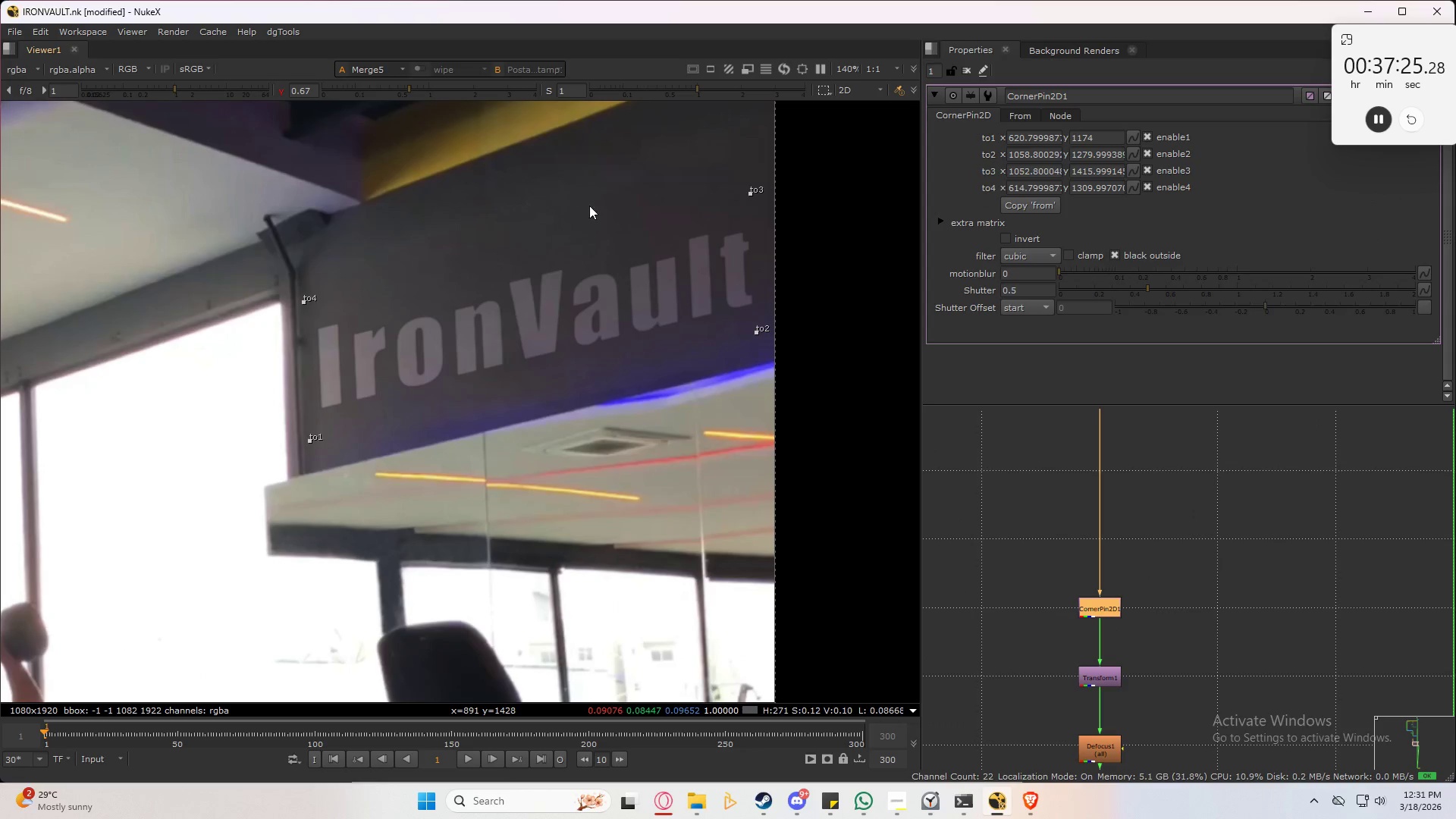 
left_click_drag(start_coordinate=[795, 157], to_coordinate=[713, 377])
 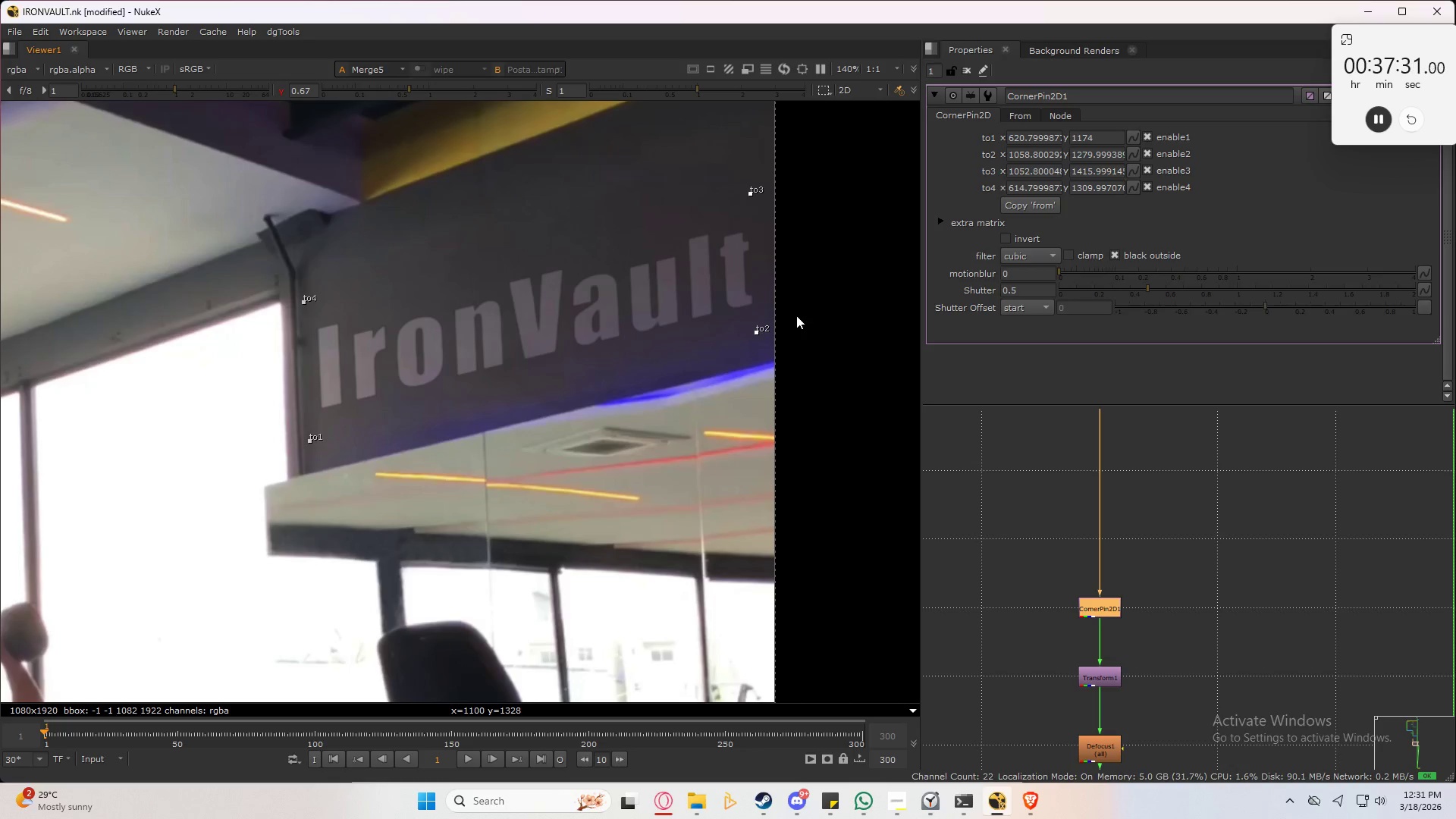 
wait(9.66)
 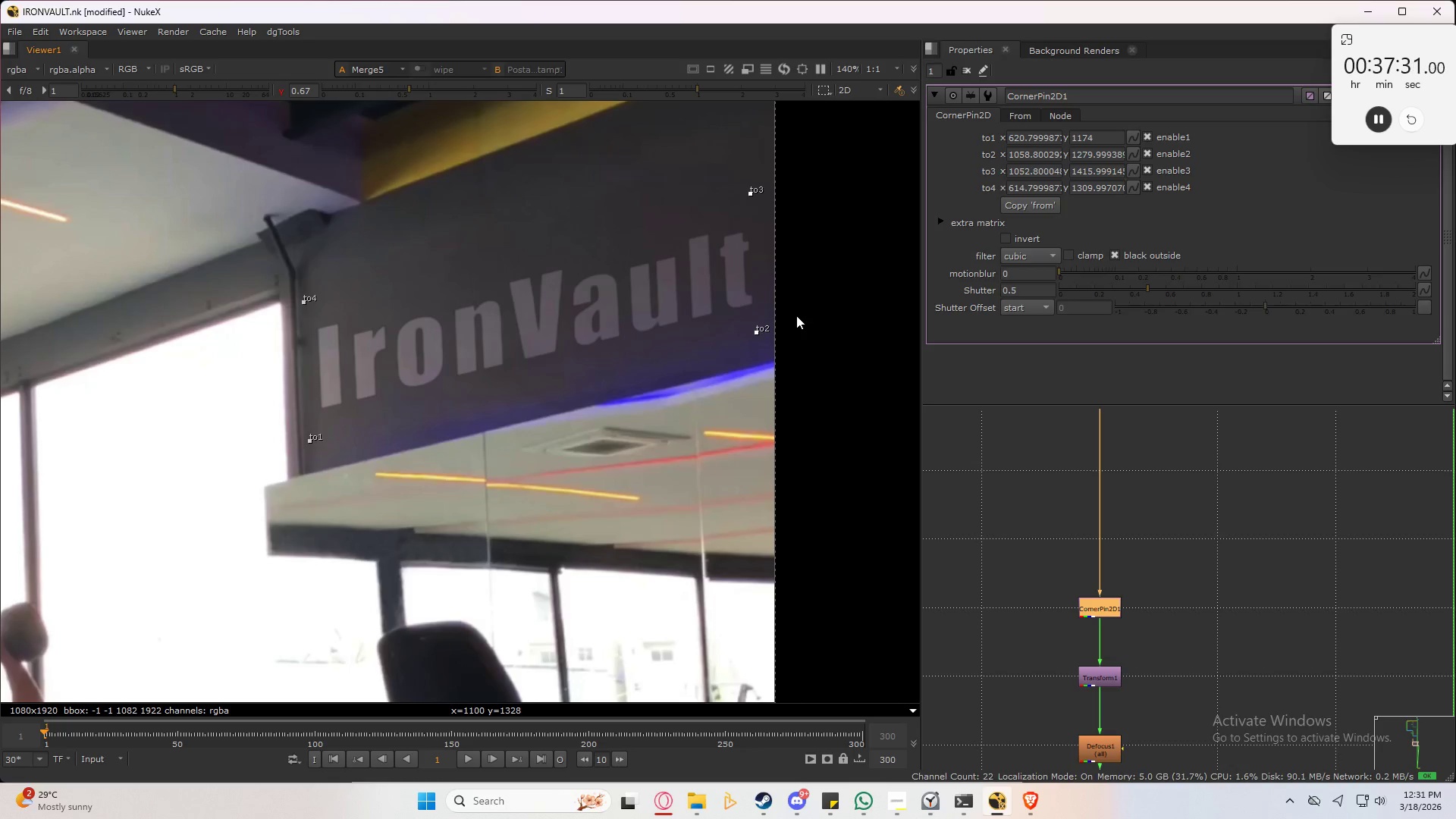 
left_click_drag(start_coordinate=[253, 266], to_coordinate=[807, 279])
 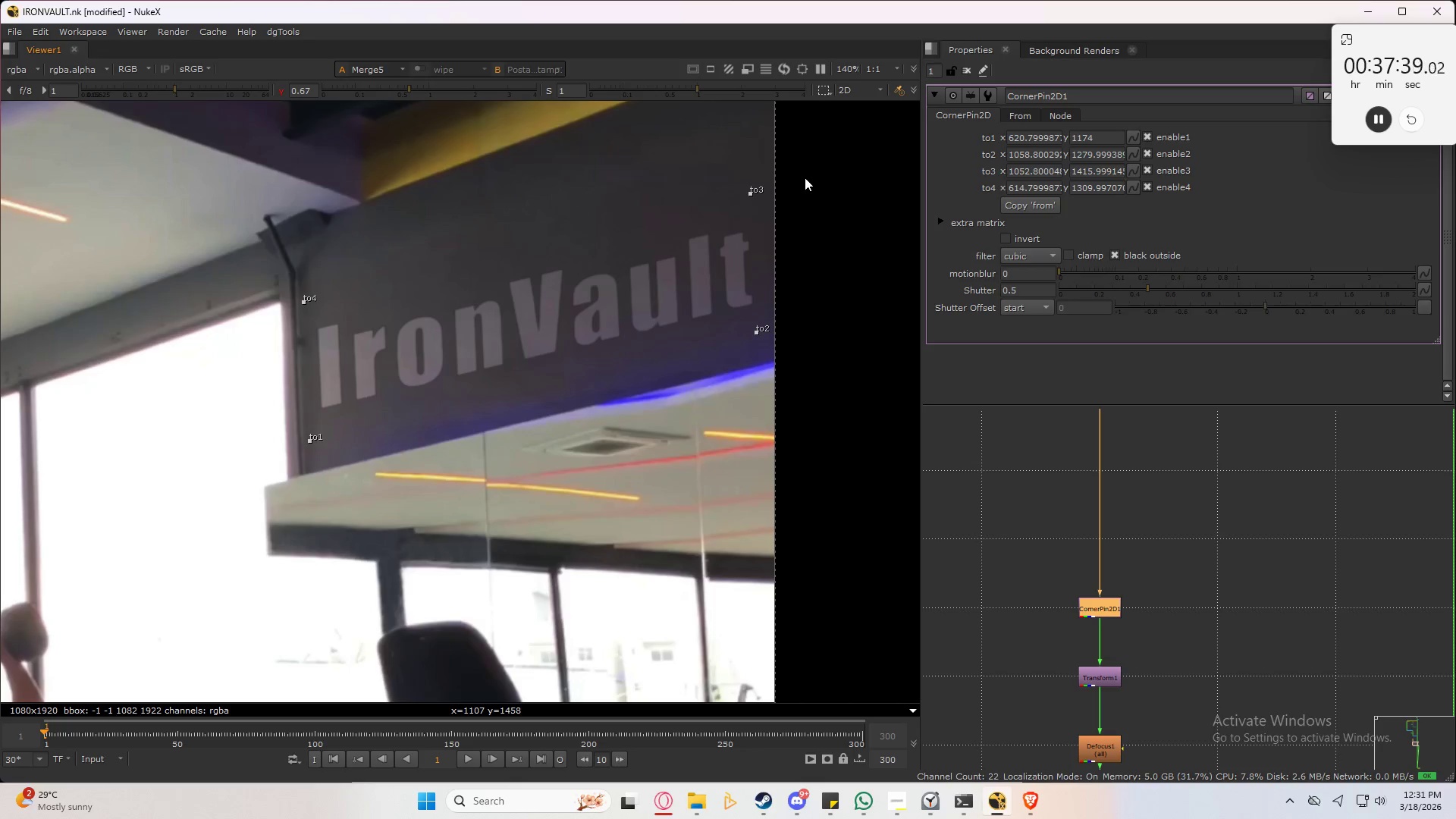 
left_click_drag(start_coordinate=[649, 120], to_coordinate=[879, 402])
 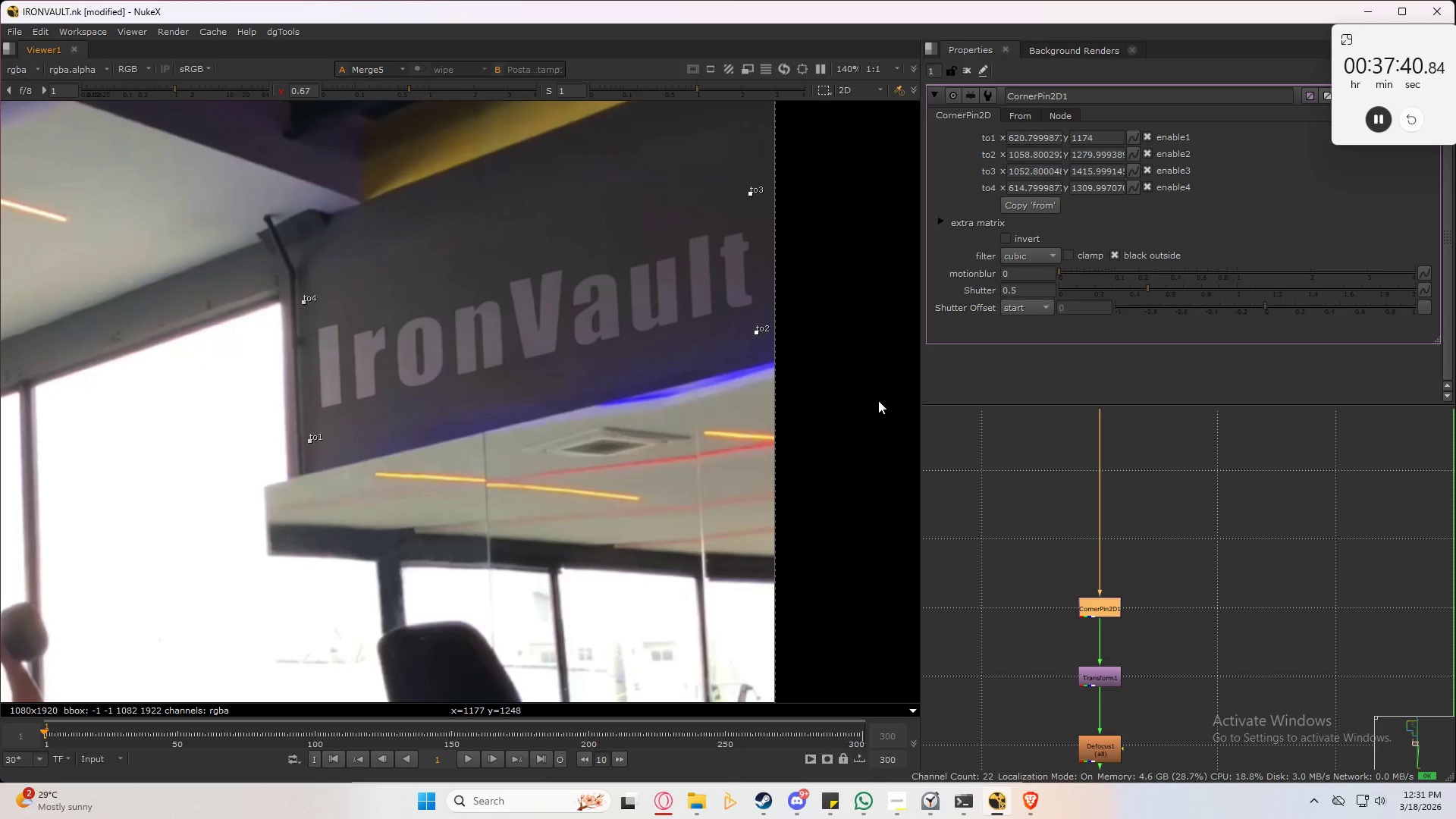 
key(Control+Numpad8)
 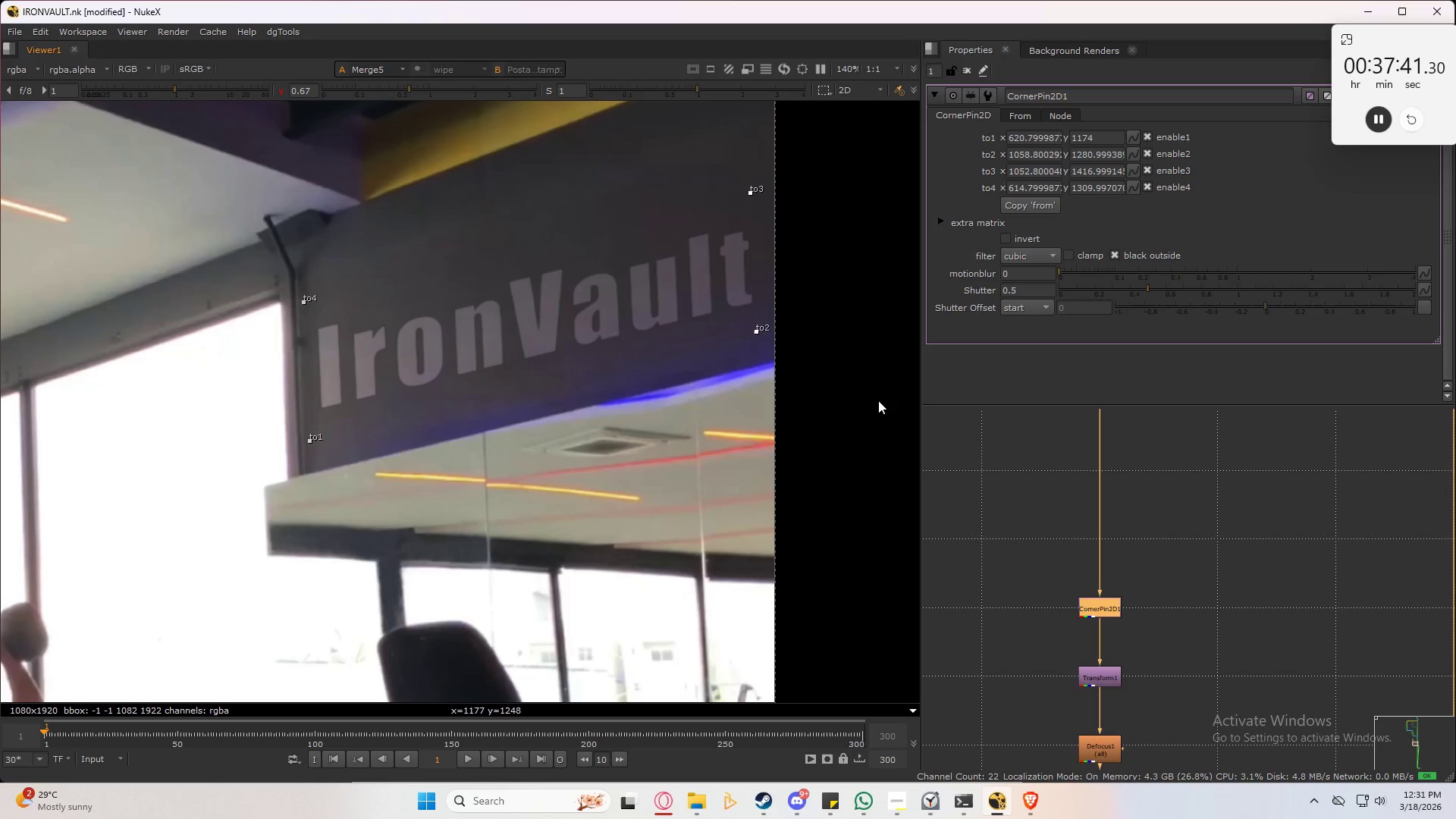 
key(Control+Numpad8)
 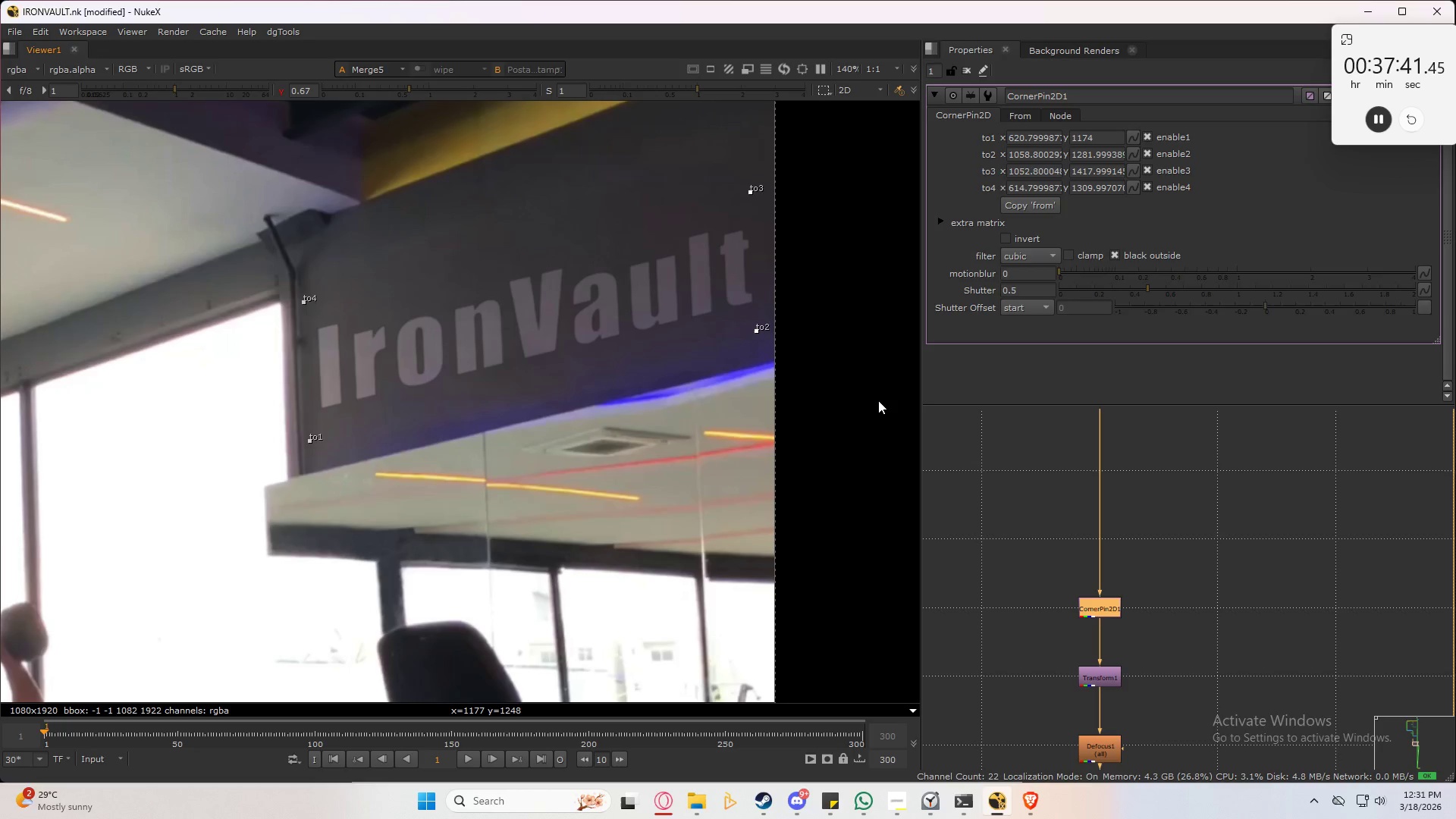 
key(Control+Numpad8)
 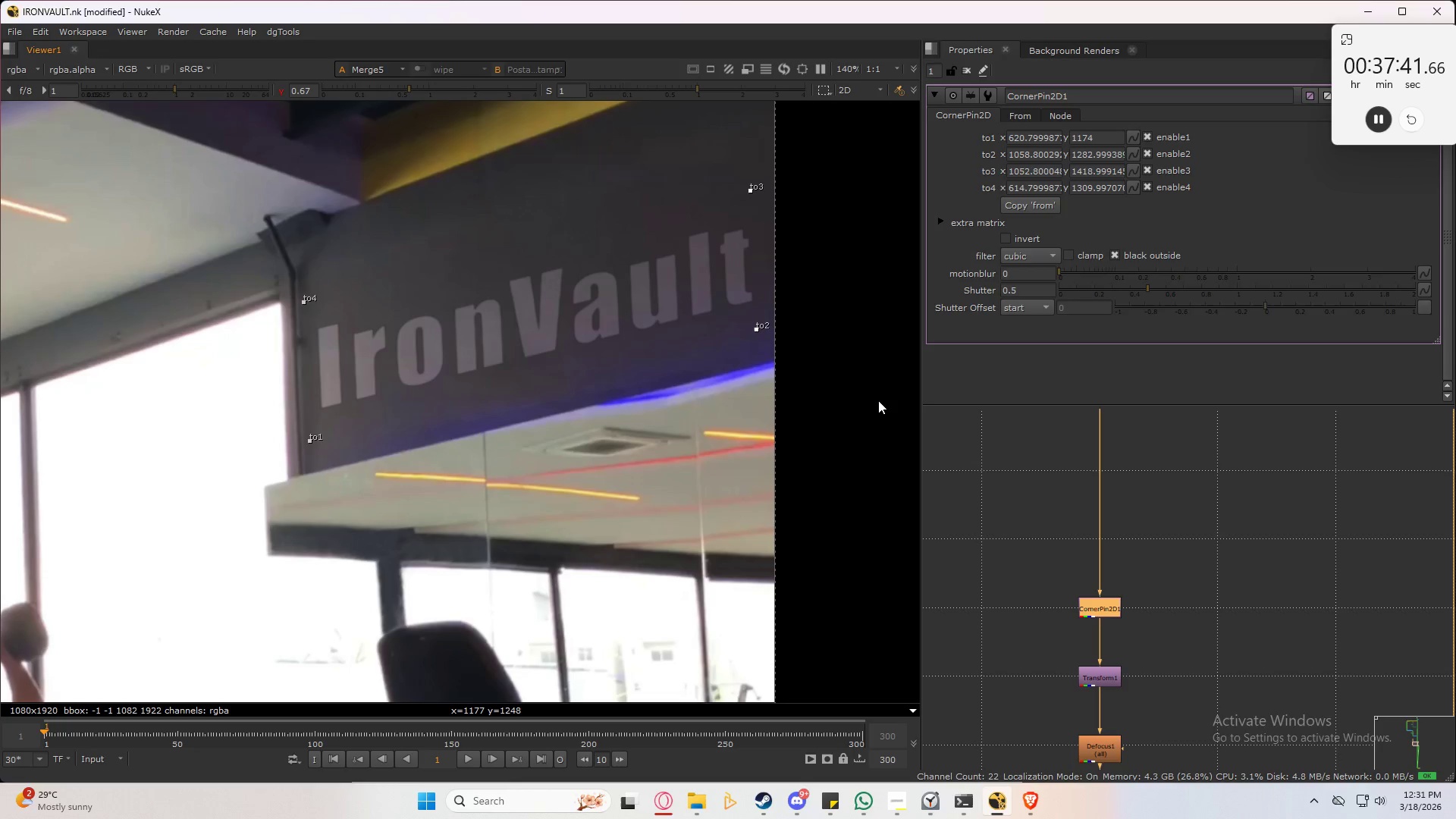 
key(Control+Numpad8)
 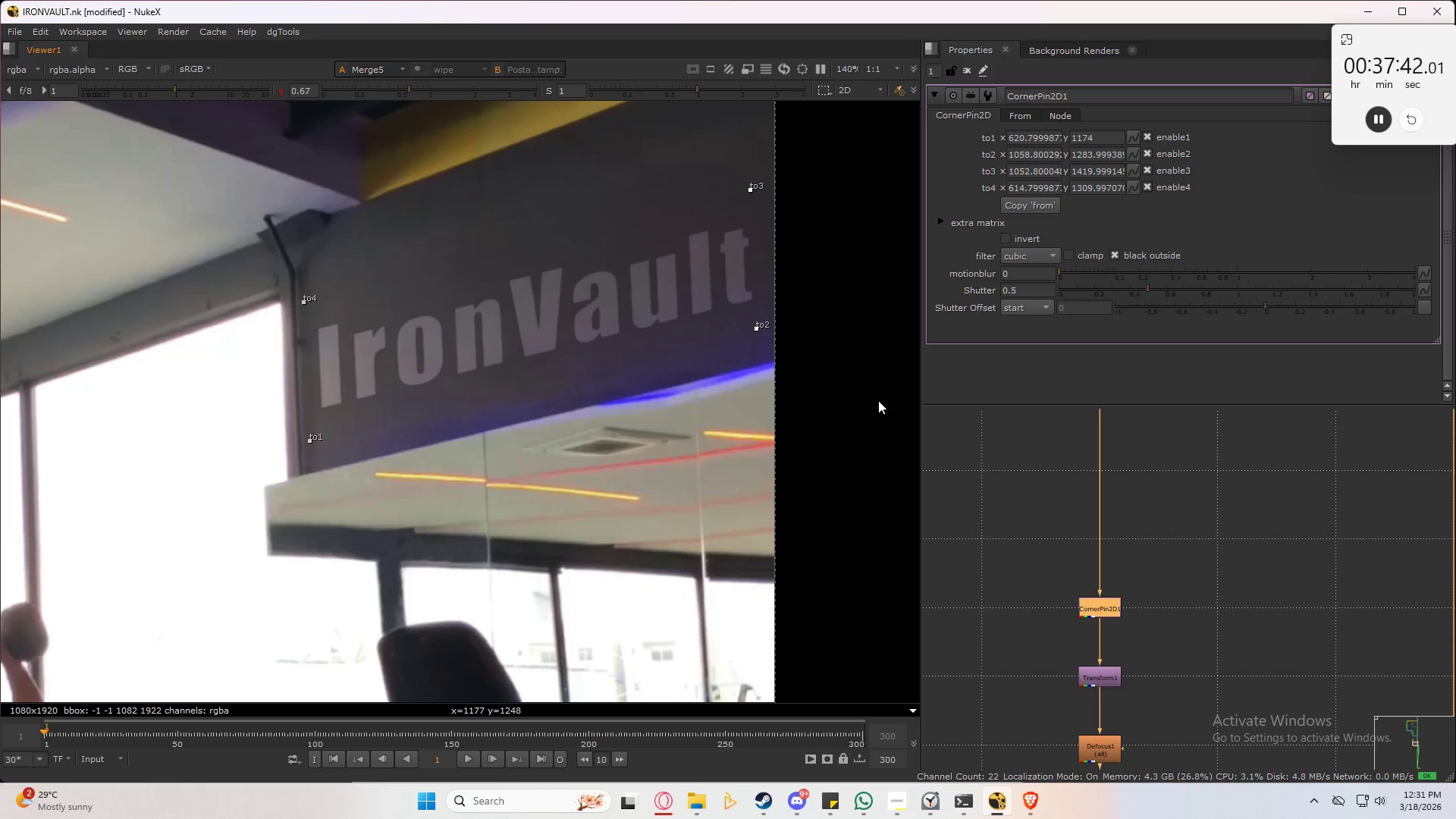 
key(Control+Numpad8)
 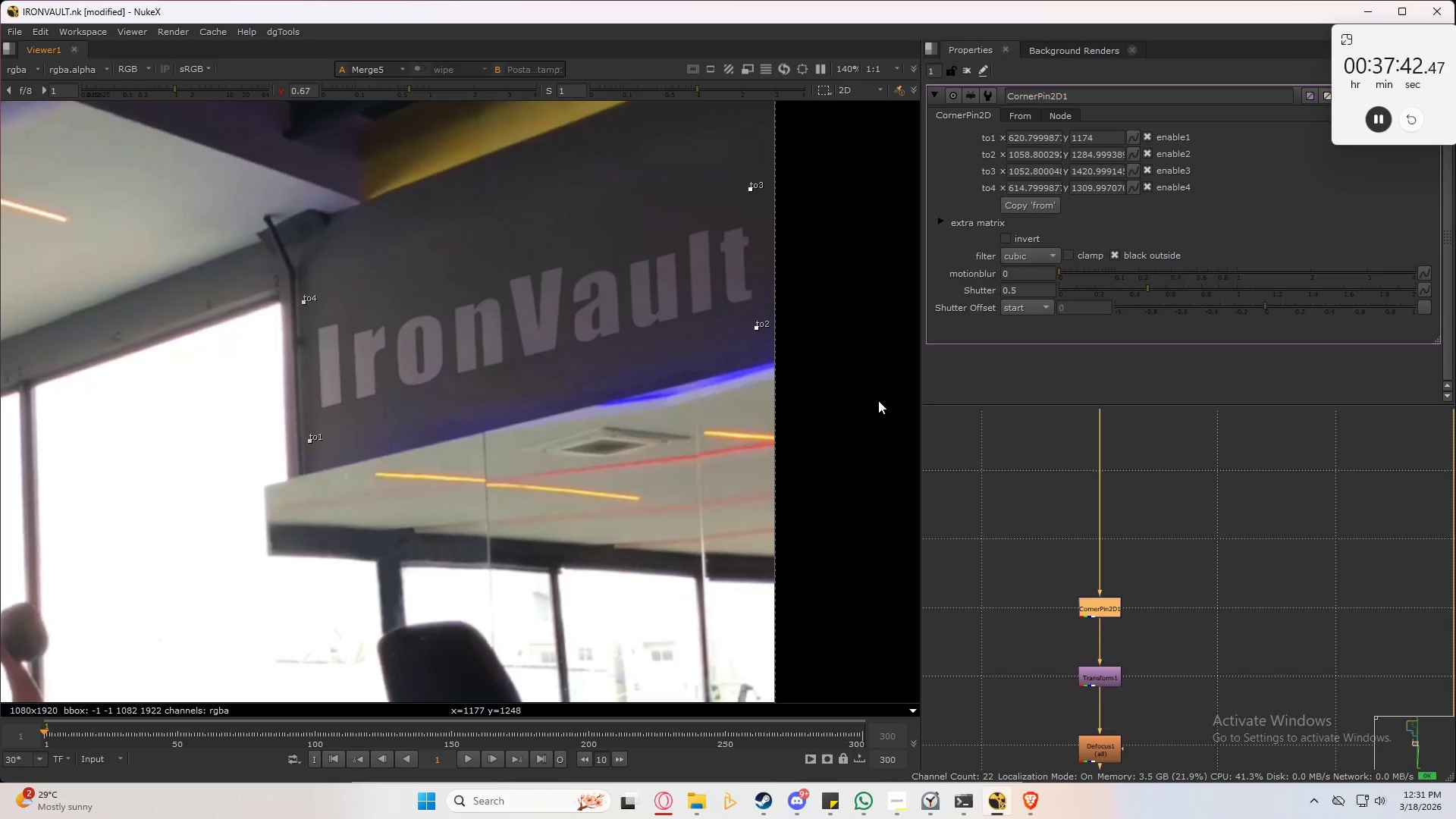 
key(Control+Numpad8)
 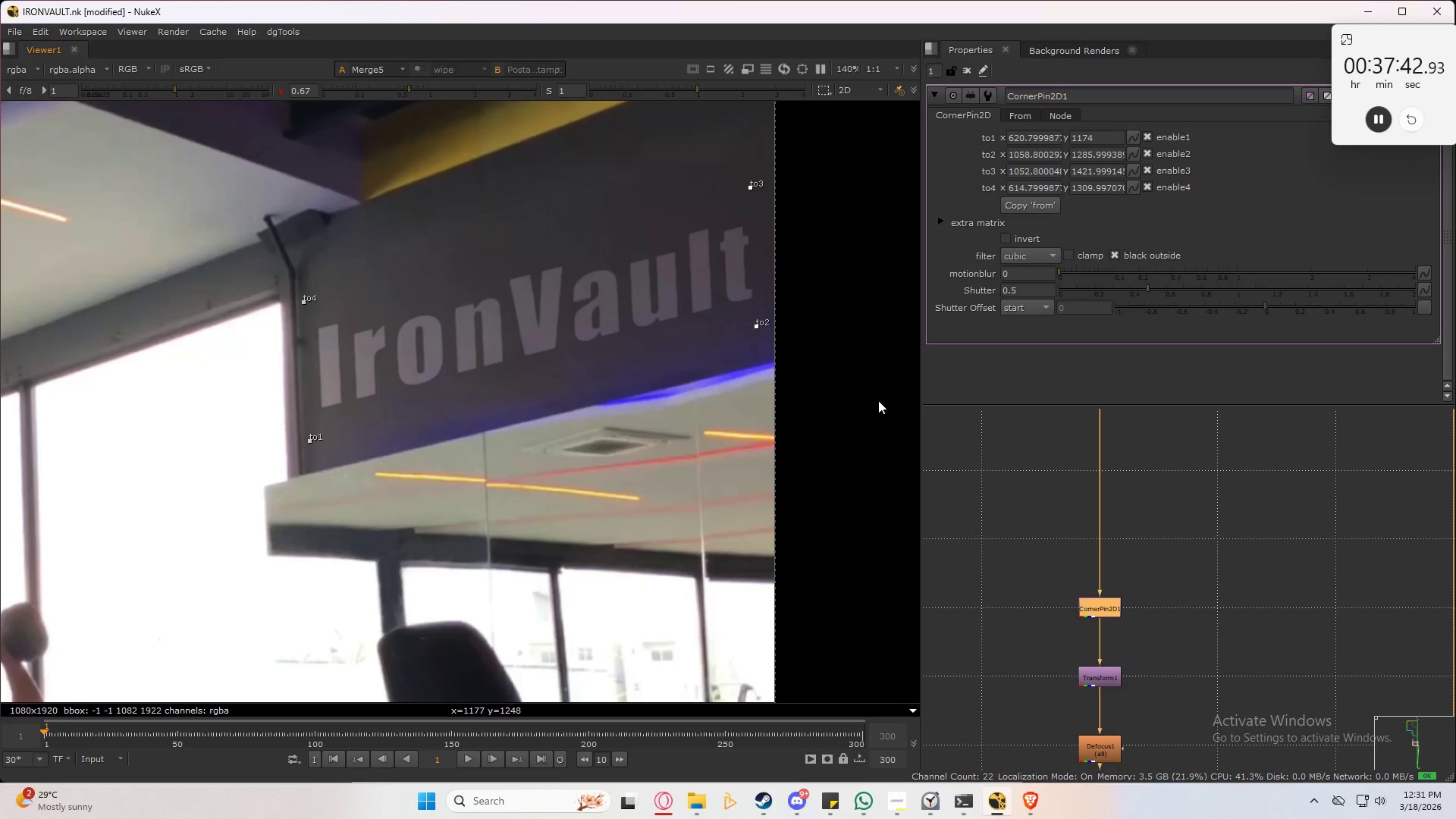 
key(Control+Numpad8)
 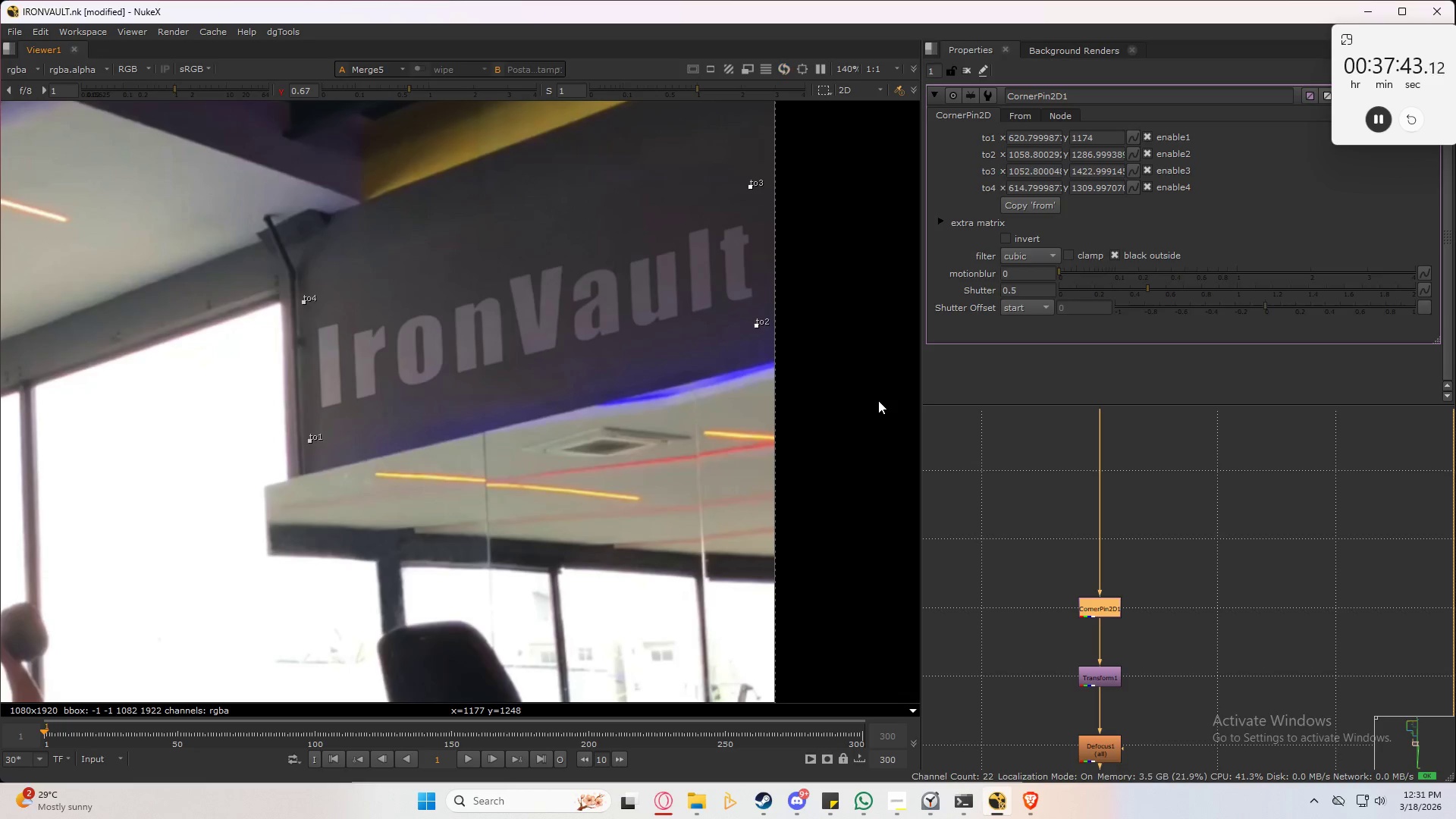 
key(Control+Numpad8)
 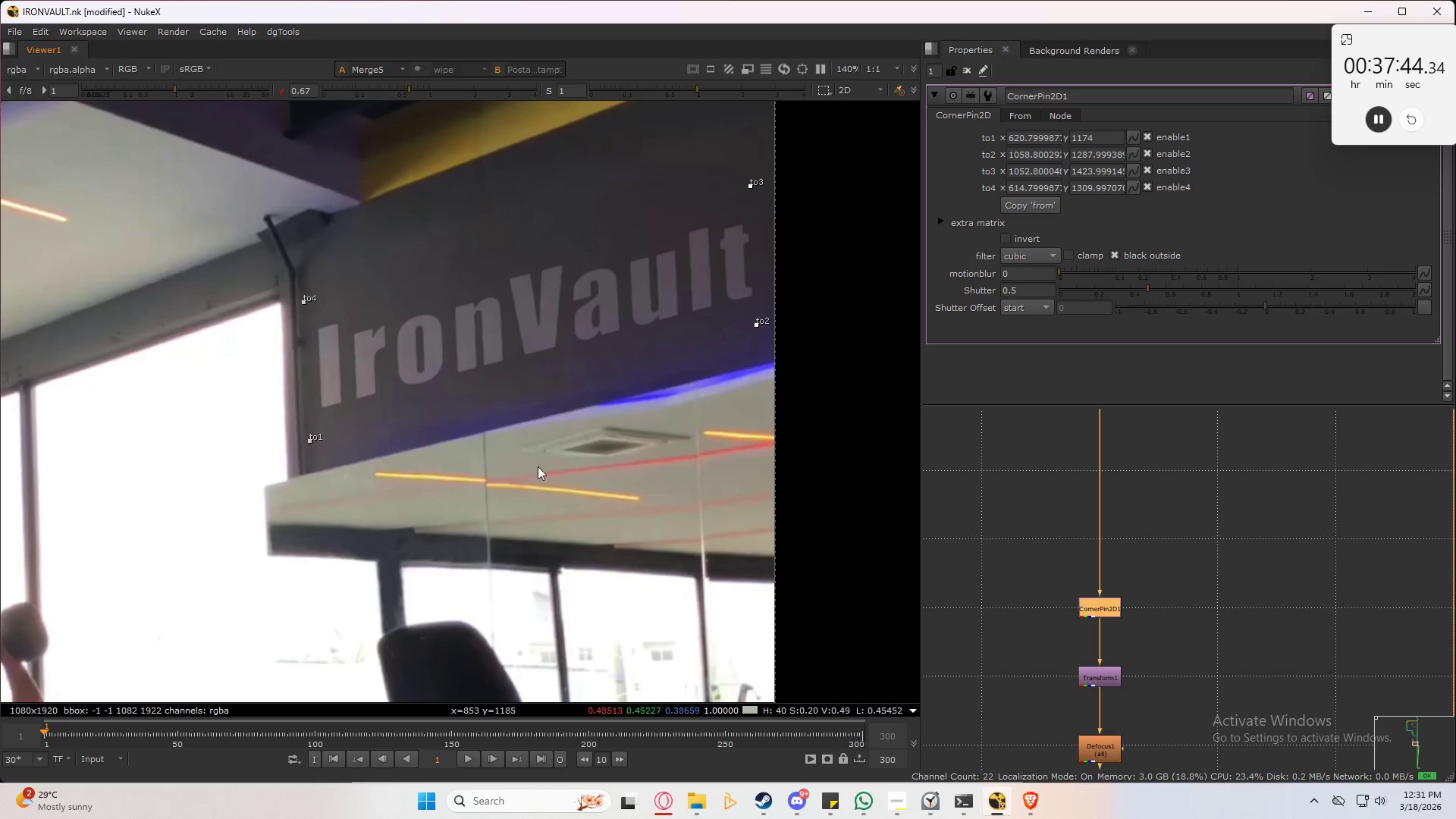 
key(Control+Q)
 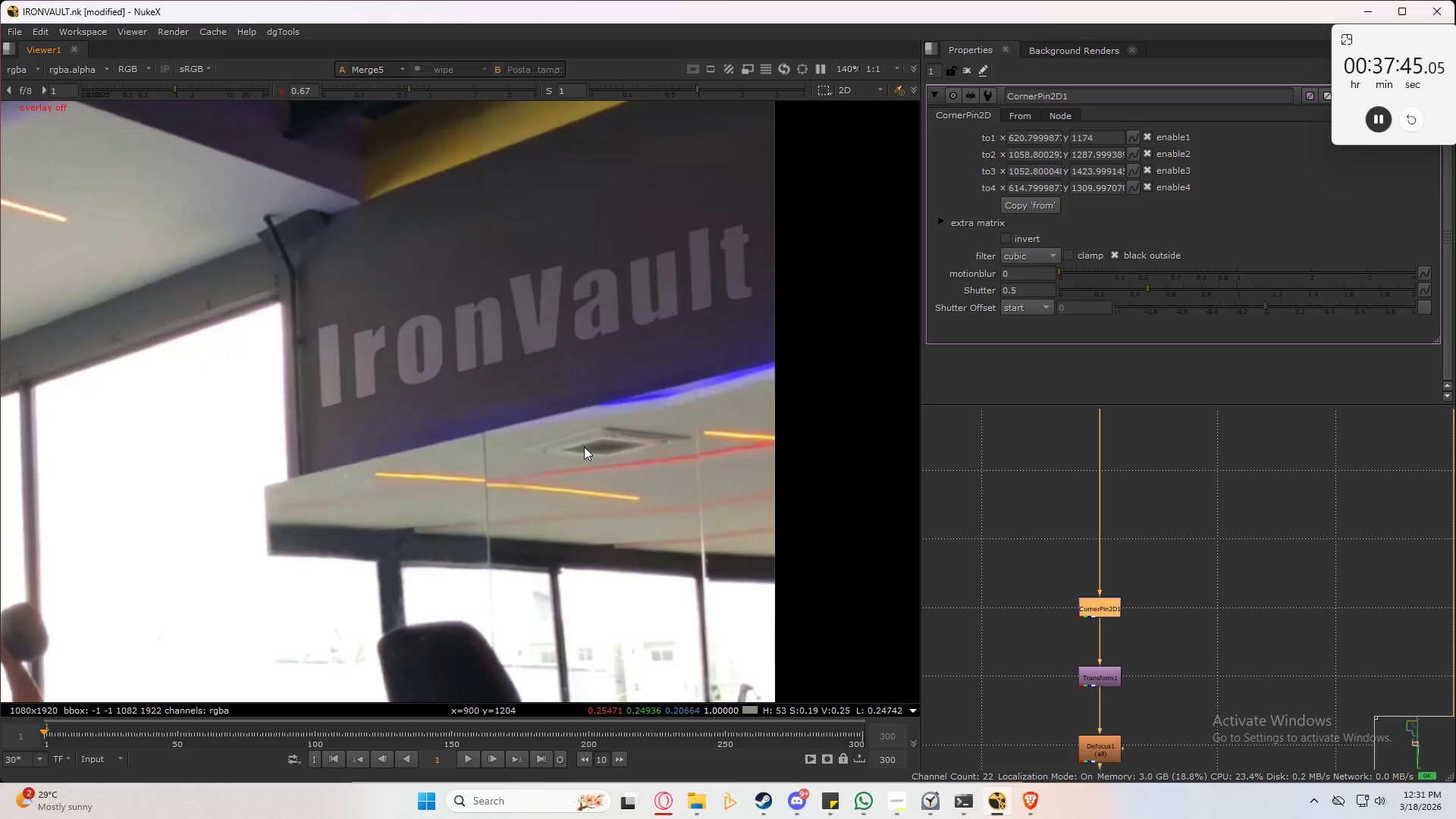 
scroll: coordinate [584, 447], scroll_direction: down, amount: 3.0
 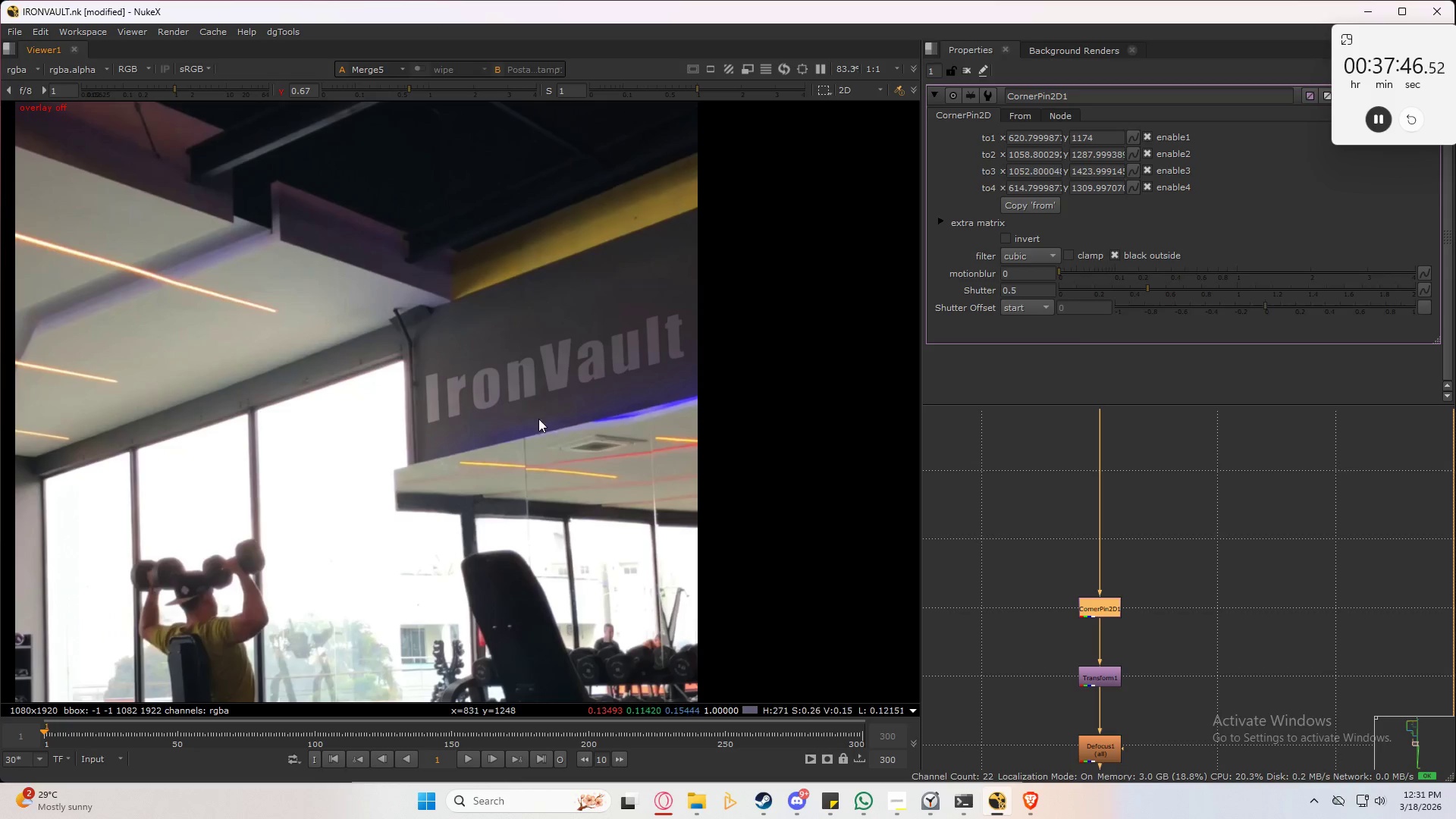 
scroll: coordinate [464, 388], scroll_direction: up, amount: 3.0
 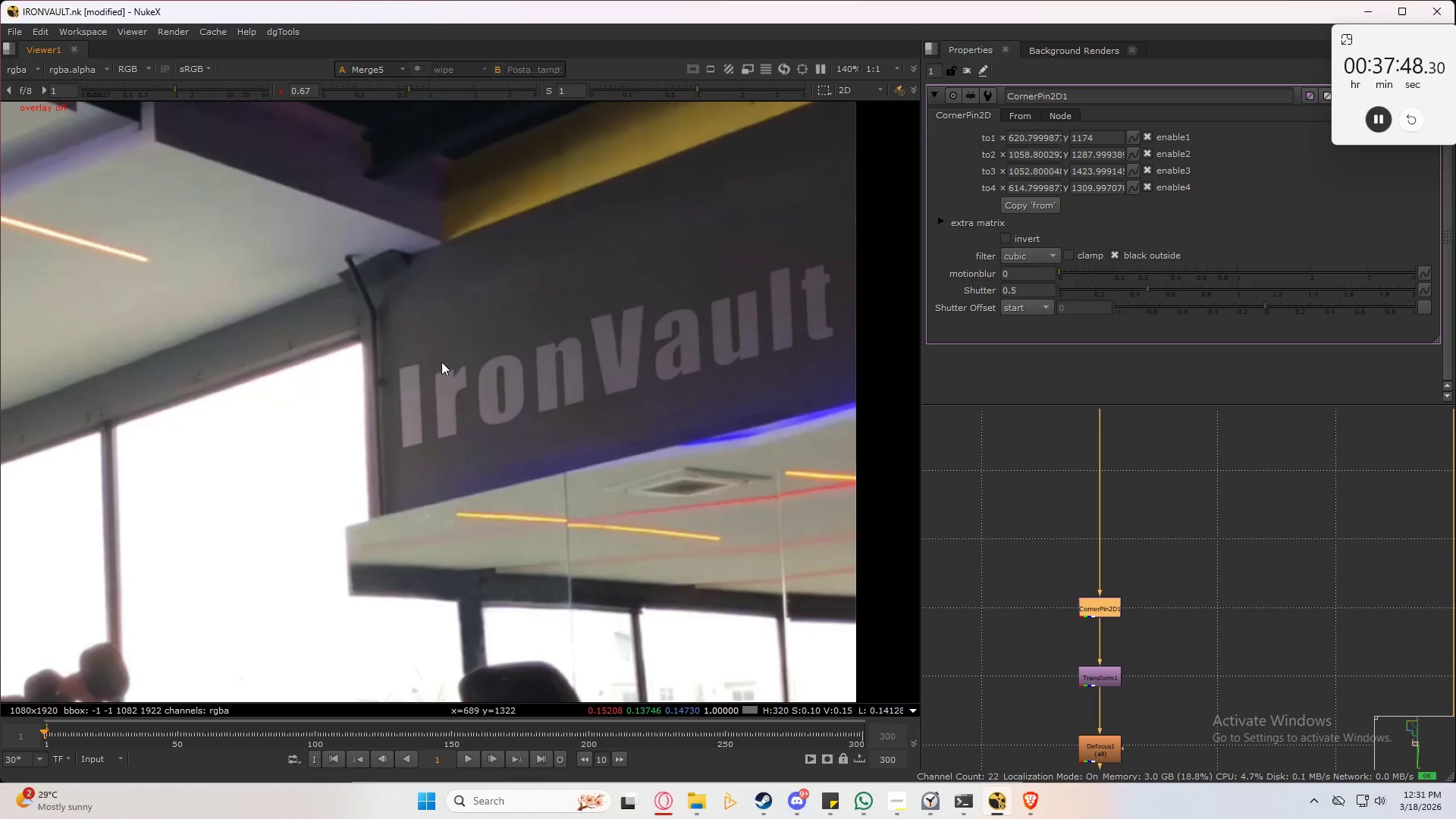 
key(Control+Q)
 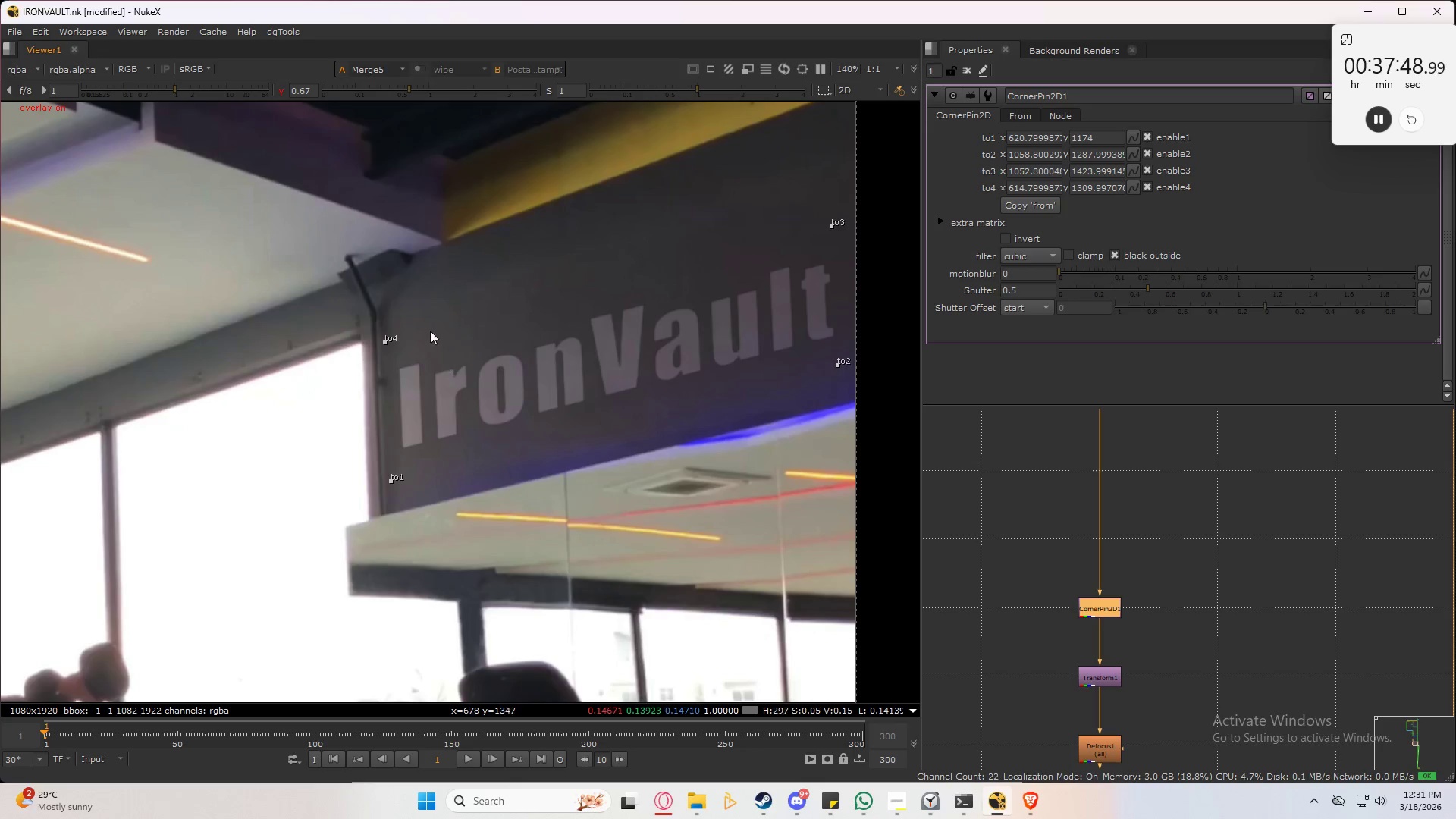 
left_click_drag(start_coordinate=[436, 293], to_coordinate=[346, 514])
 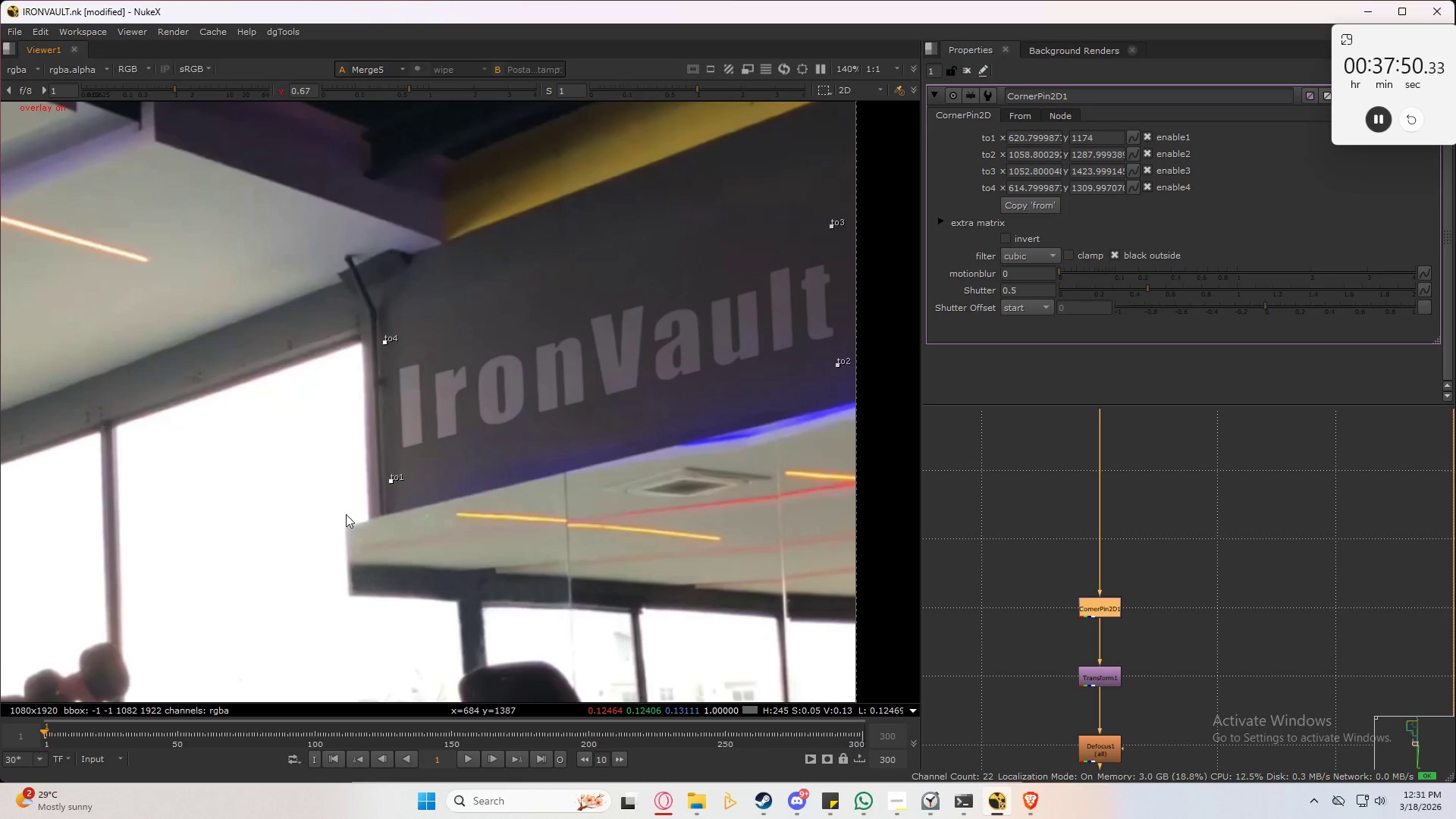 
key(Control+Numpad2)
 